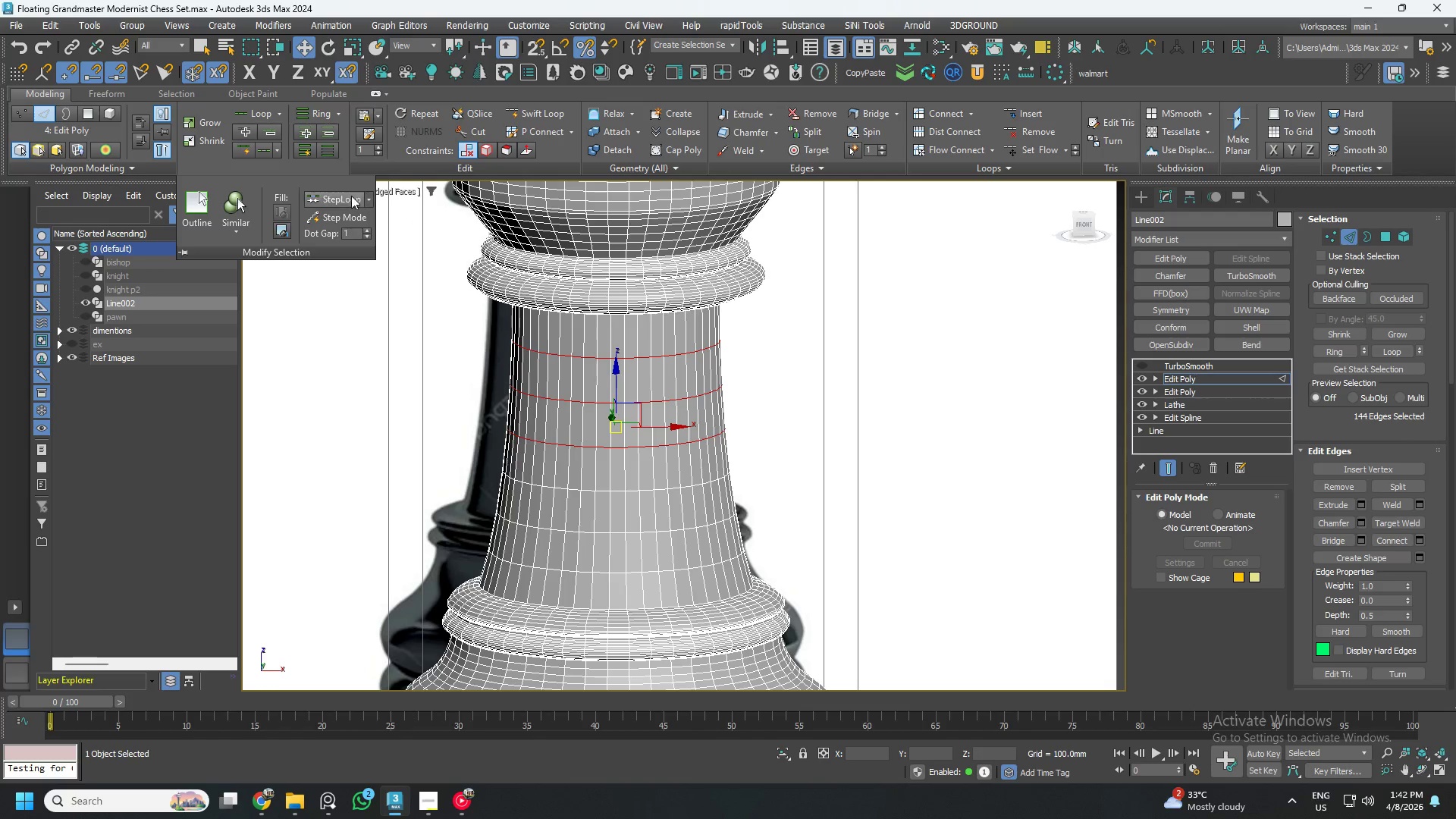 
left_click([237, 197])
 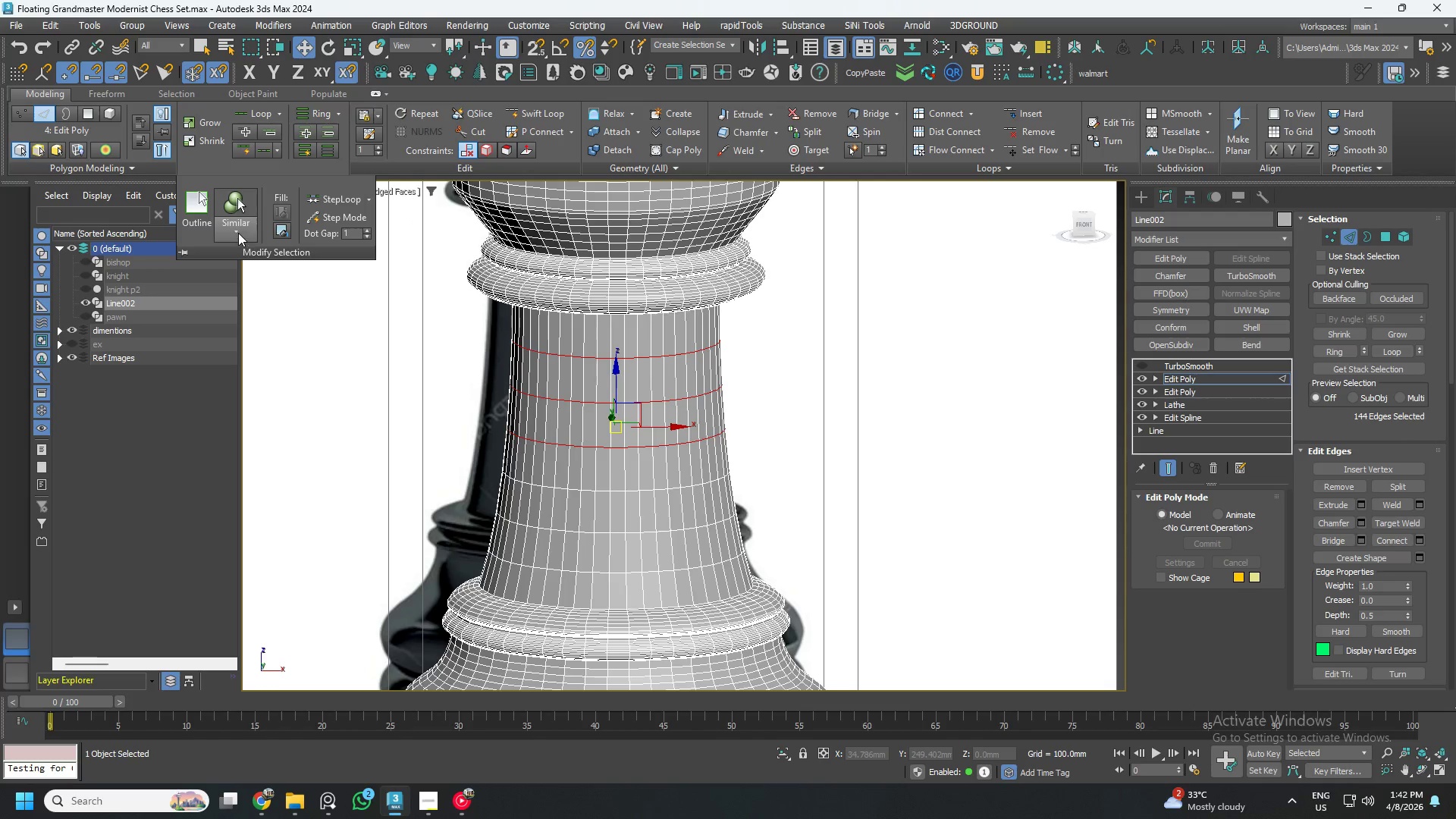 
double_click([243, 214])
 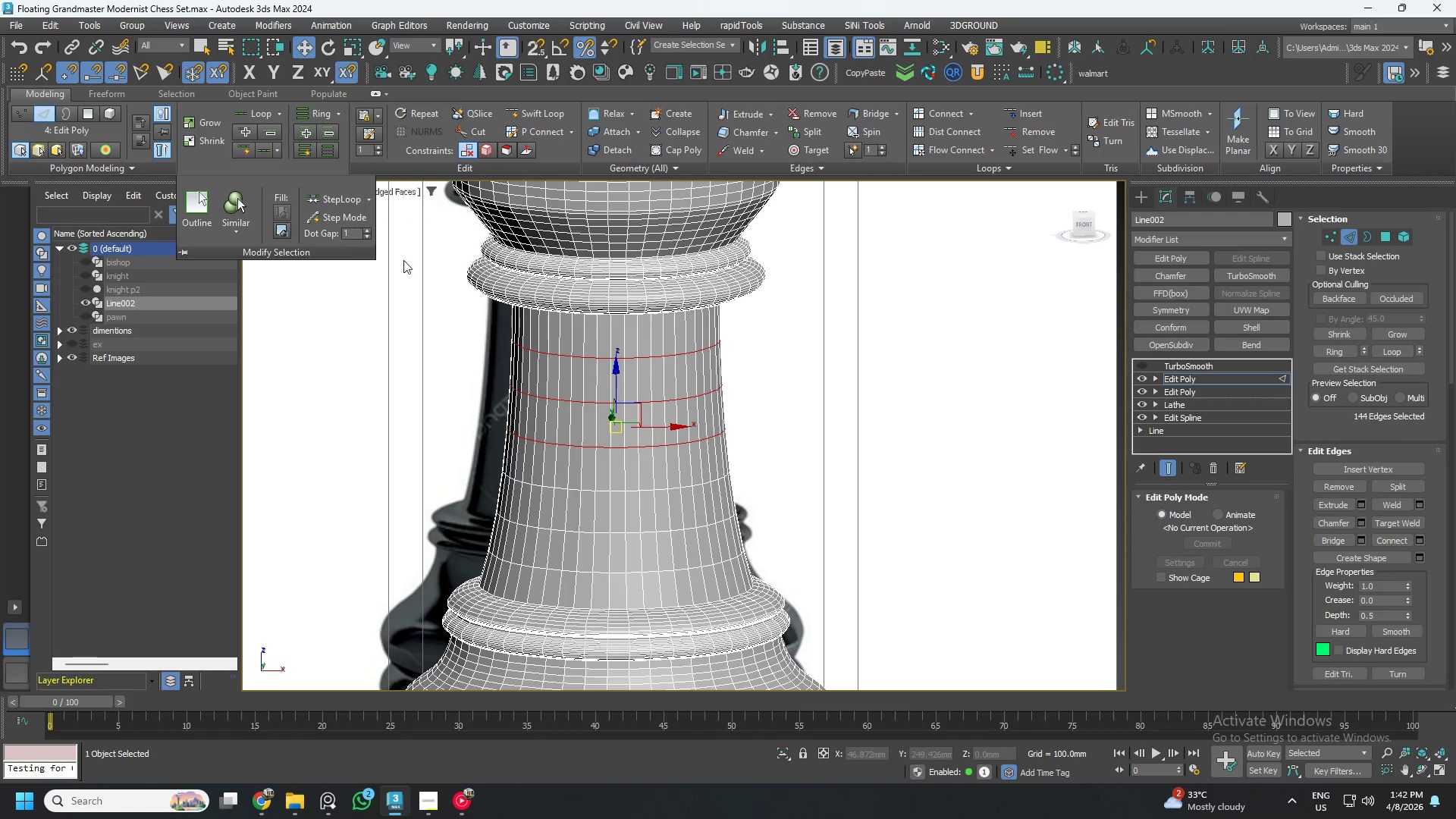 
scroll: coordinate [595, 316], scroll_direction: down, amount: 4.0
 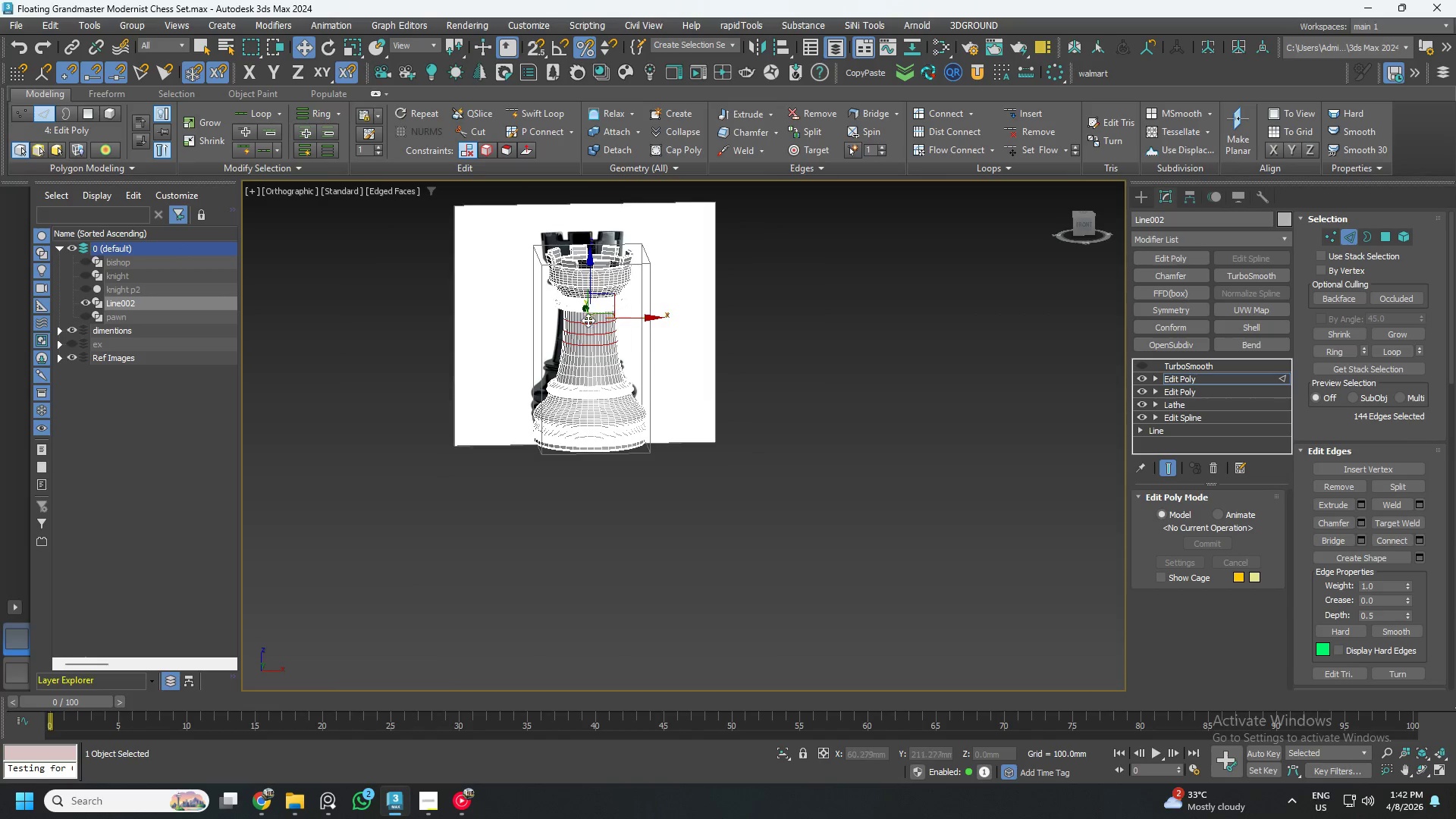 
scroll: coordinate [599, 320], scroll_direction: up, amount: 5.0
 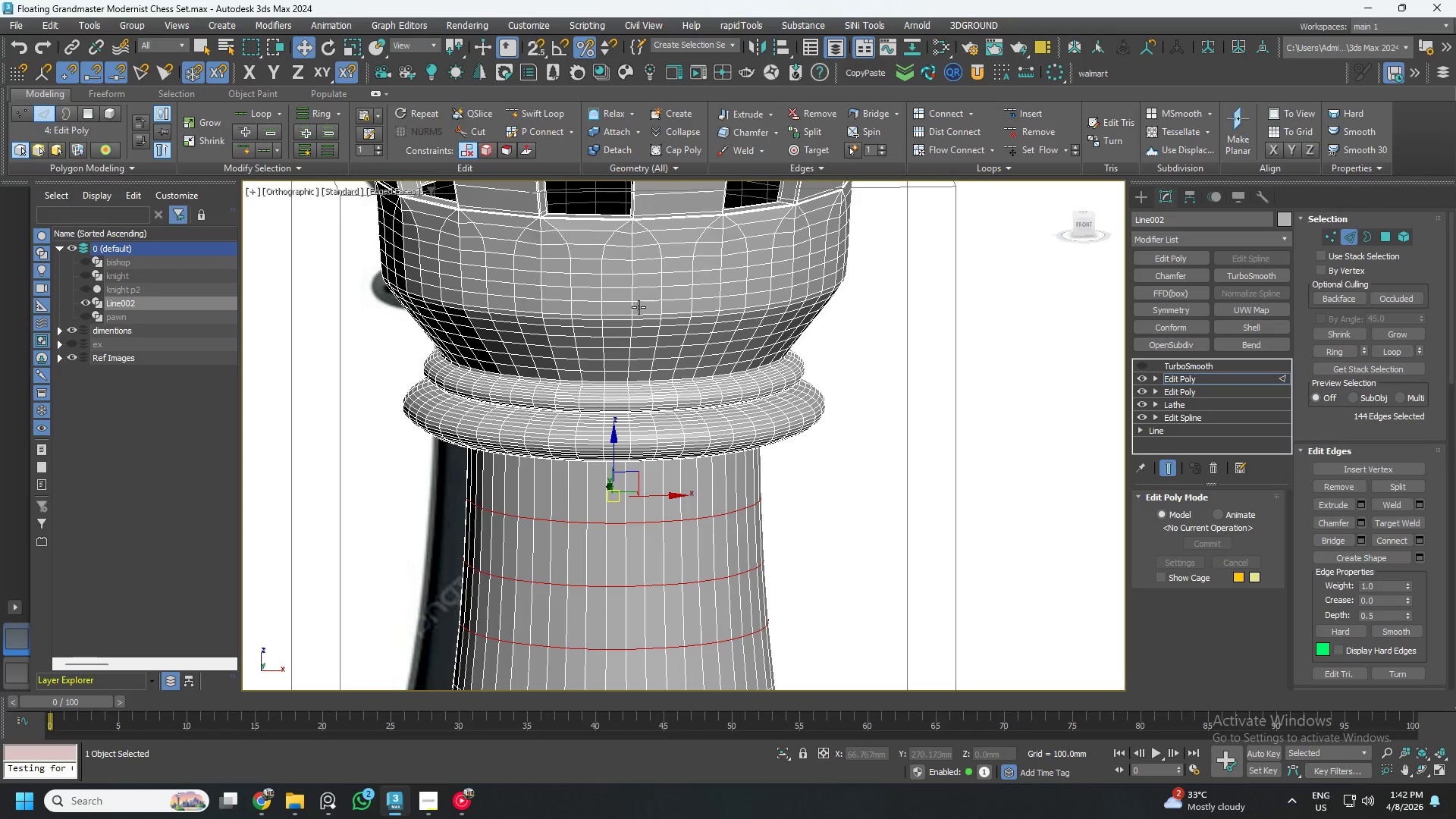 
double_click([641, 303])
 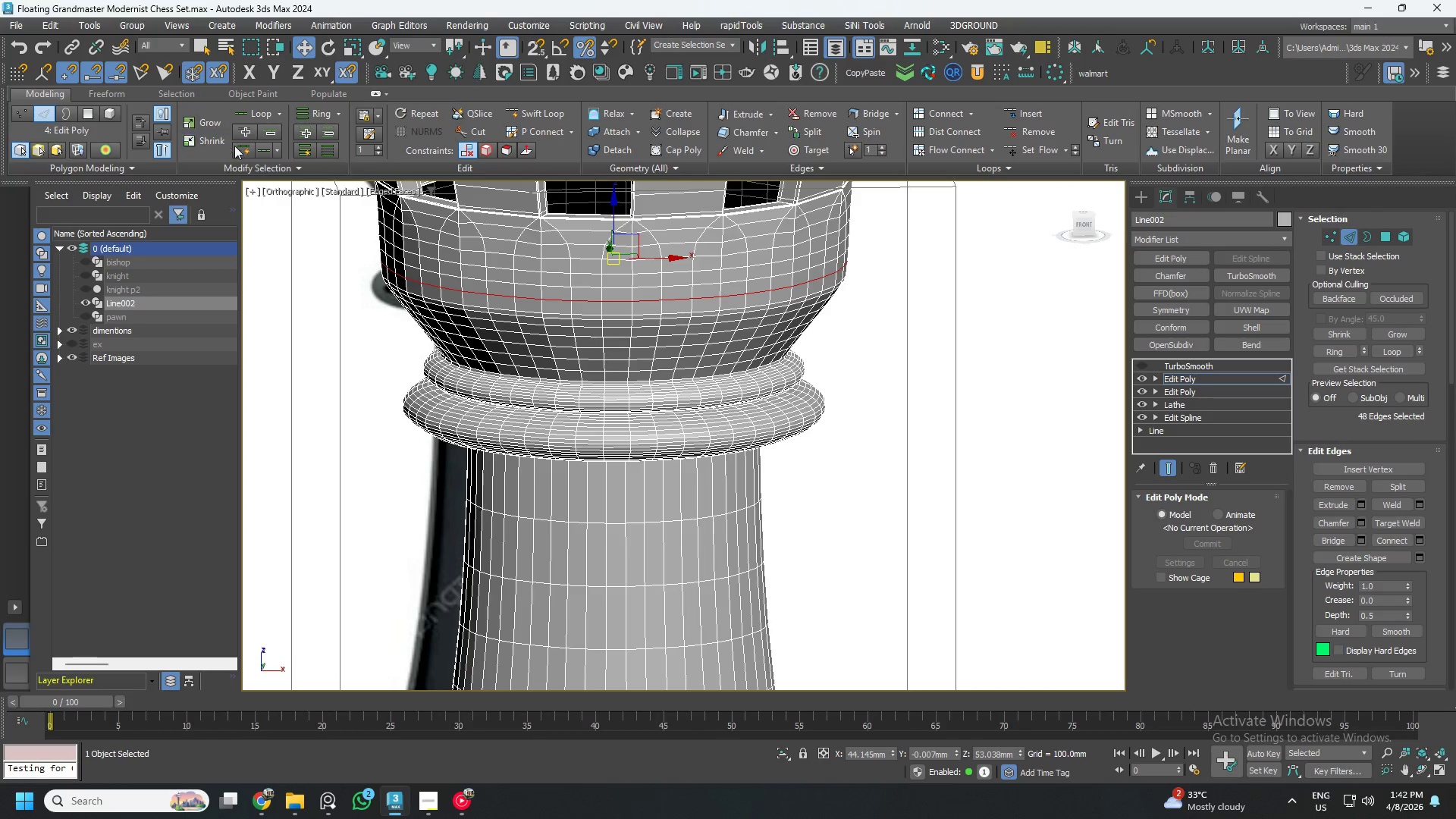 
left_click([245, 165])
 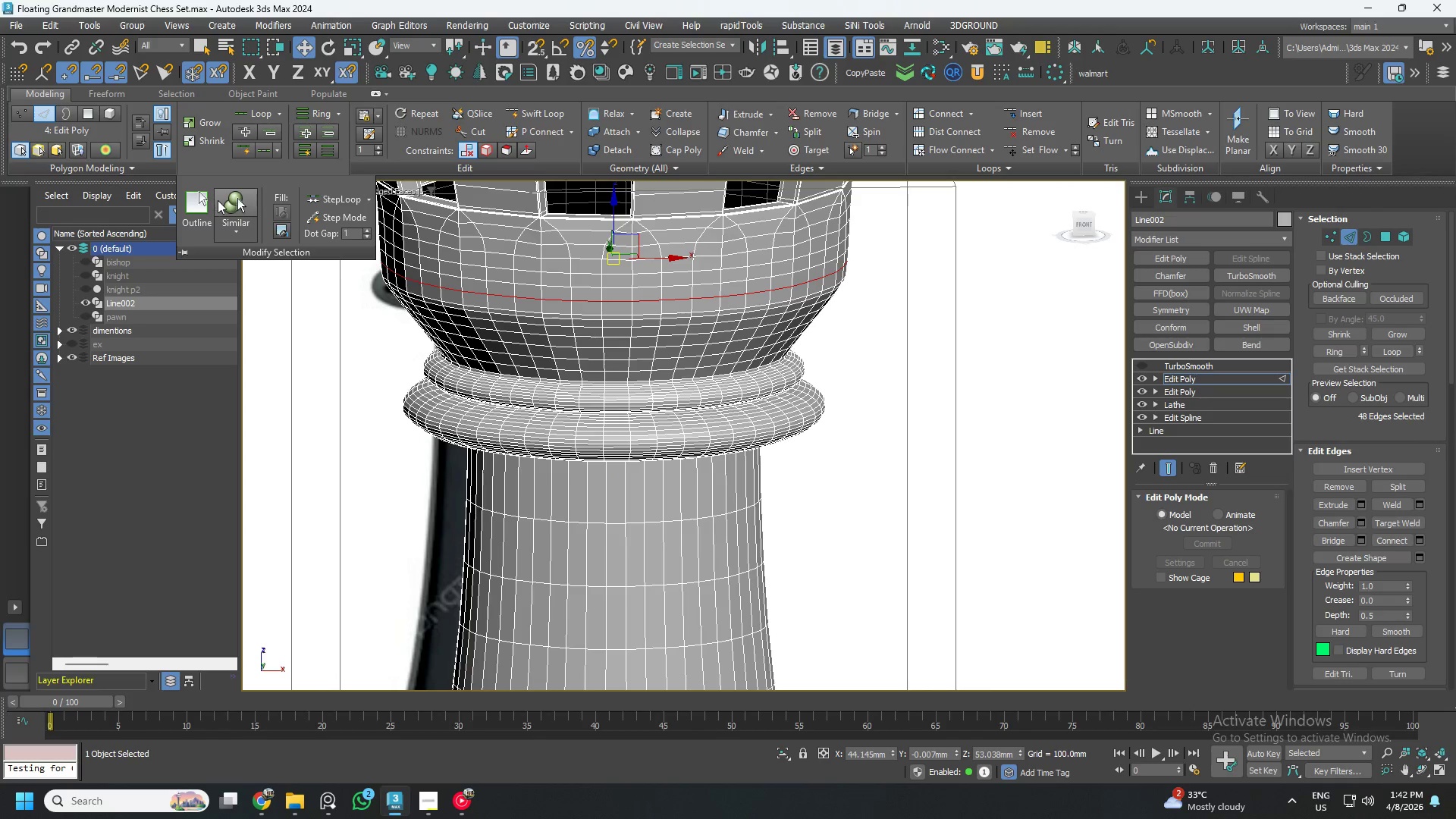 
left_click([224, 200])
 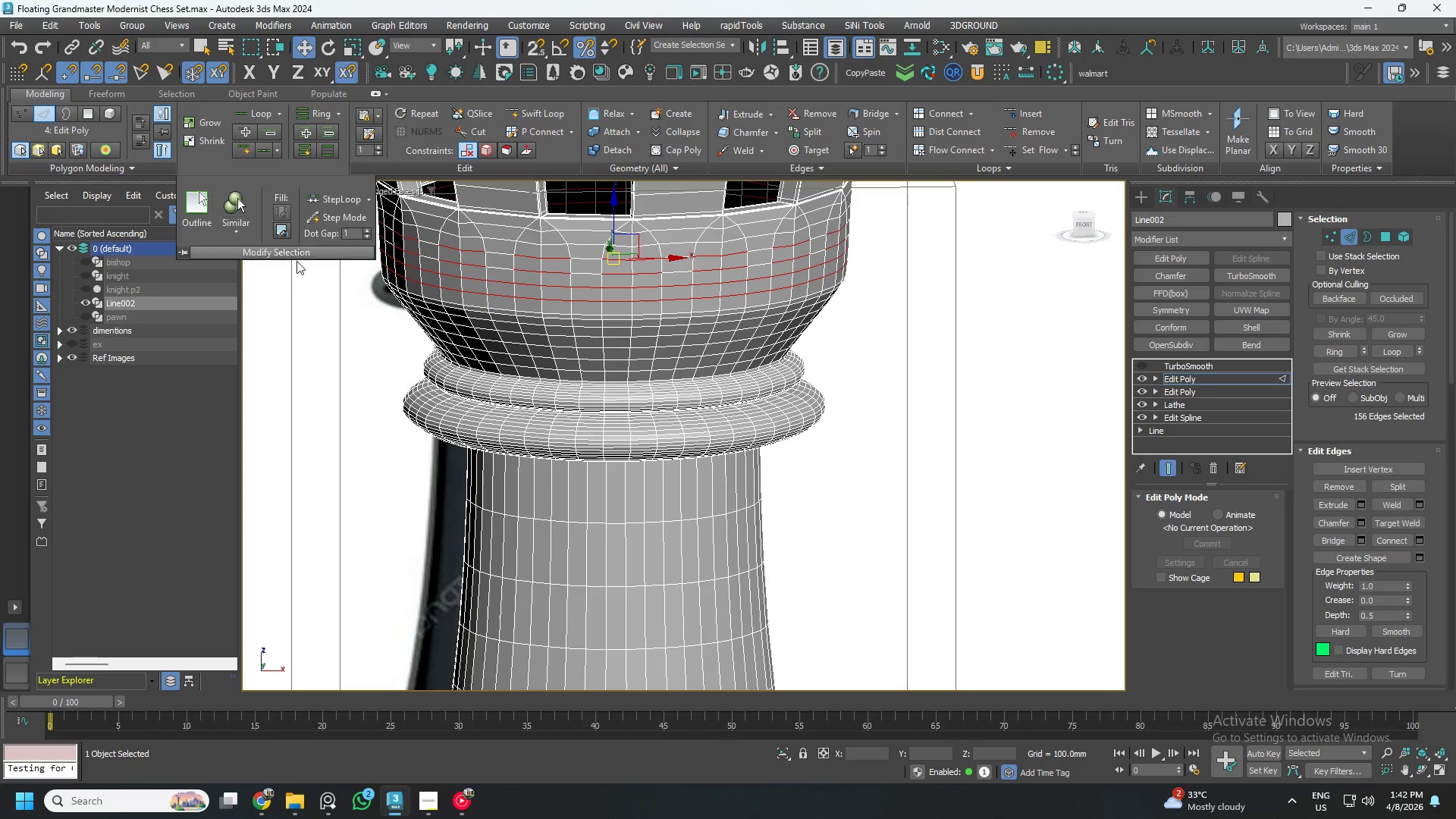 
scroll: coordinate [406, 337], scroll_direction: down, amount: 3.0
 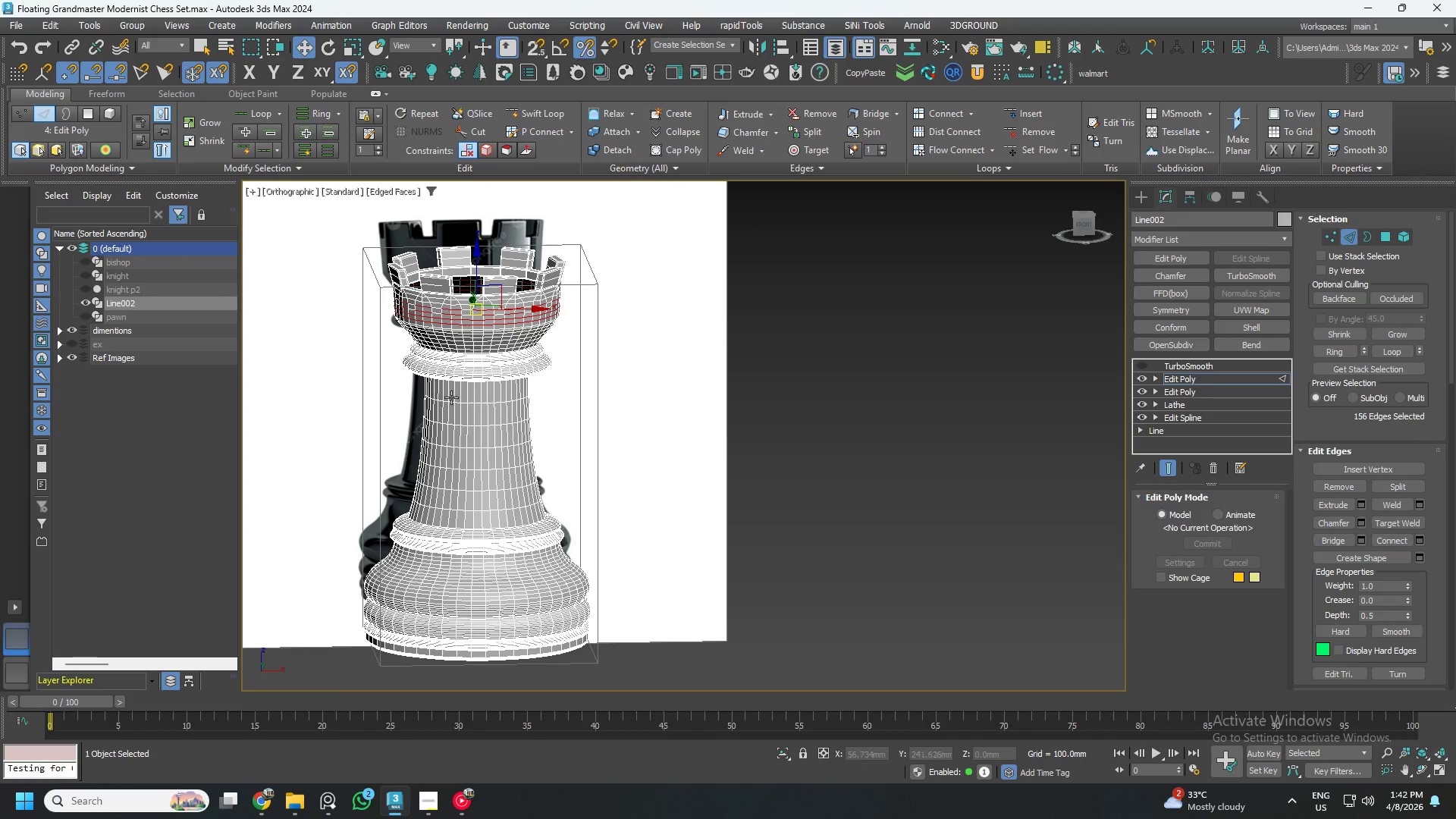 
scroll: coordinate [479, 463], scroll_direction: up, amount: 2.0
 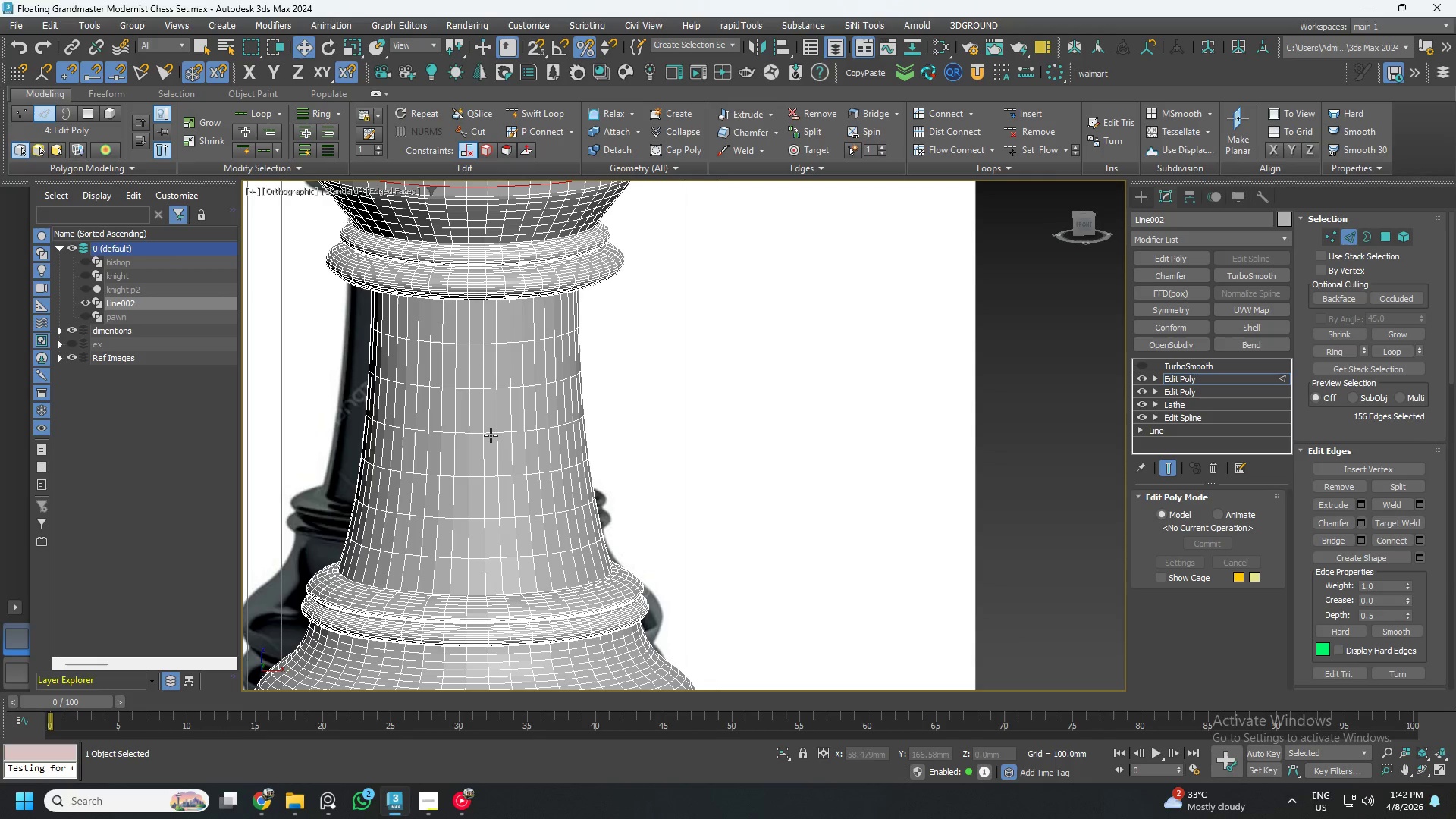 
double_click([491, 435])
 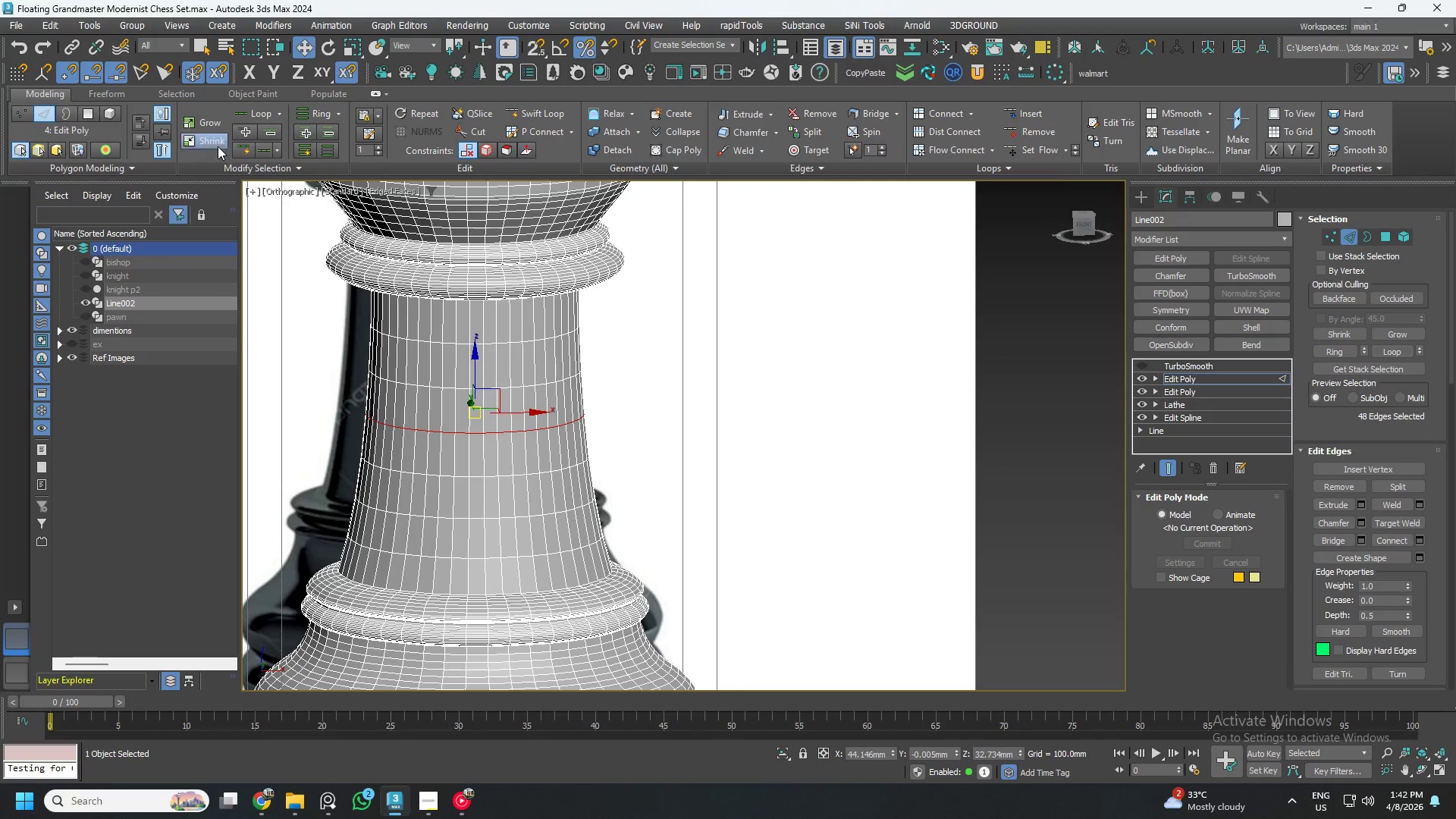 
left_click([217, 145])
 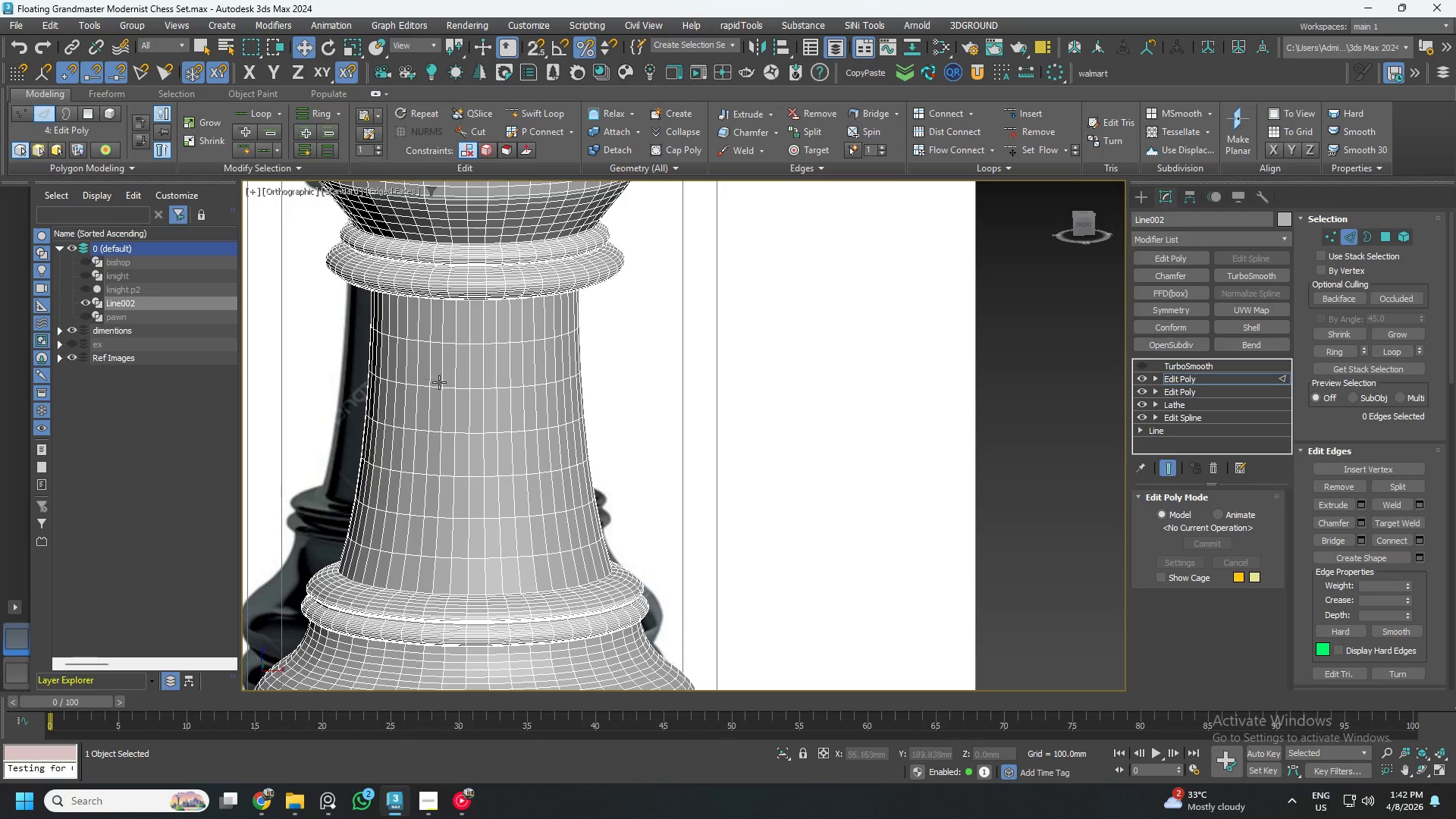 
double_click([466, 390])
 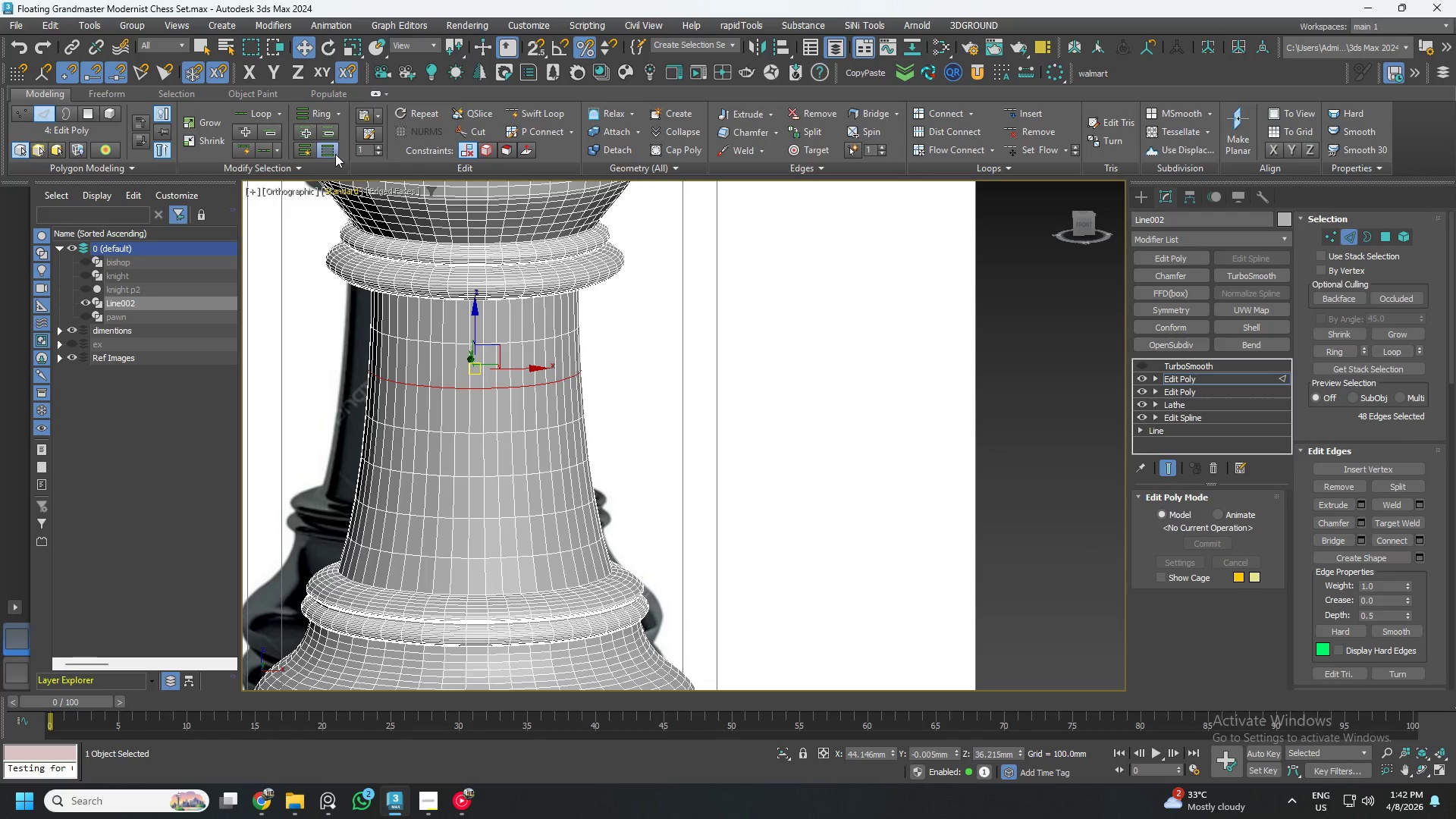 
left_click([325, 163])
 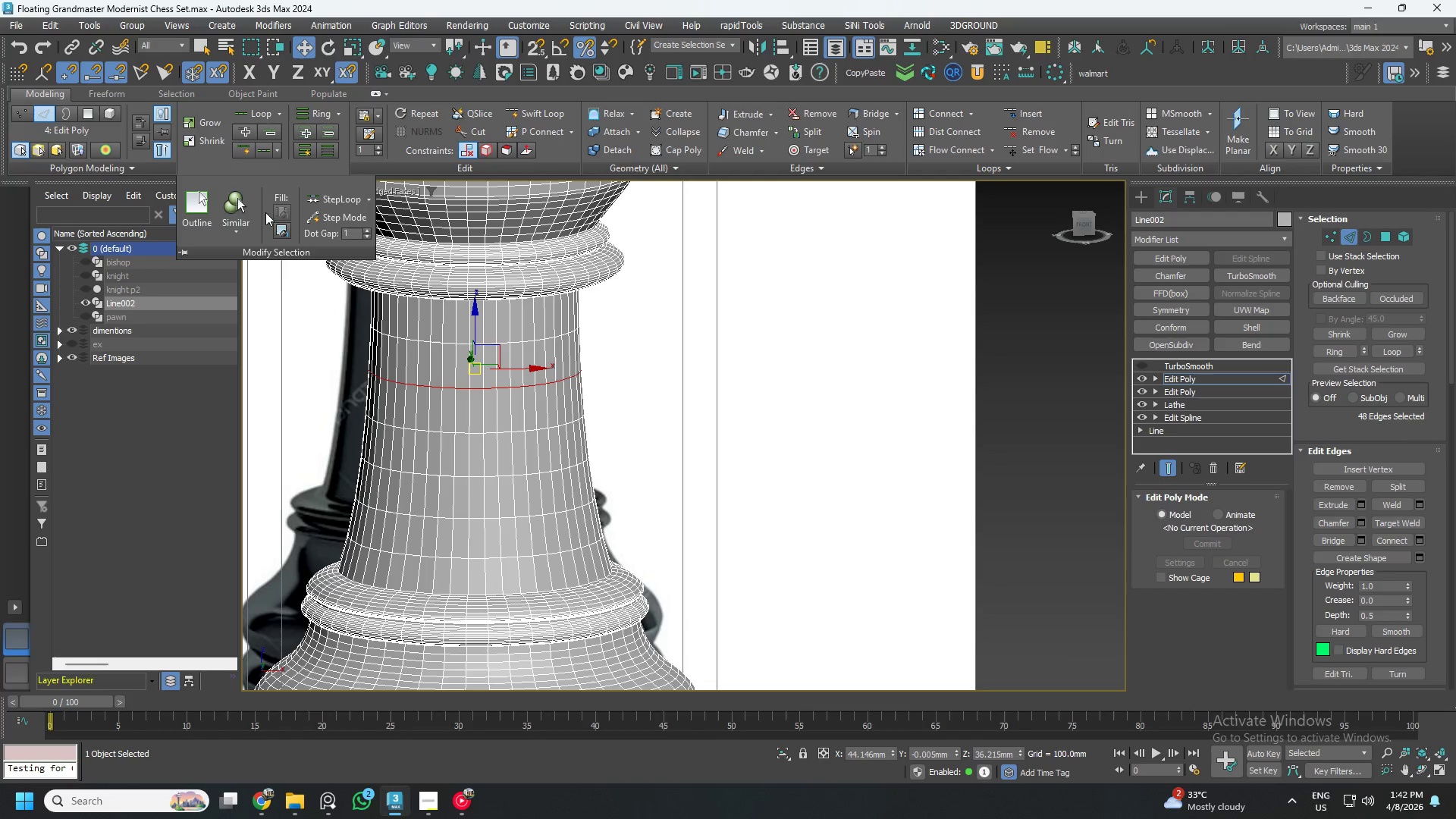 
left_click([235, 206])
 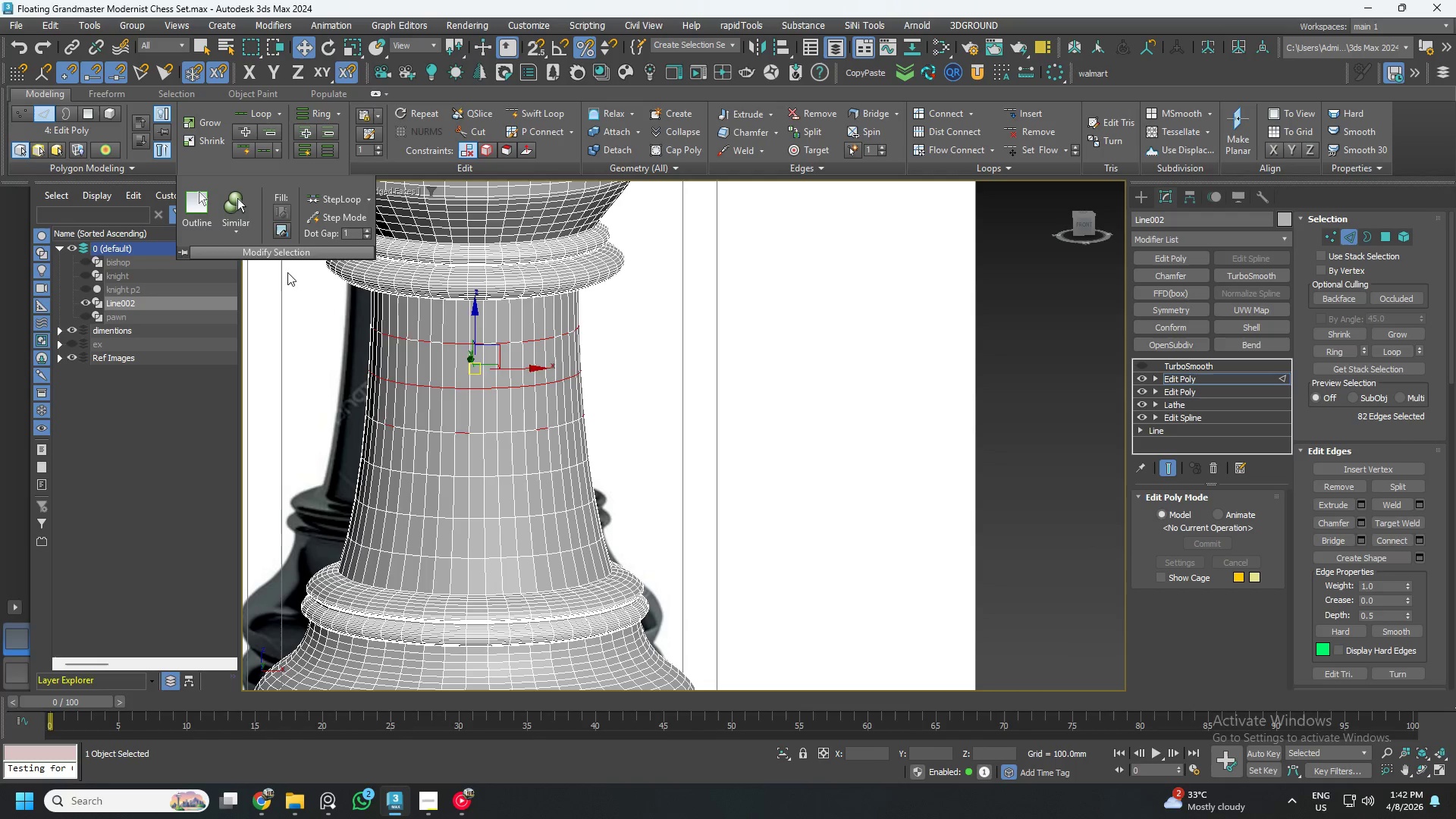 
scroll: coordinate [632, 517], scroll_direction: down, amount: 1.0
 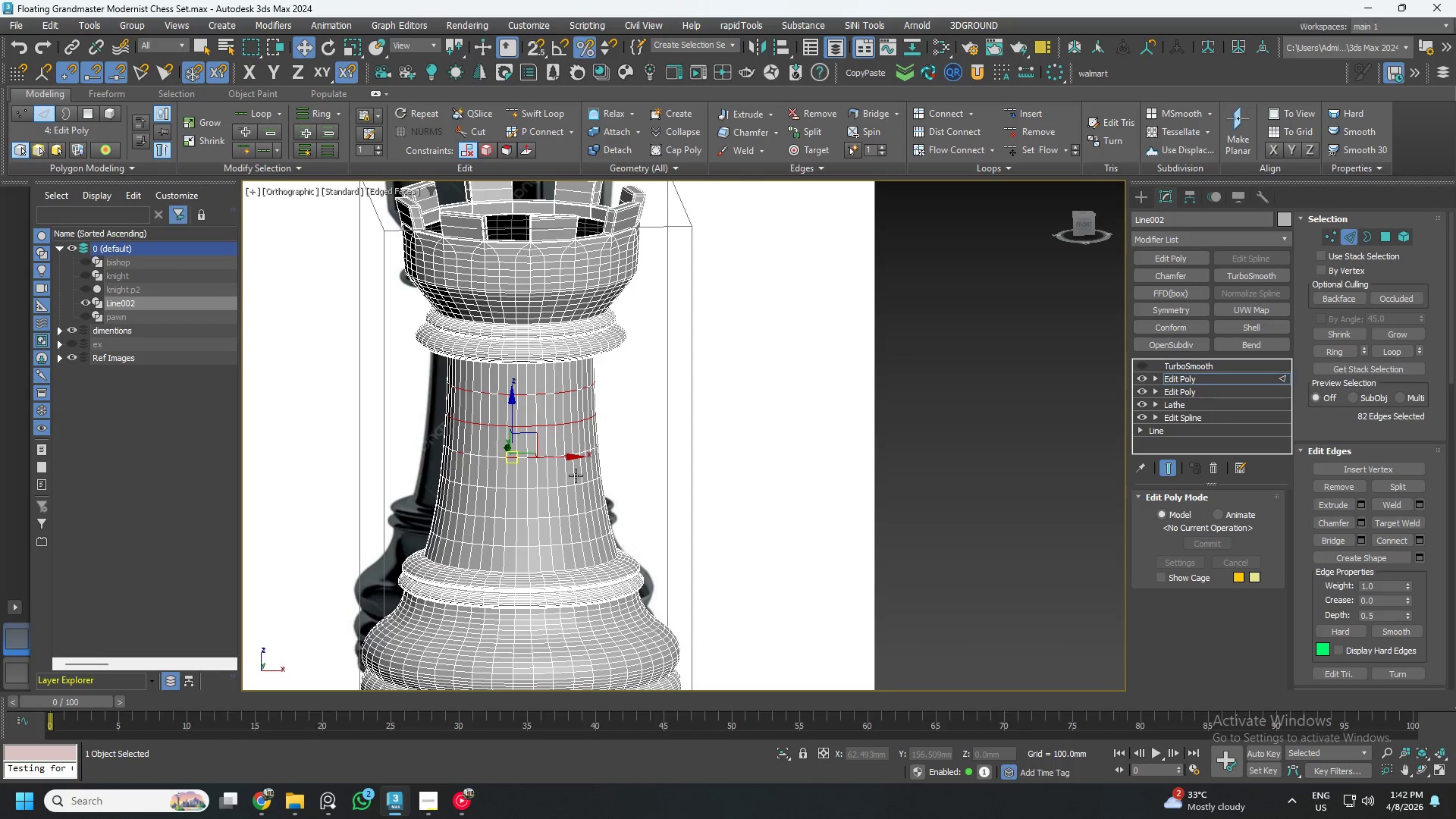 
wait(5.84)
 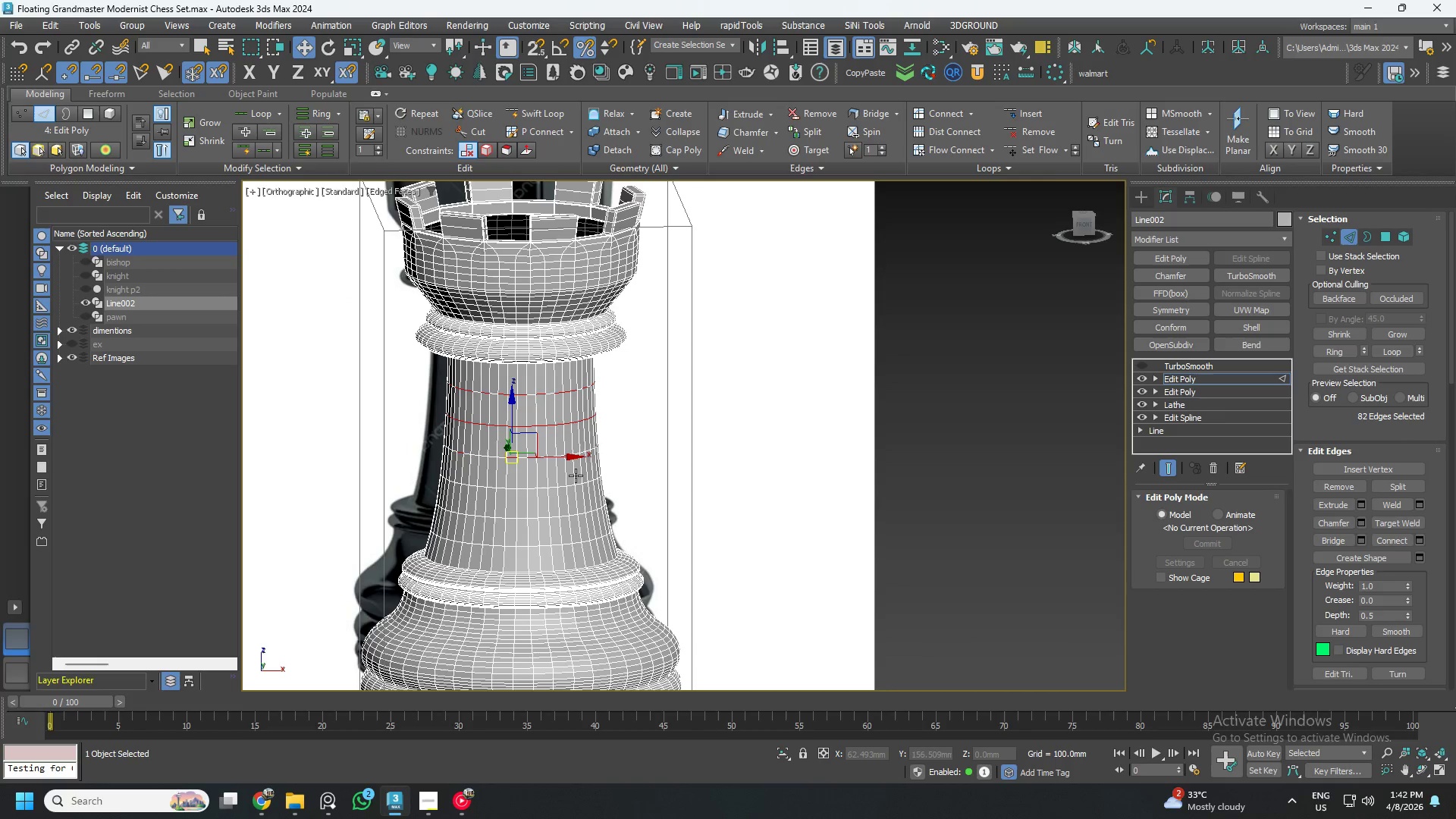 
scroll: coordinate [557, 576], scroll_direction: up, amount: 1.0
 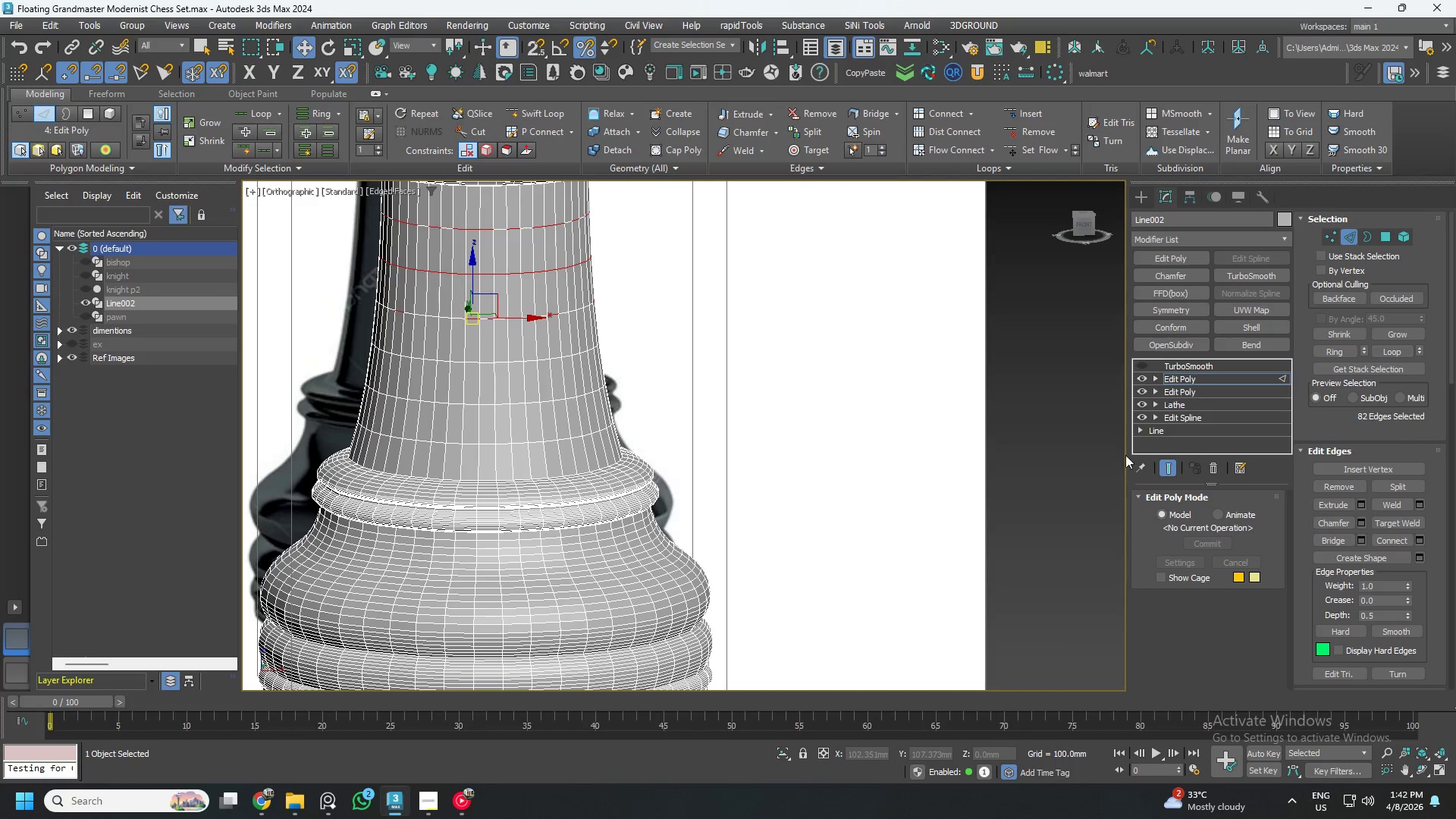 
scroll: coordinate [577, 505], scroll_direction: down, amount: 2.0
 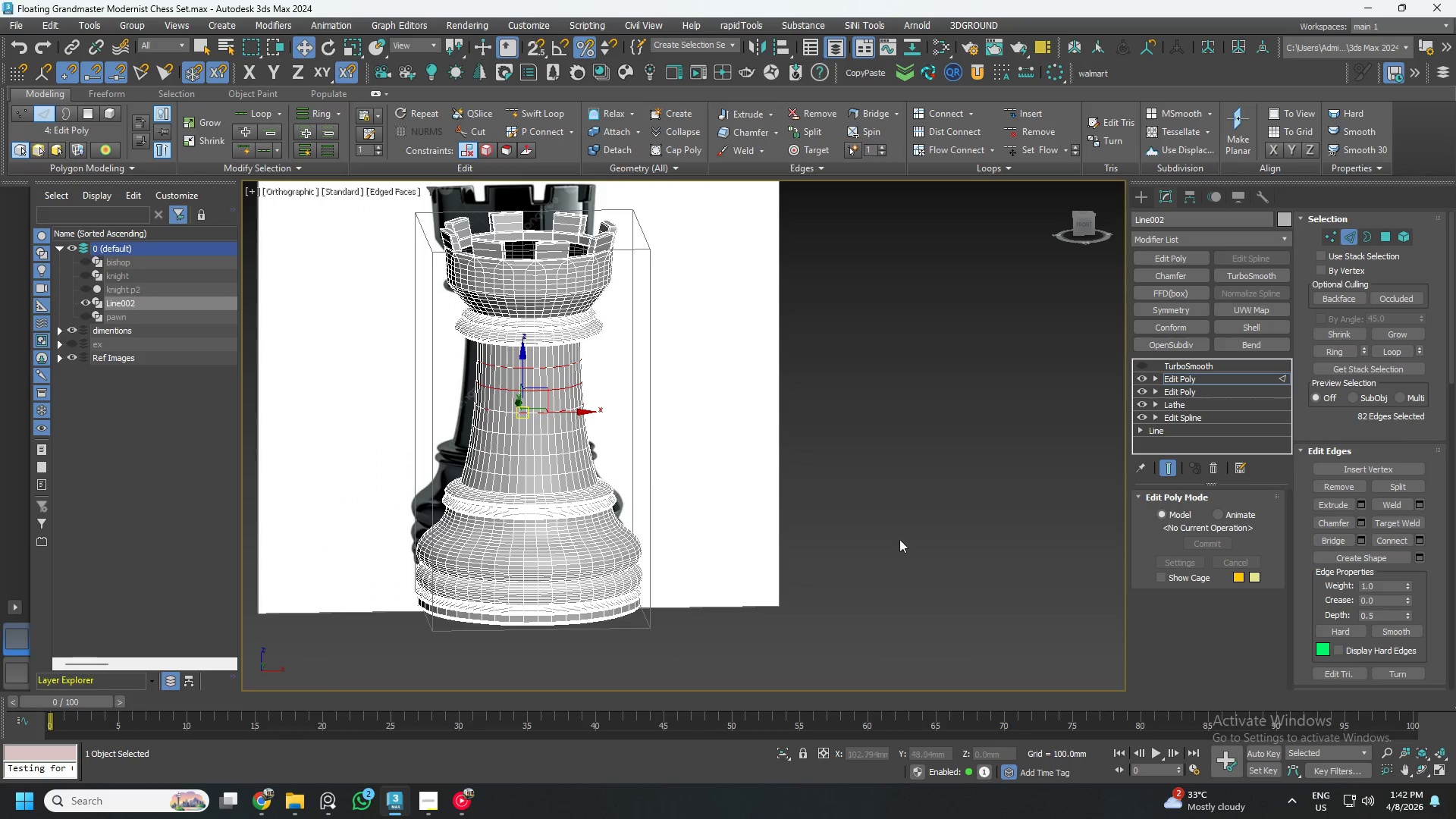 
left_click([964, 504])
 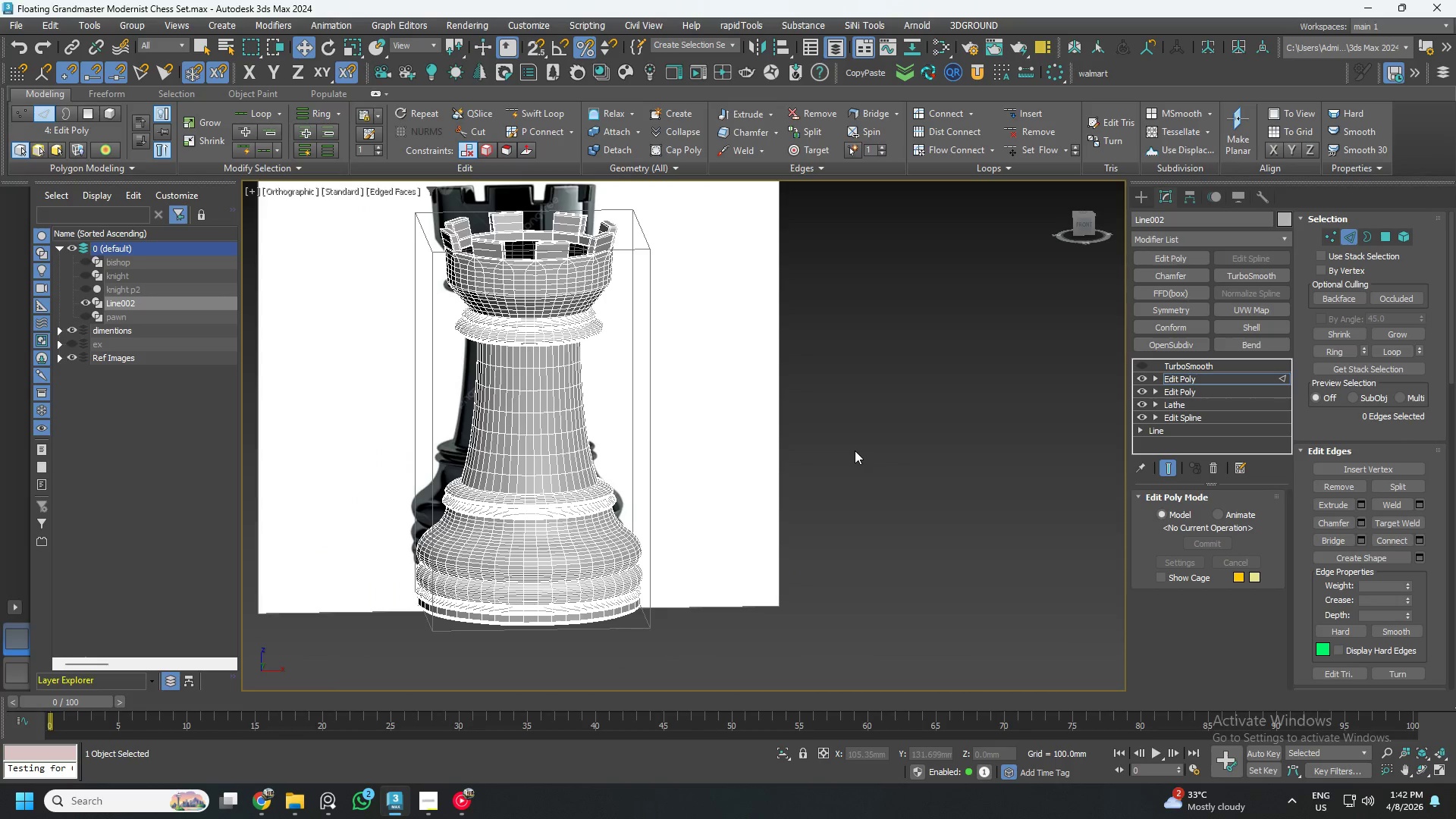 
key(3)
 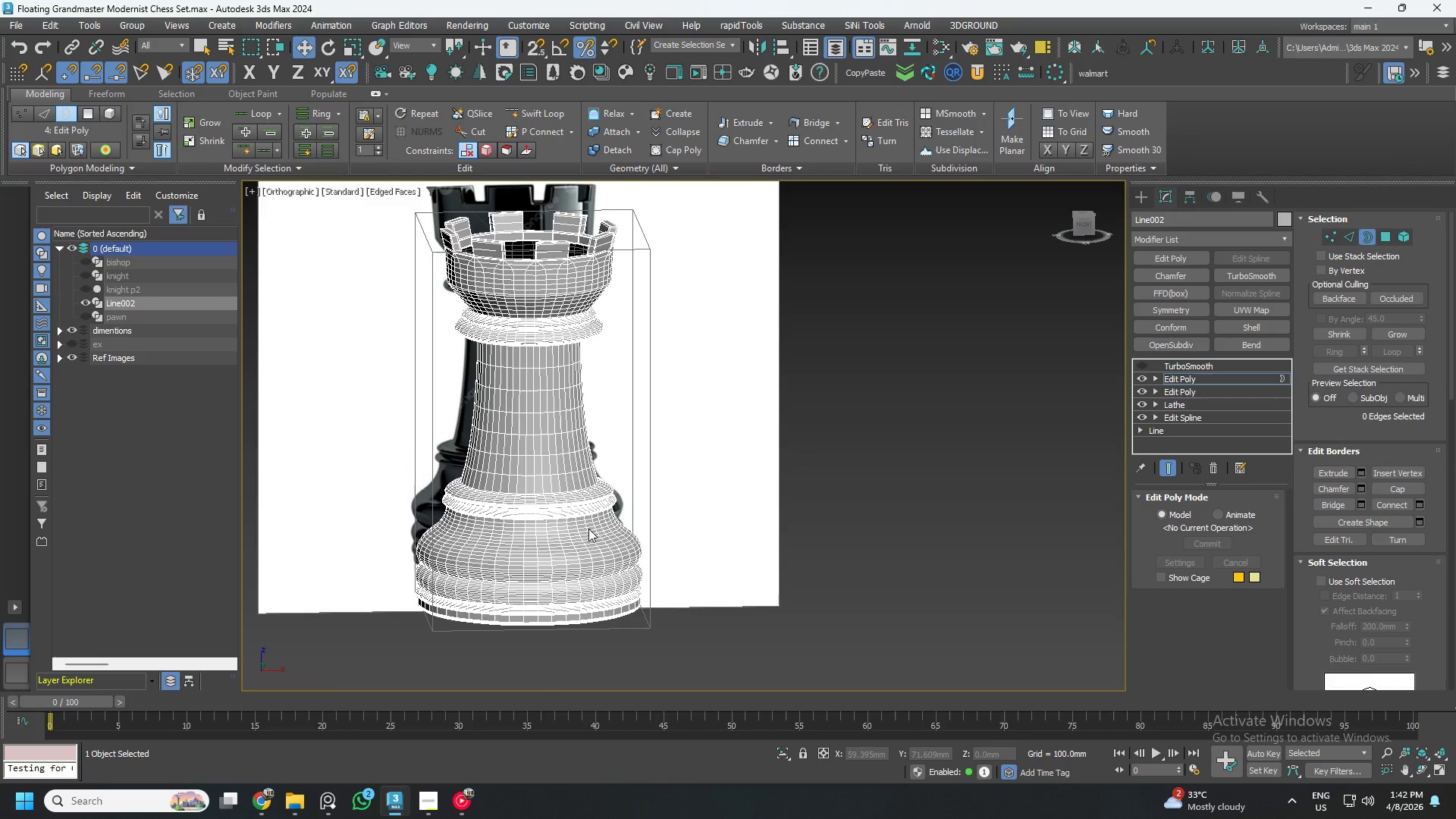 
hold_key(key=AltLeft, duration=0.48)
 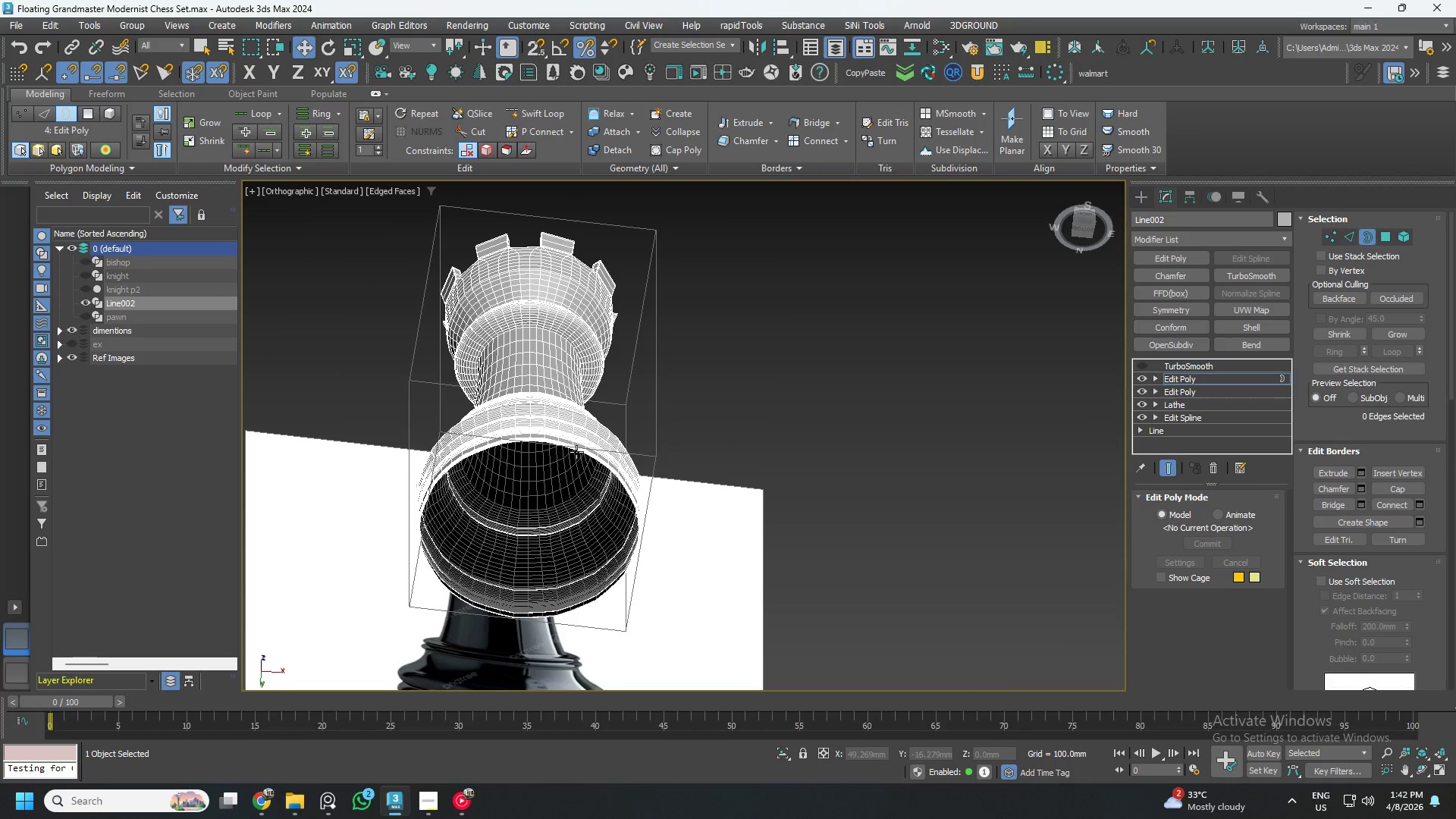 
left_click([576, 452])
 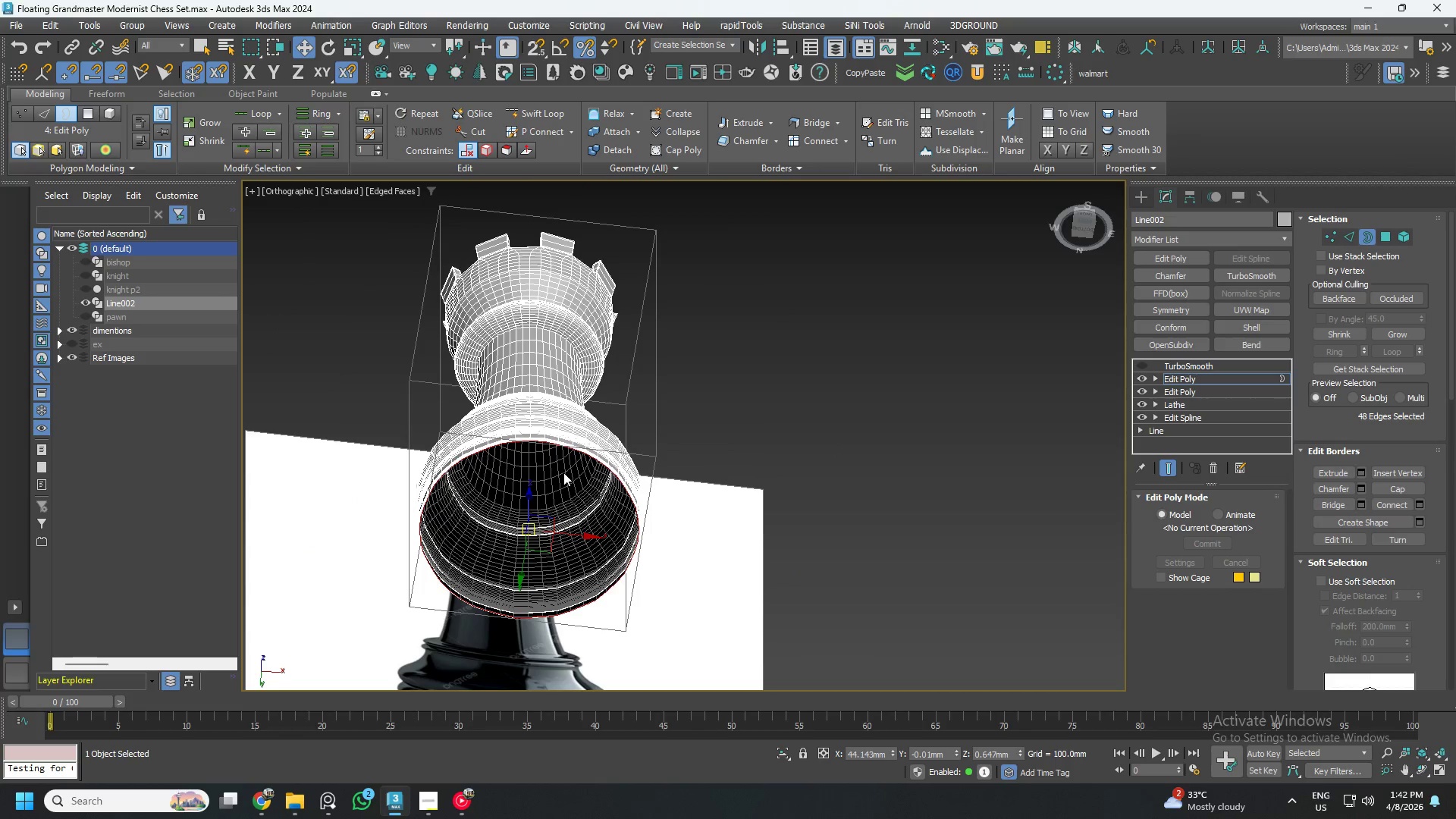 
key(R)
 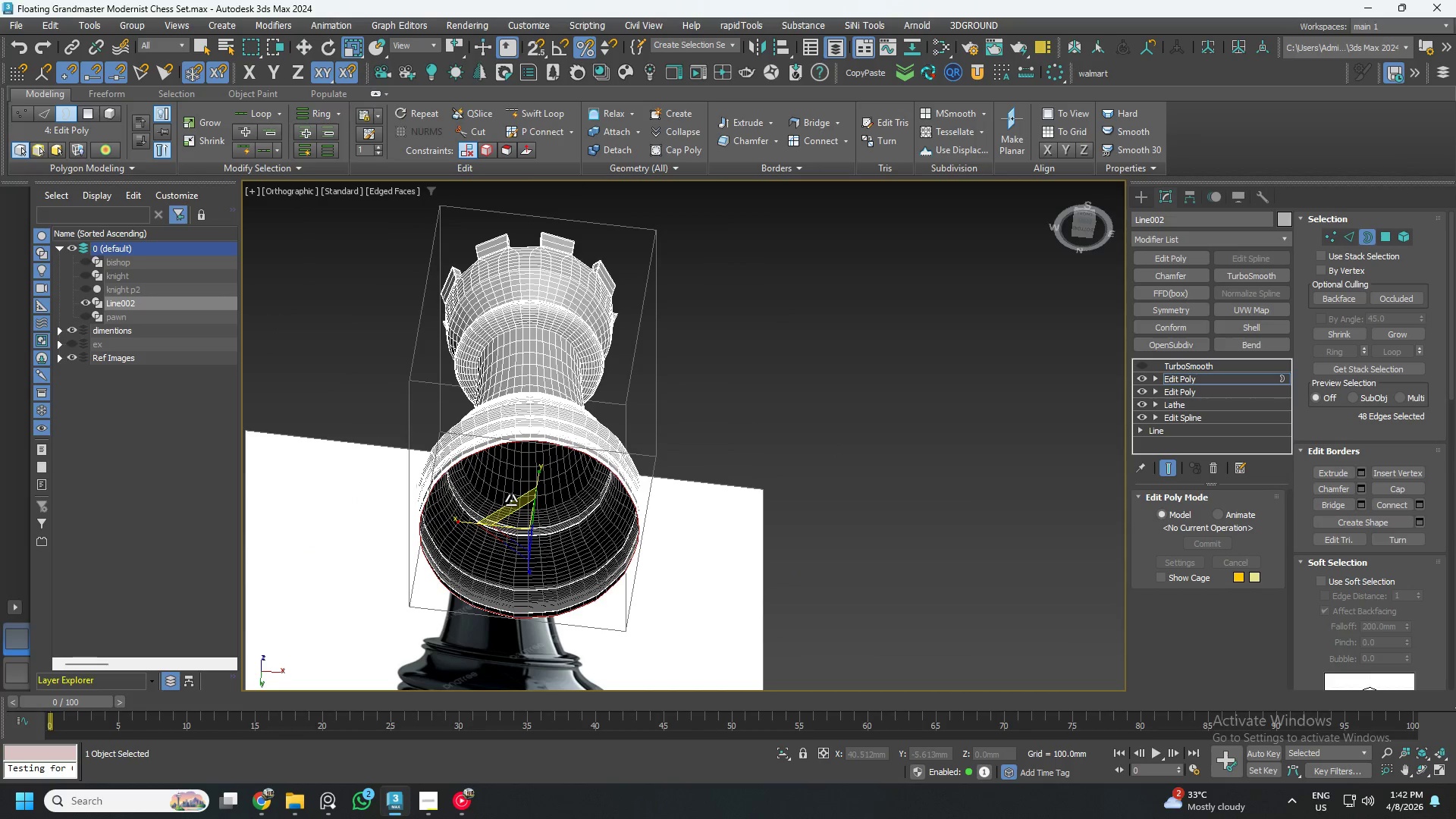 
hold_key(key=ShiftLeft, duration=1.5)
left_click_drag(start_coordinate=[511, 500], to_coordinate=[714, 45])
 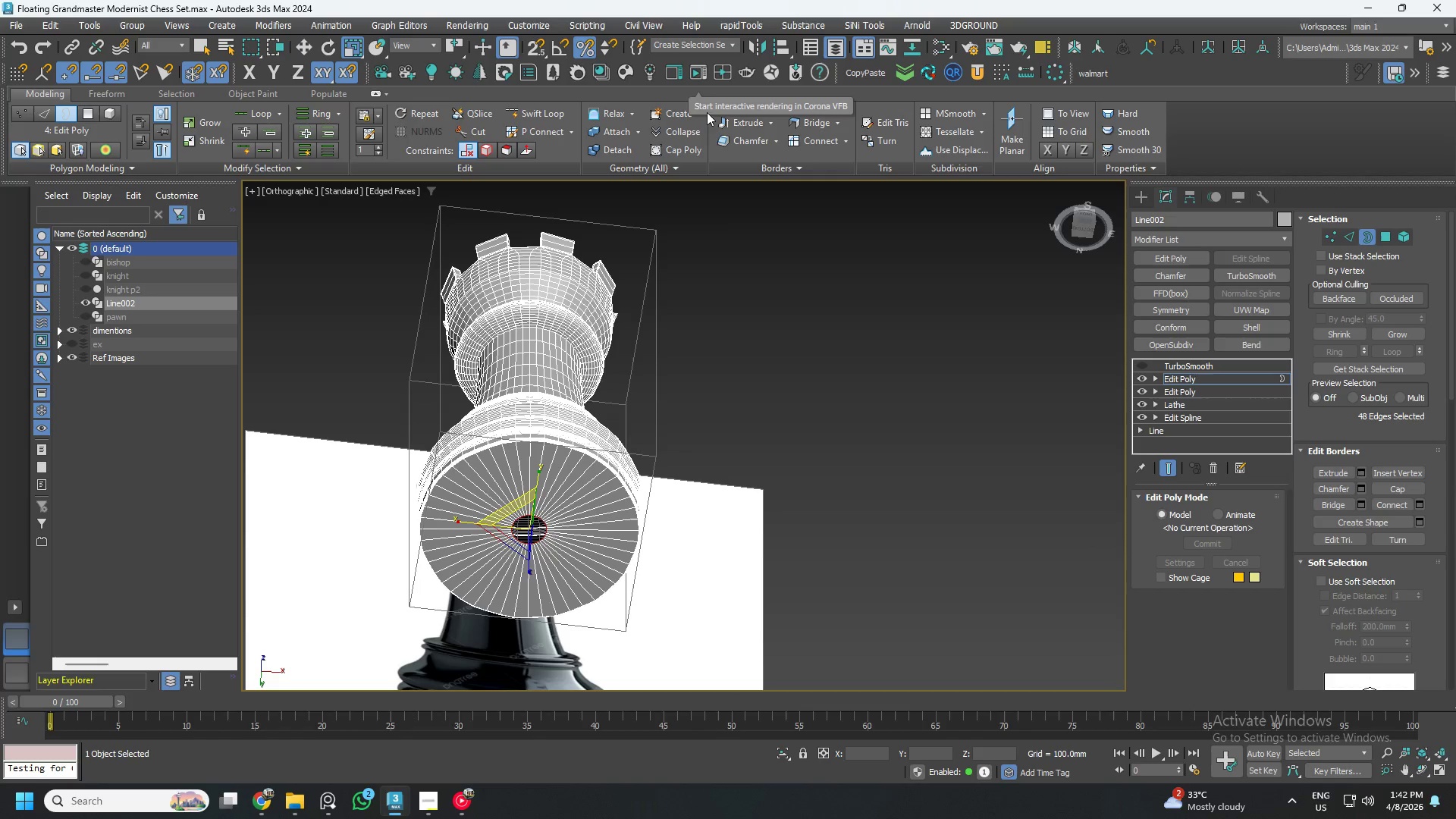 
hold_key(key=ShiftLeft, duration=1.49)
 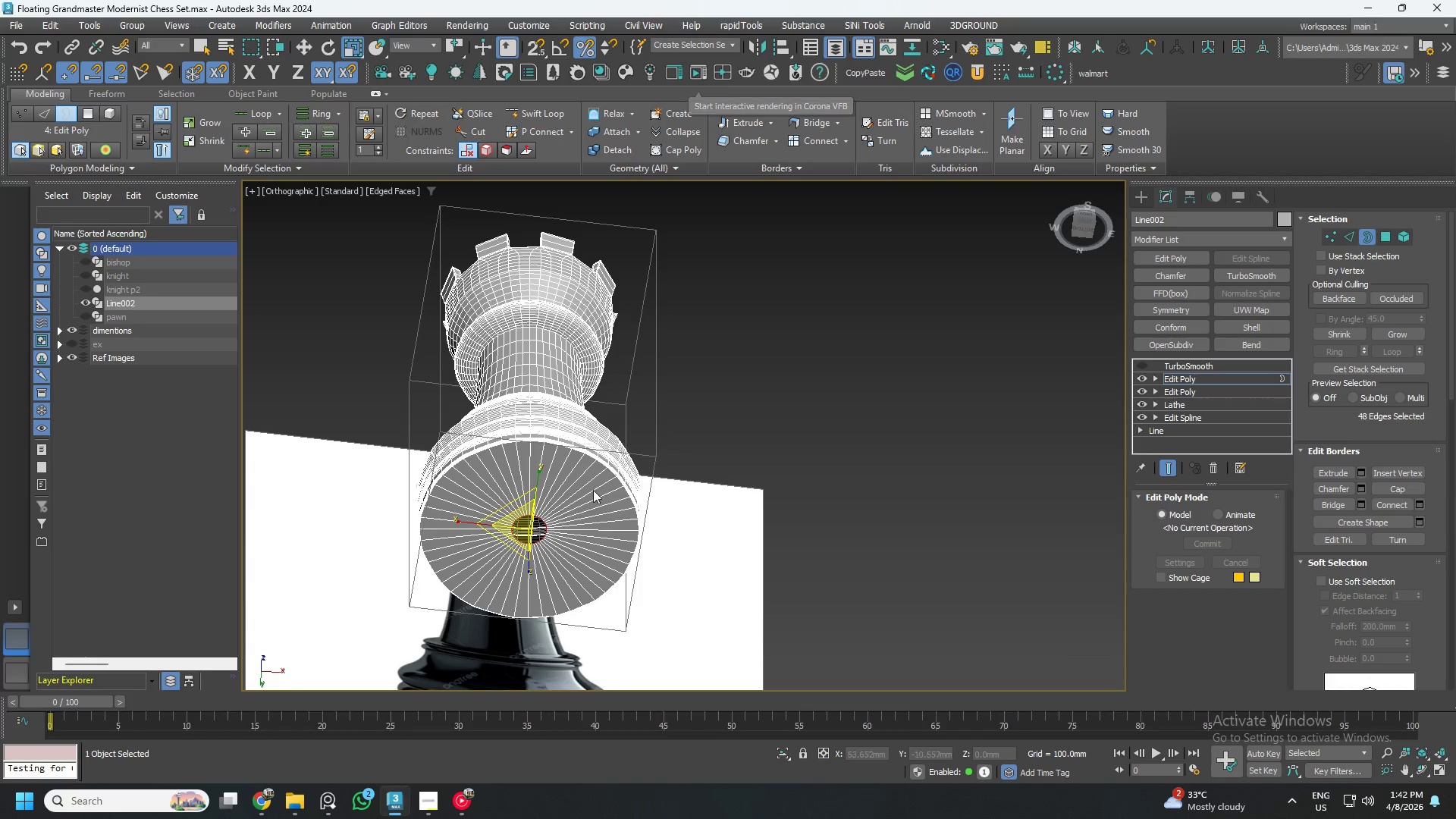 
scroll: coordinate [489, 516], scroll_direction: up, amount: 4.0
 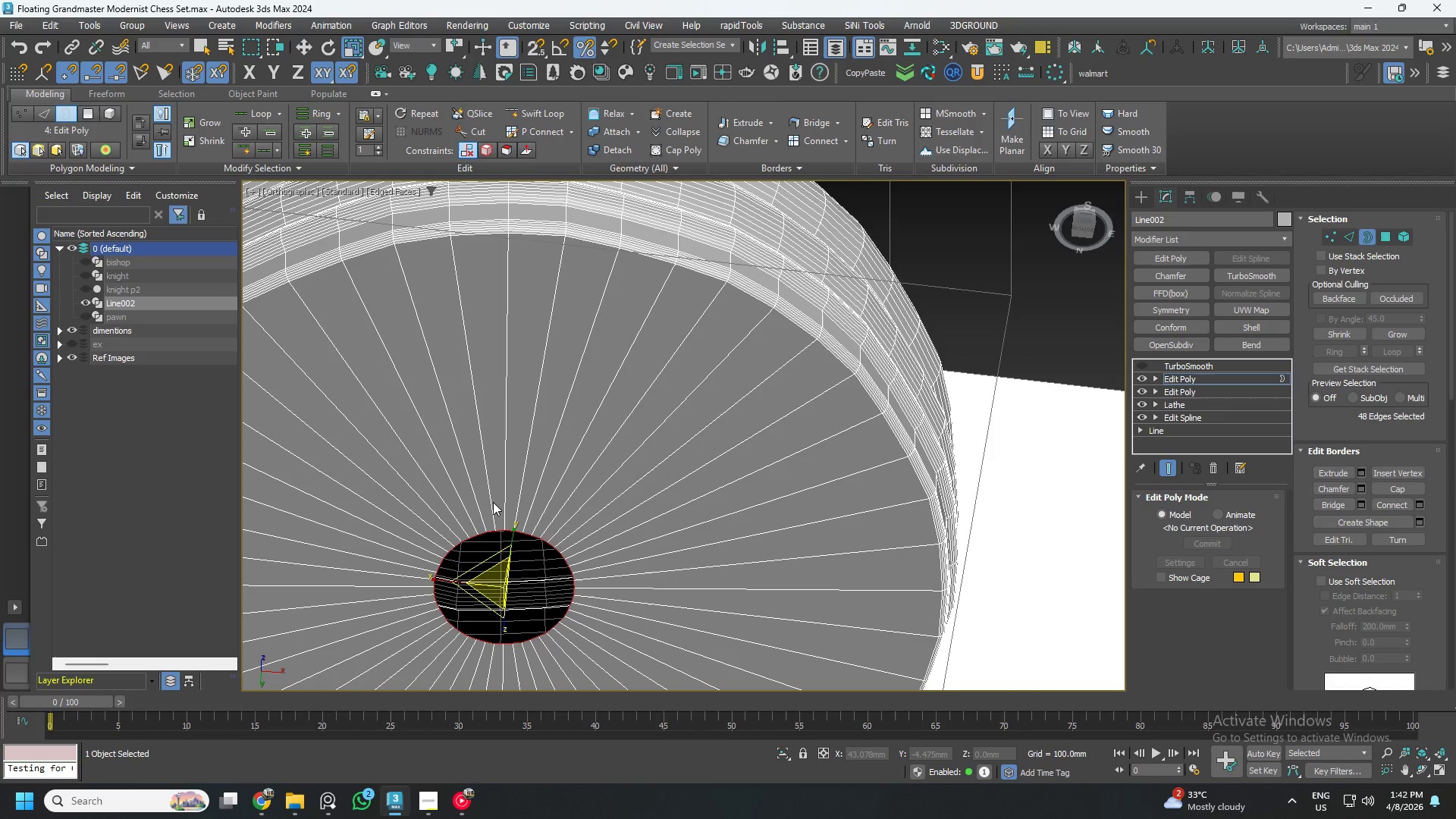 
scroll: coordinate [493, 501], scroll_direction: down, amount: 1.0
 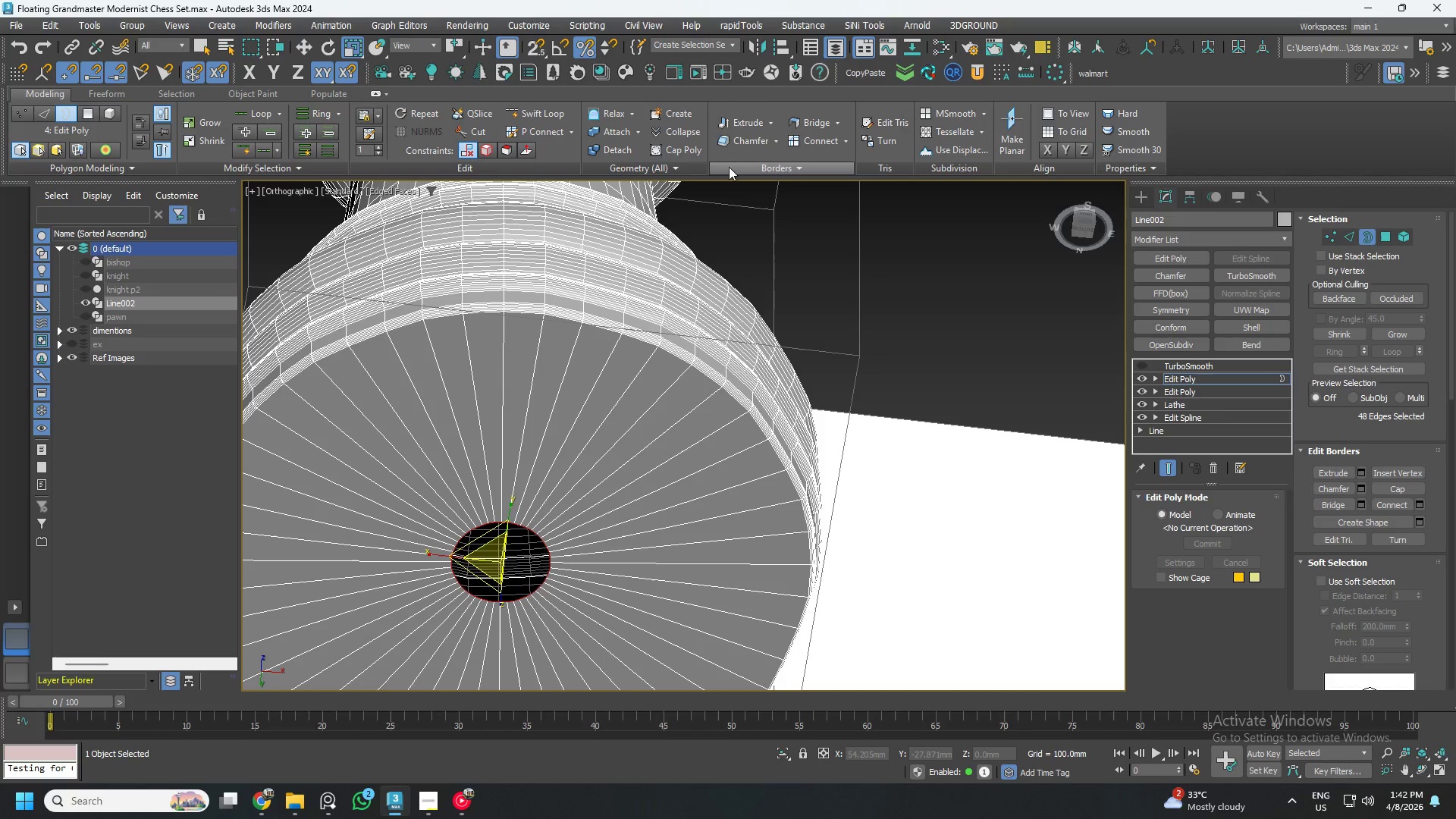 
left_click([679, 147])
 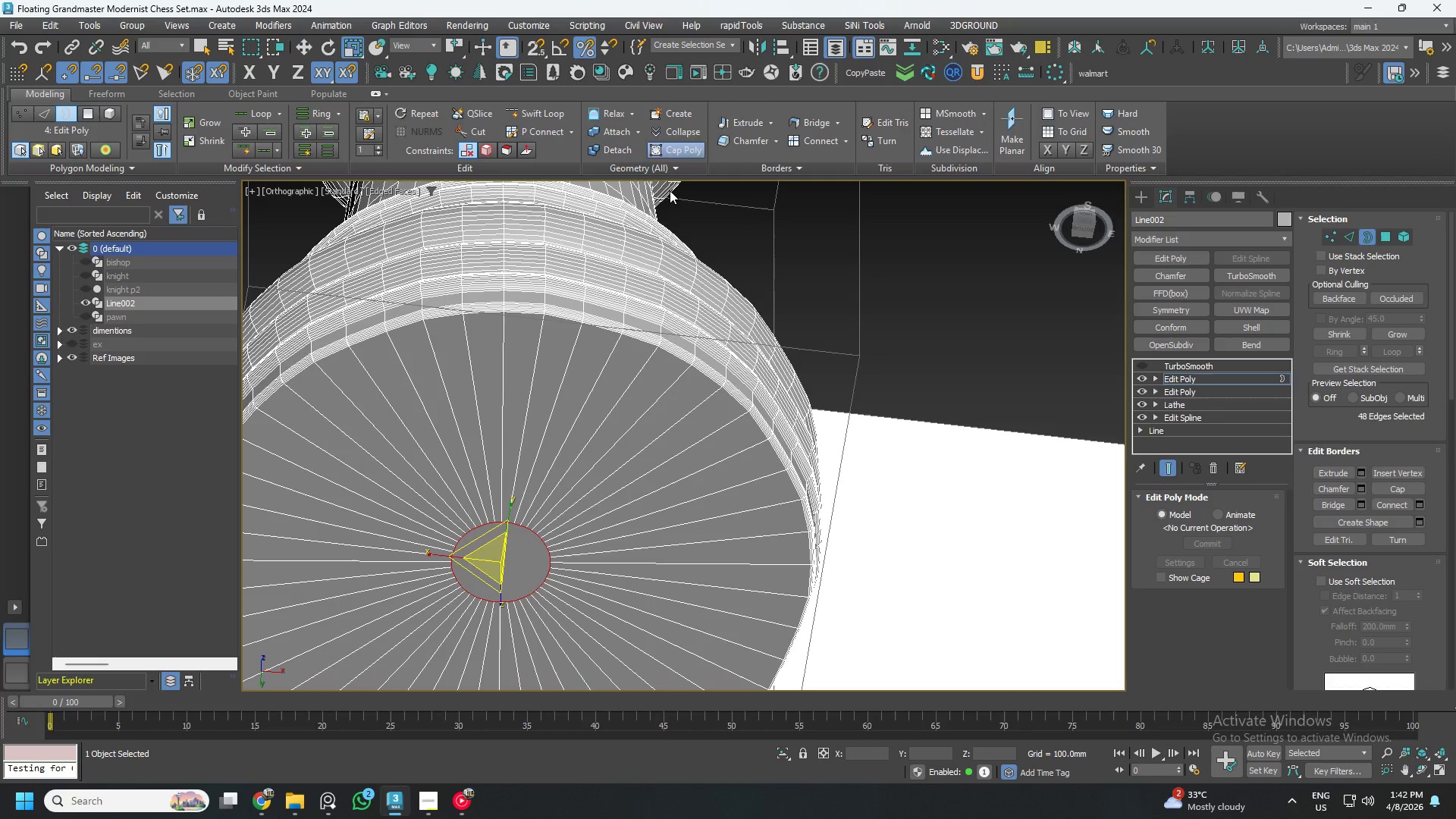 
hold_key(key=AltLeft, duration=0.58)
 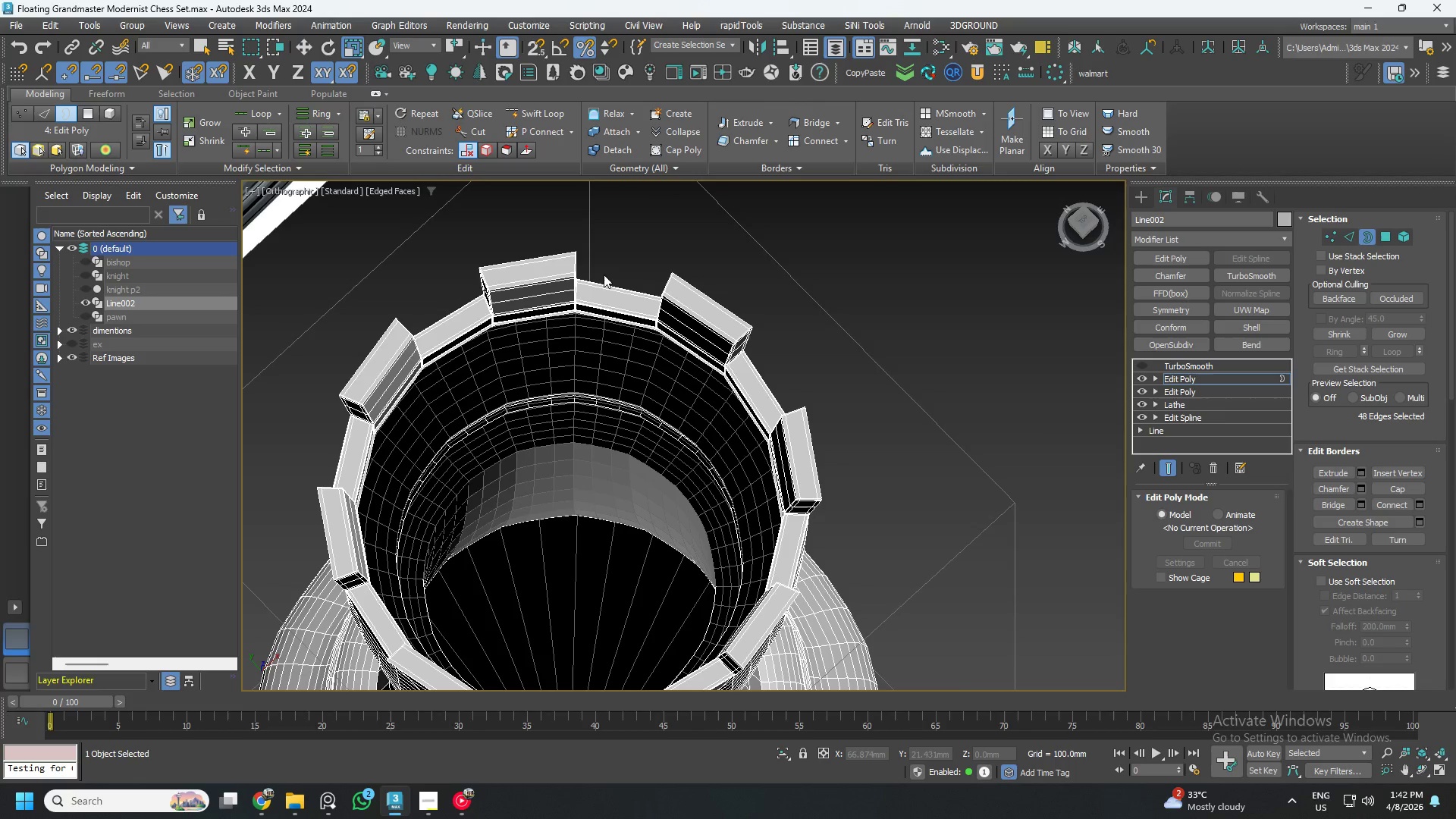 
scroll: coordinate [623, 347], scroll_direction: down, amount: 4.0
 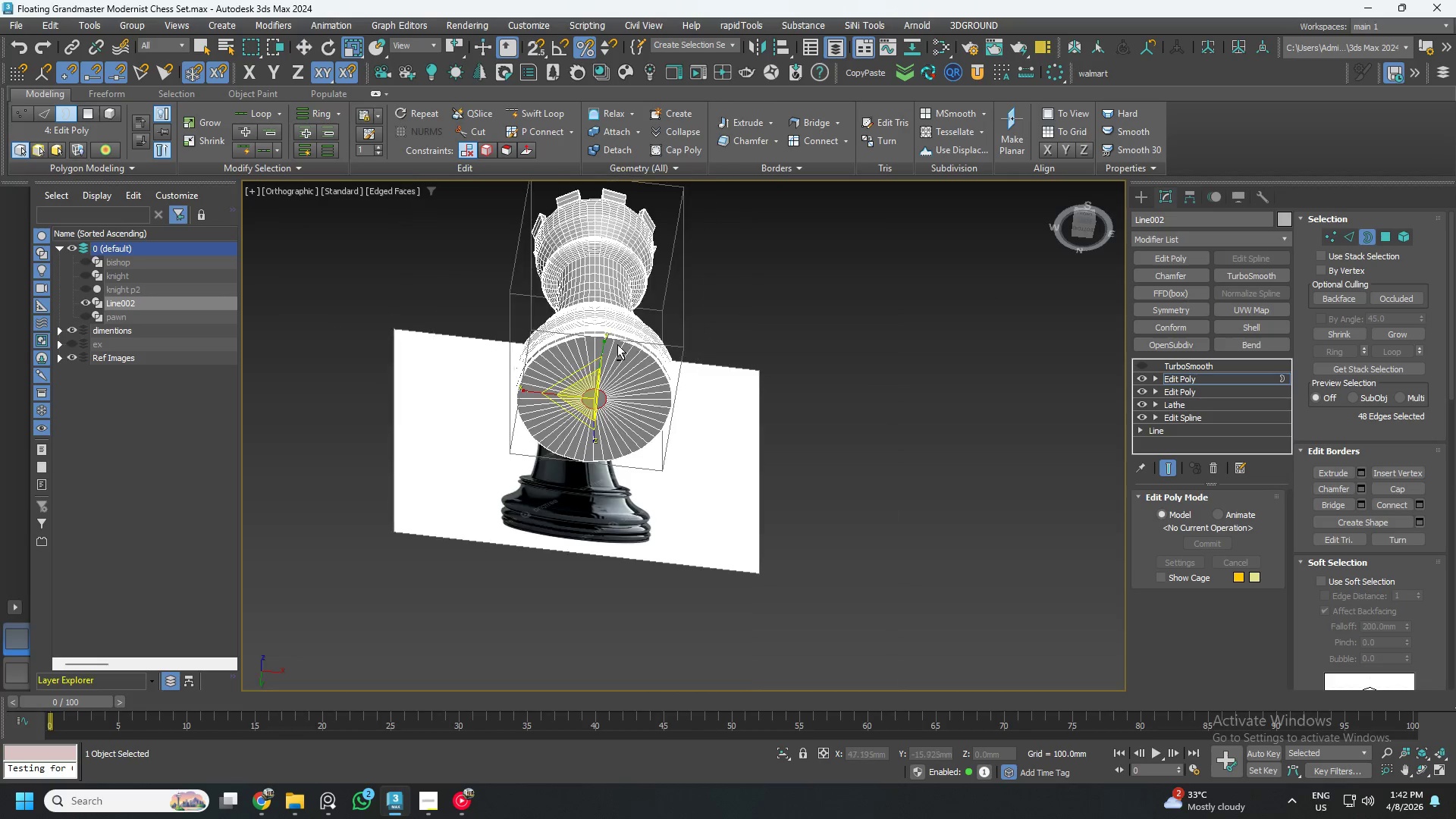 
hold_key(key=AltLeft, duration=10.95)
scroll: coordinate [602, 264], scroll_direction: up, amount: 4.0
 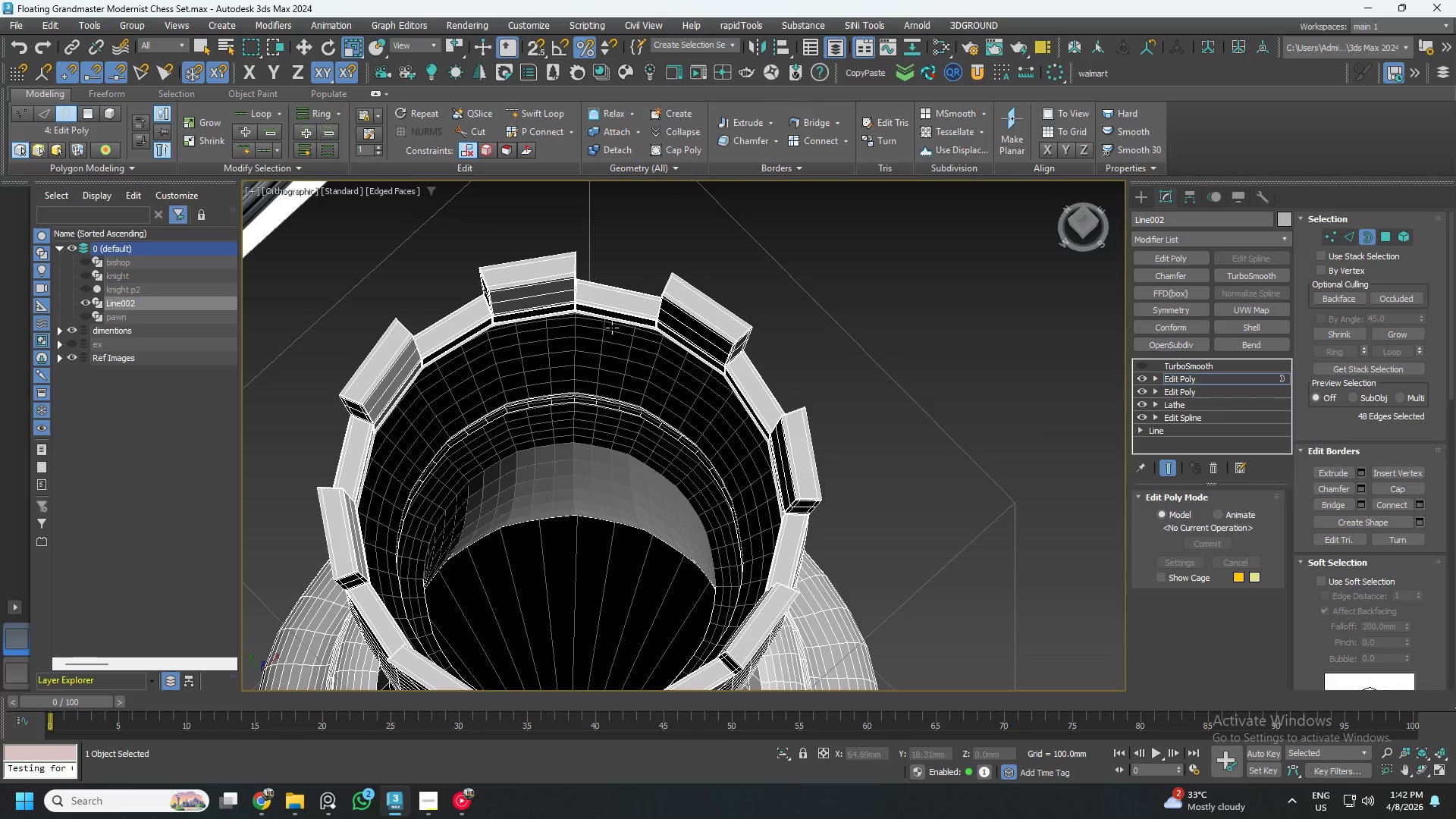 
left_click([612, 327])
 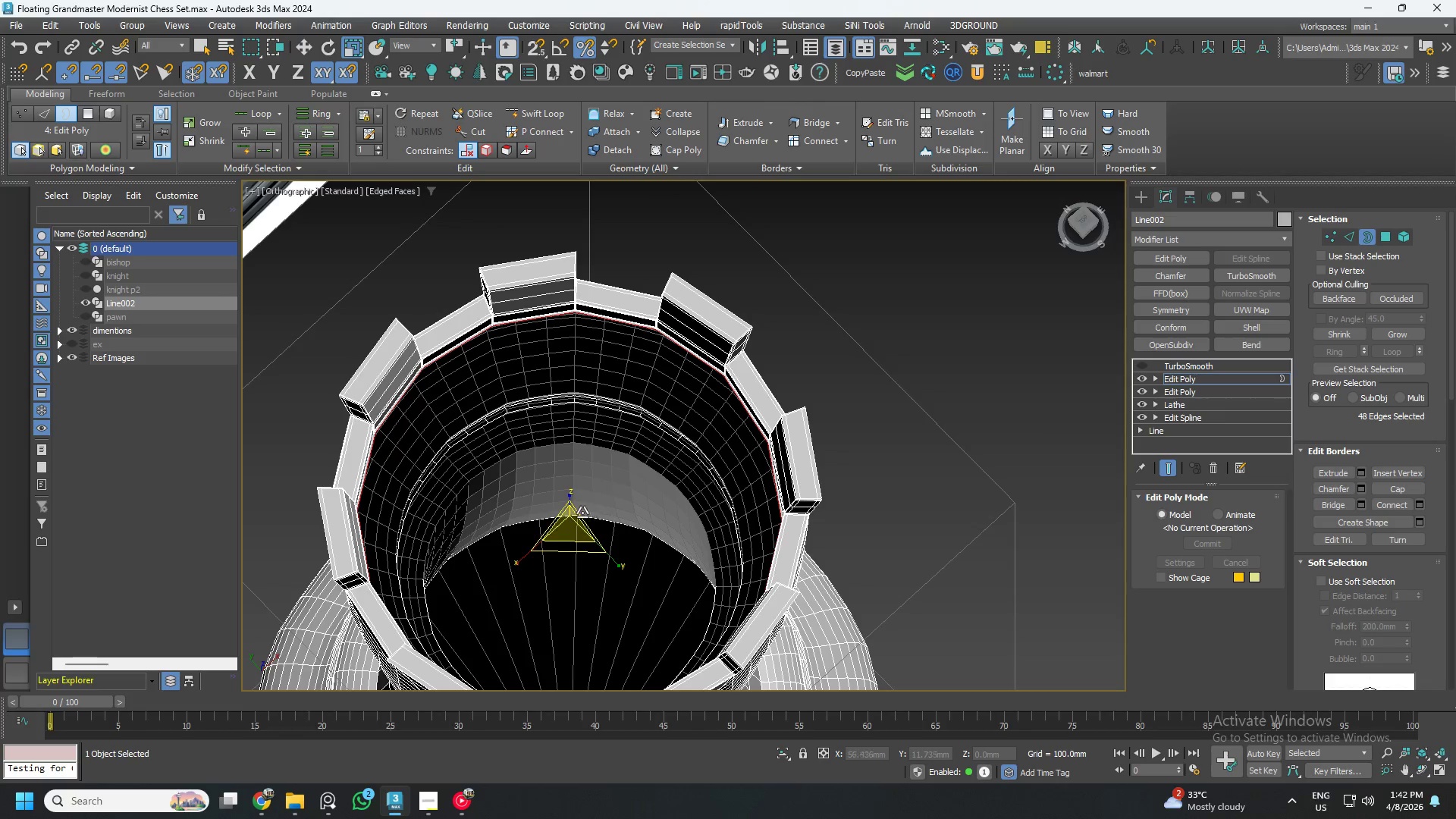 
hold_key(key=ShiftLeft, duration=1.5)
left_click_drag(start_coordinate=[565, 549], to_coordinate=[563, 504])
 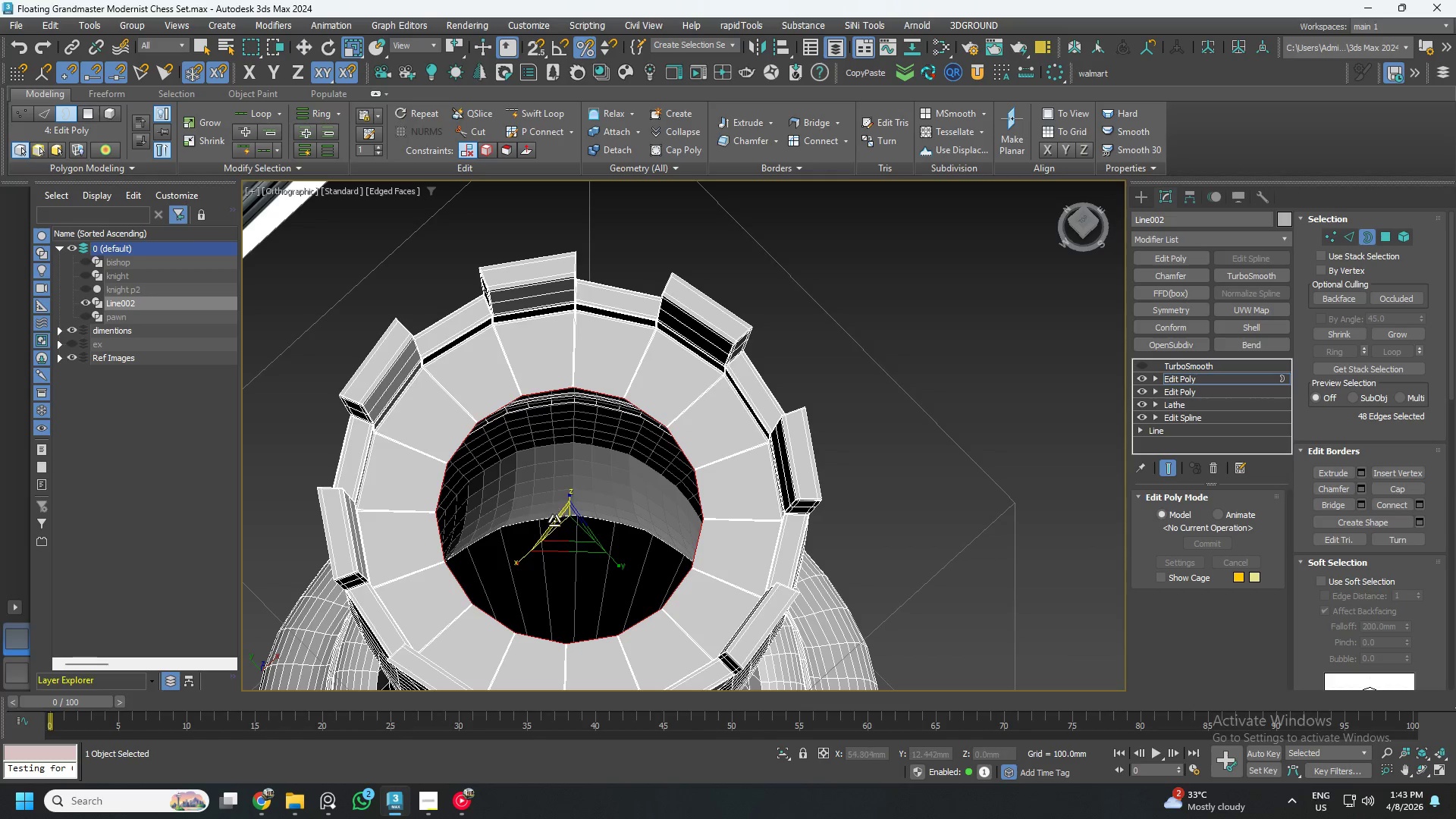 
hold_key(key=ShiftLeft, duration=1.52)
 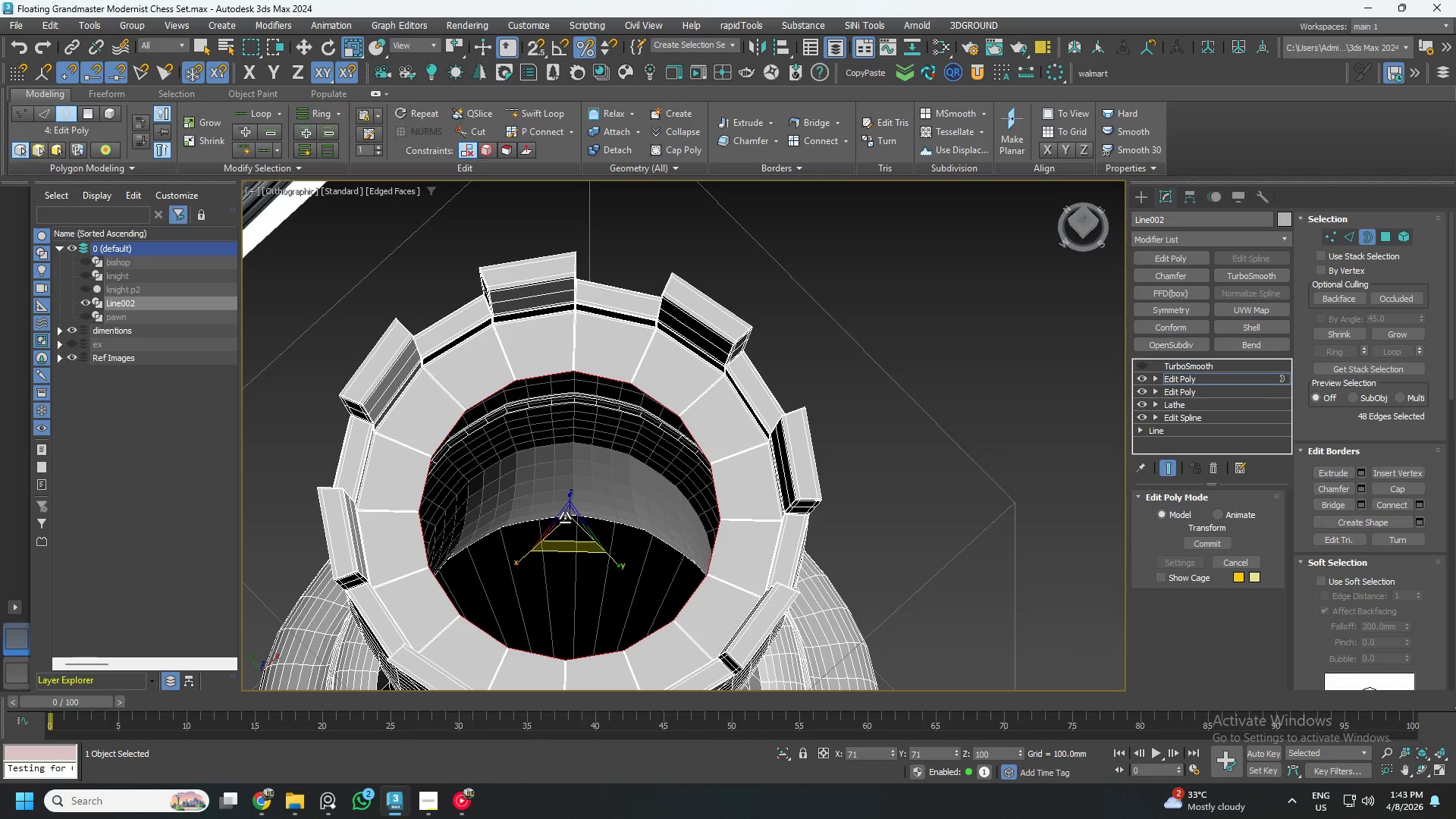 
hold_key(key=ShiftLeft, duration=1.52)
 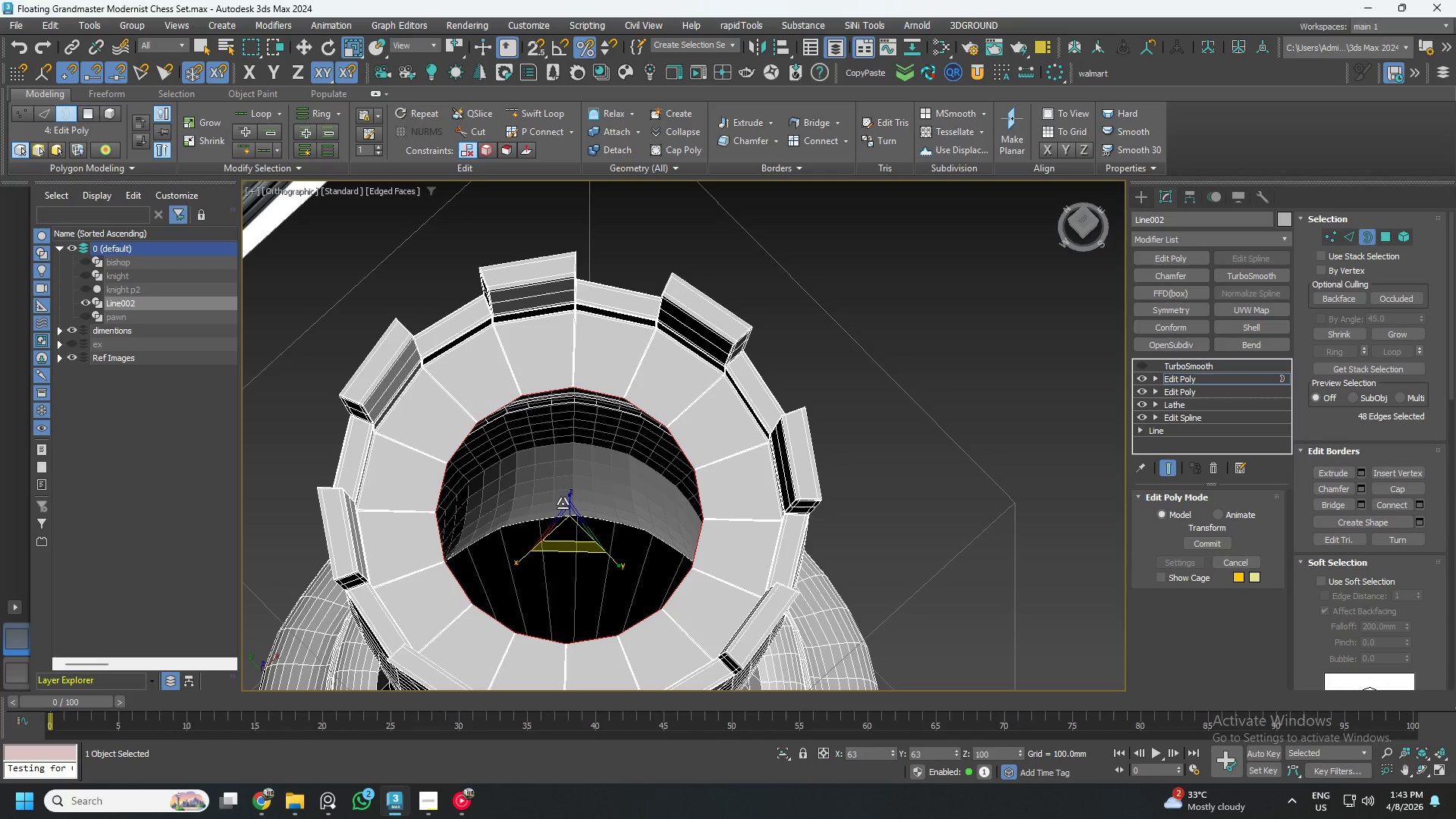 
hold_key(key=ShiftLeft, duration=0.58)
 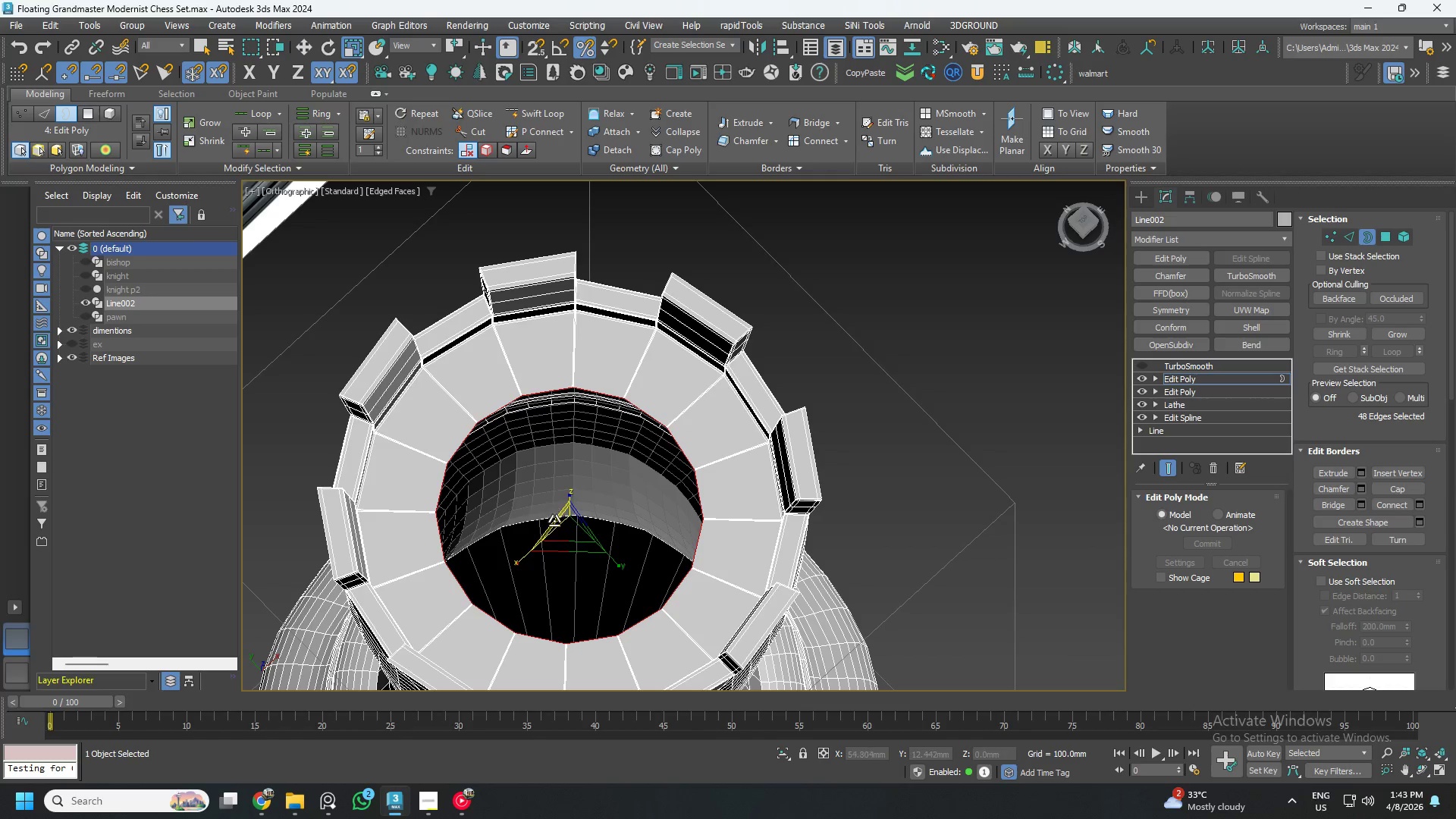 
hold_key(key=ShiftLeft, duration=1.01)
left_click_drag(start_coordinate=[561, 551], to_coordinate=[565, 513])
 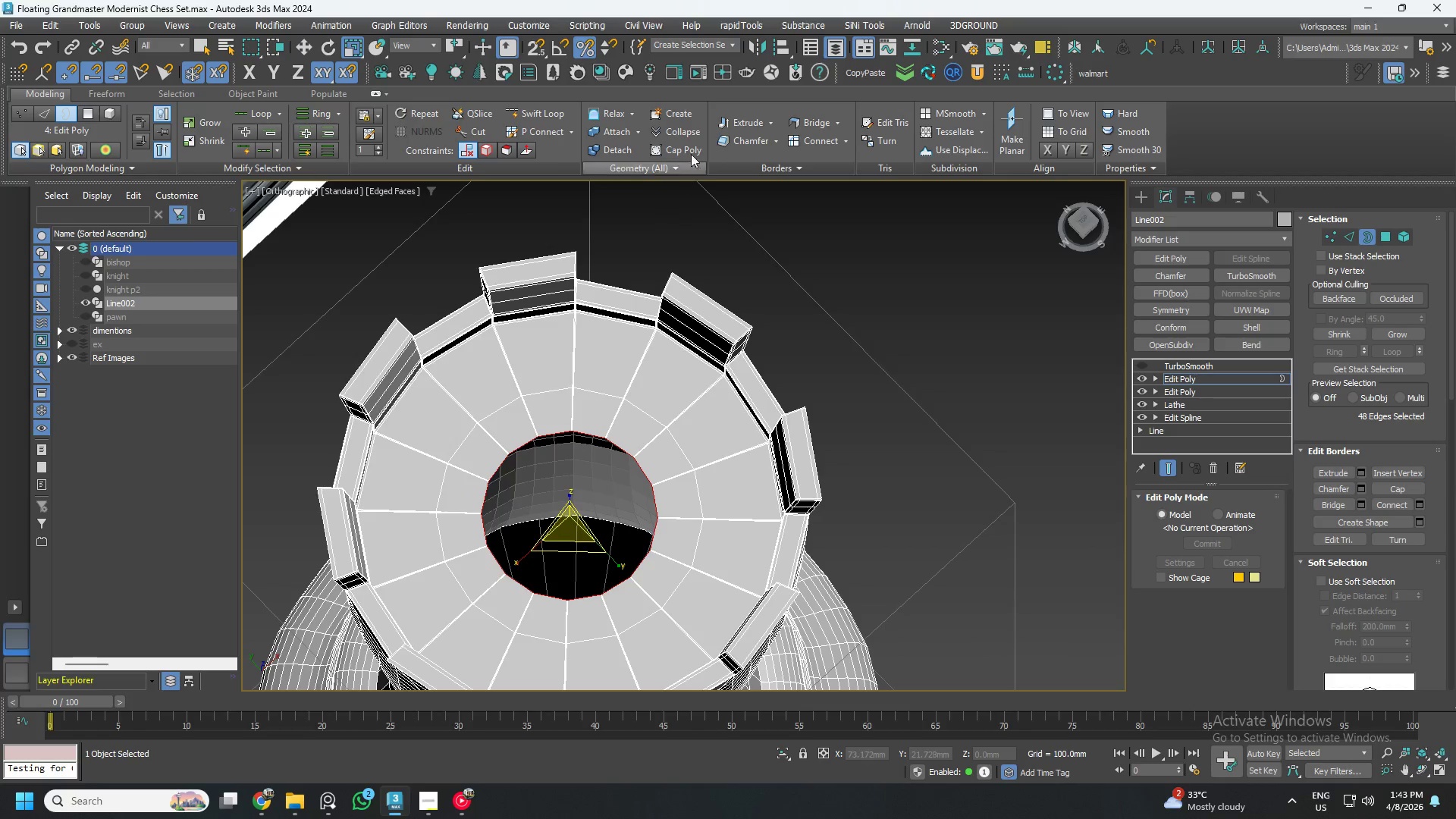 
left_click([689, 149])
 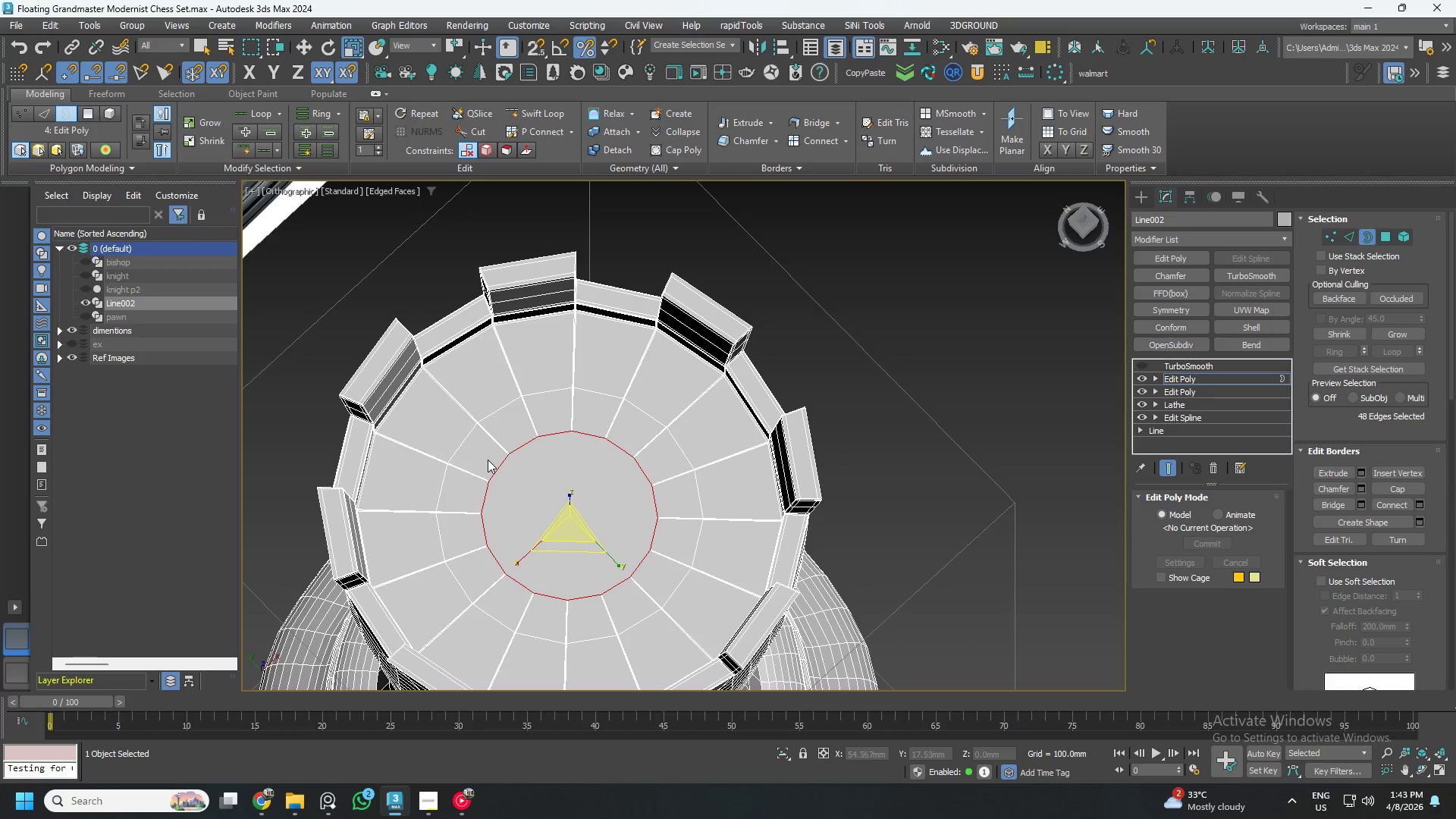 
key(W)
 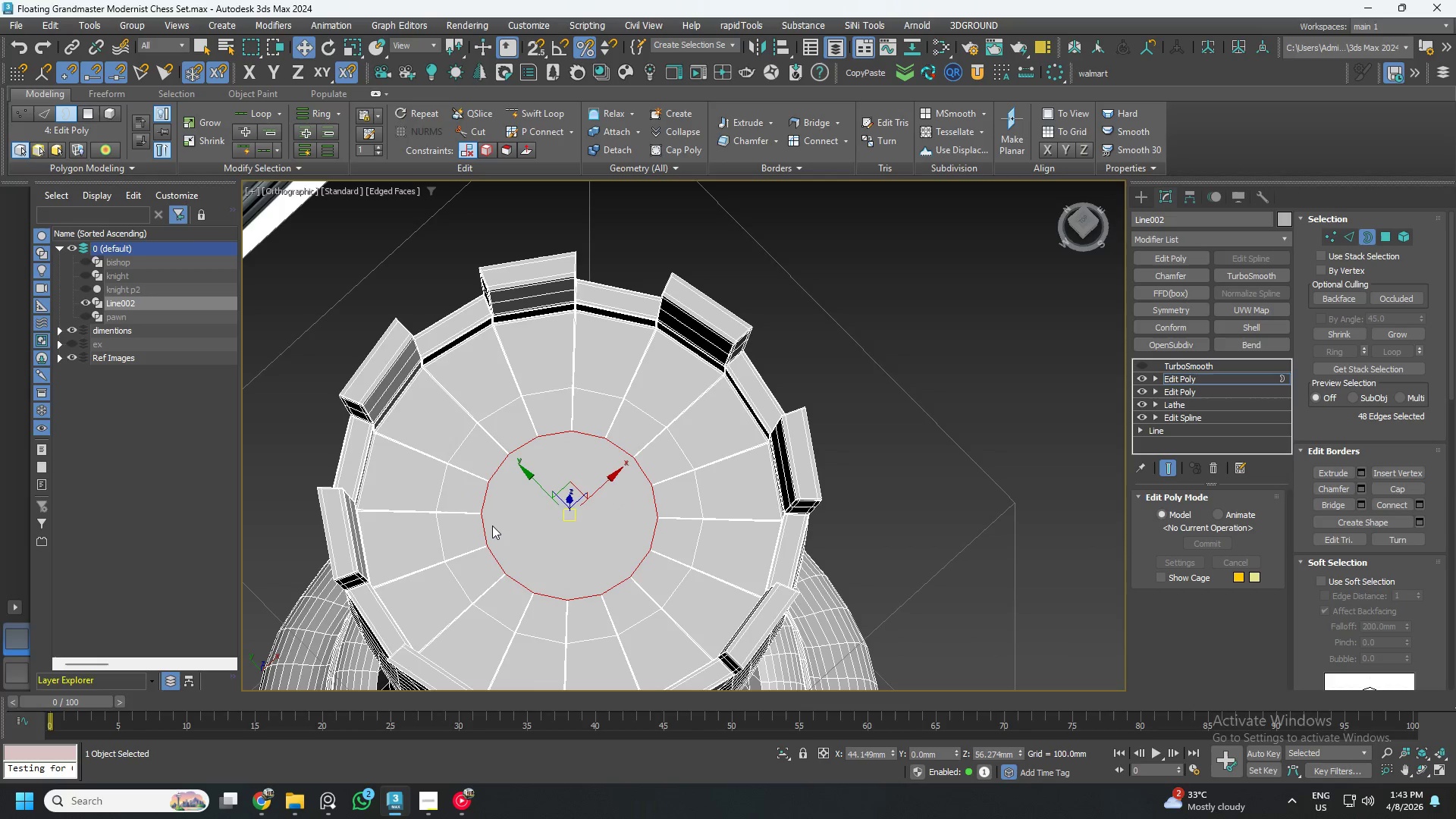 
hold_key(key=AltLeft, duration=0.78)
 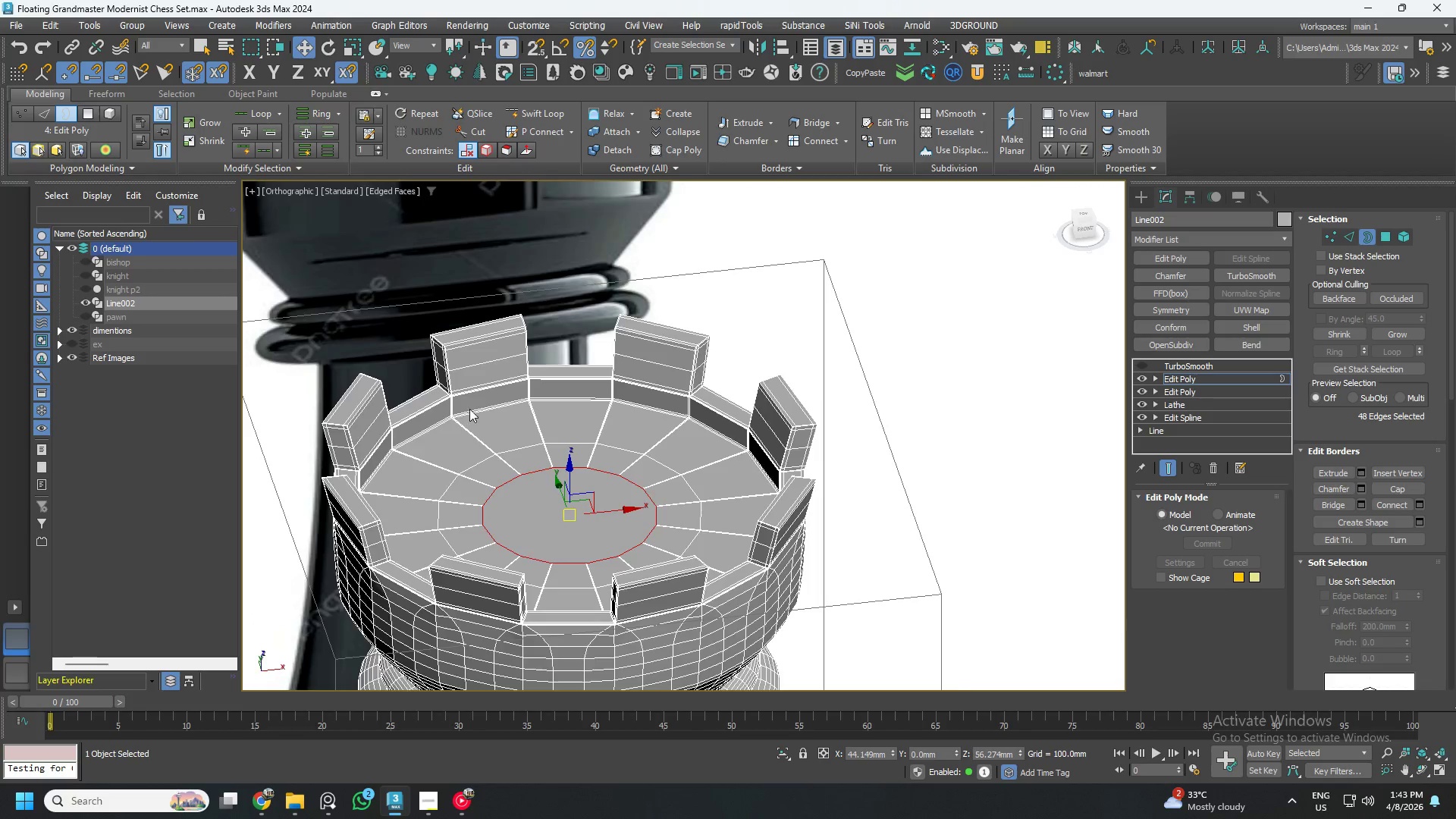 
scroll: coordinate [428, 447], scroll_direction: up, amount: 4.0
 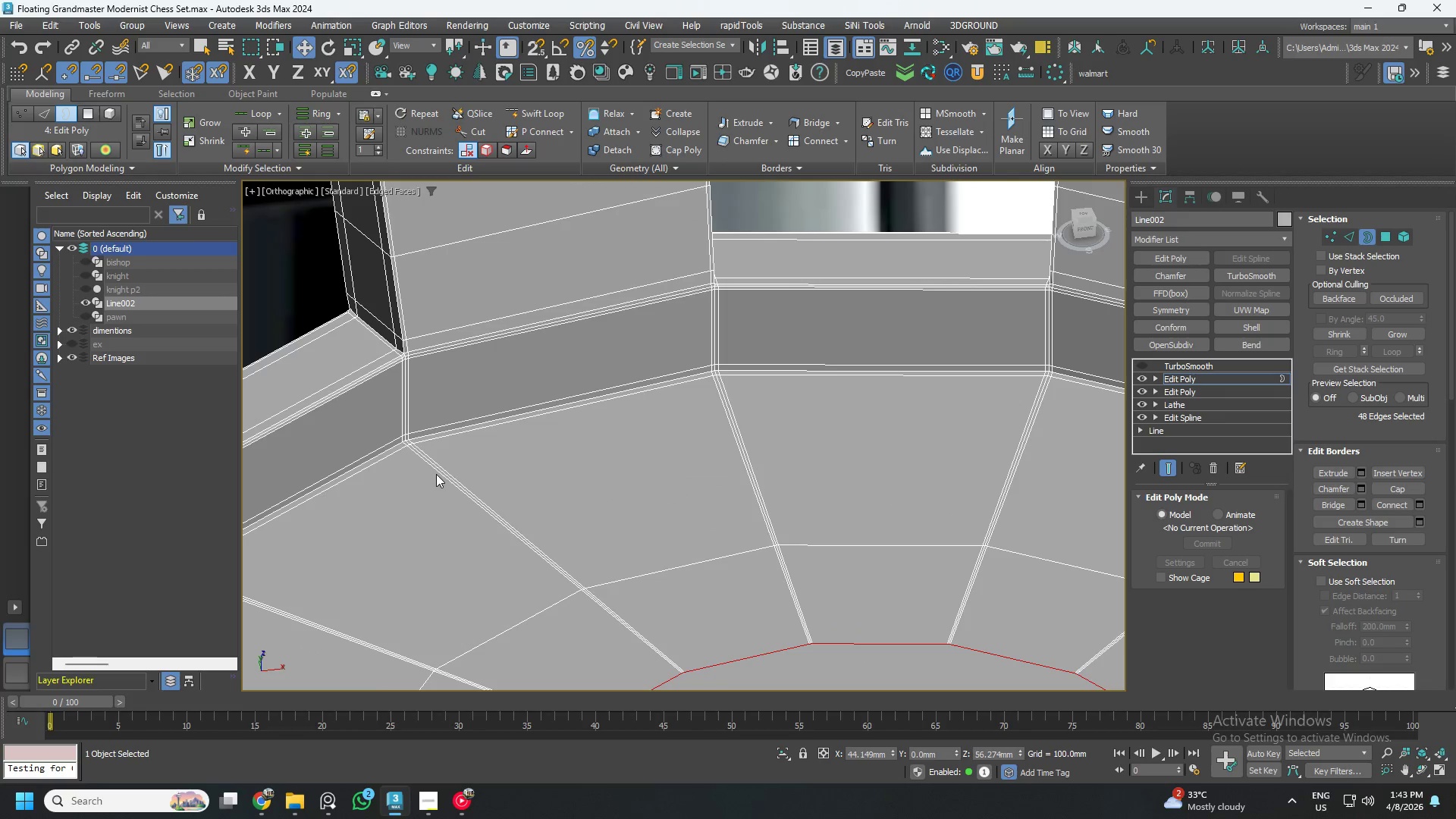 
key(2)
 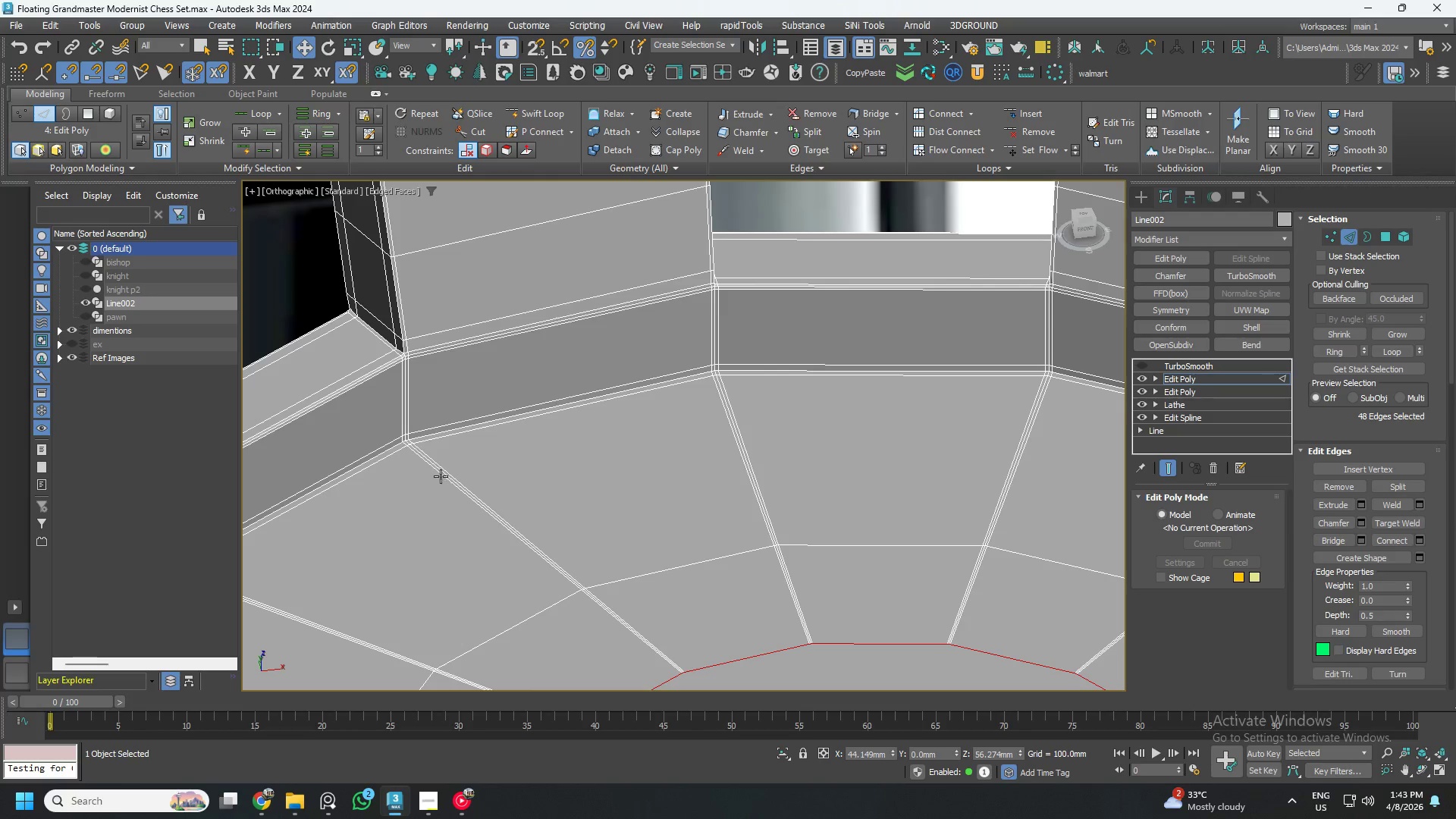 
left_click([441, 476])
 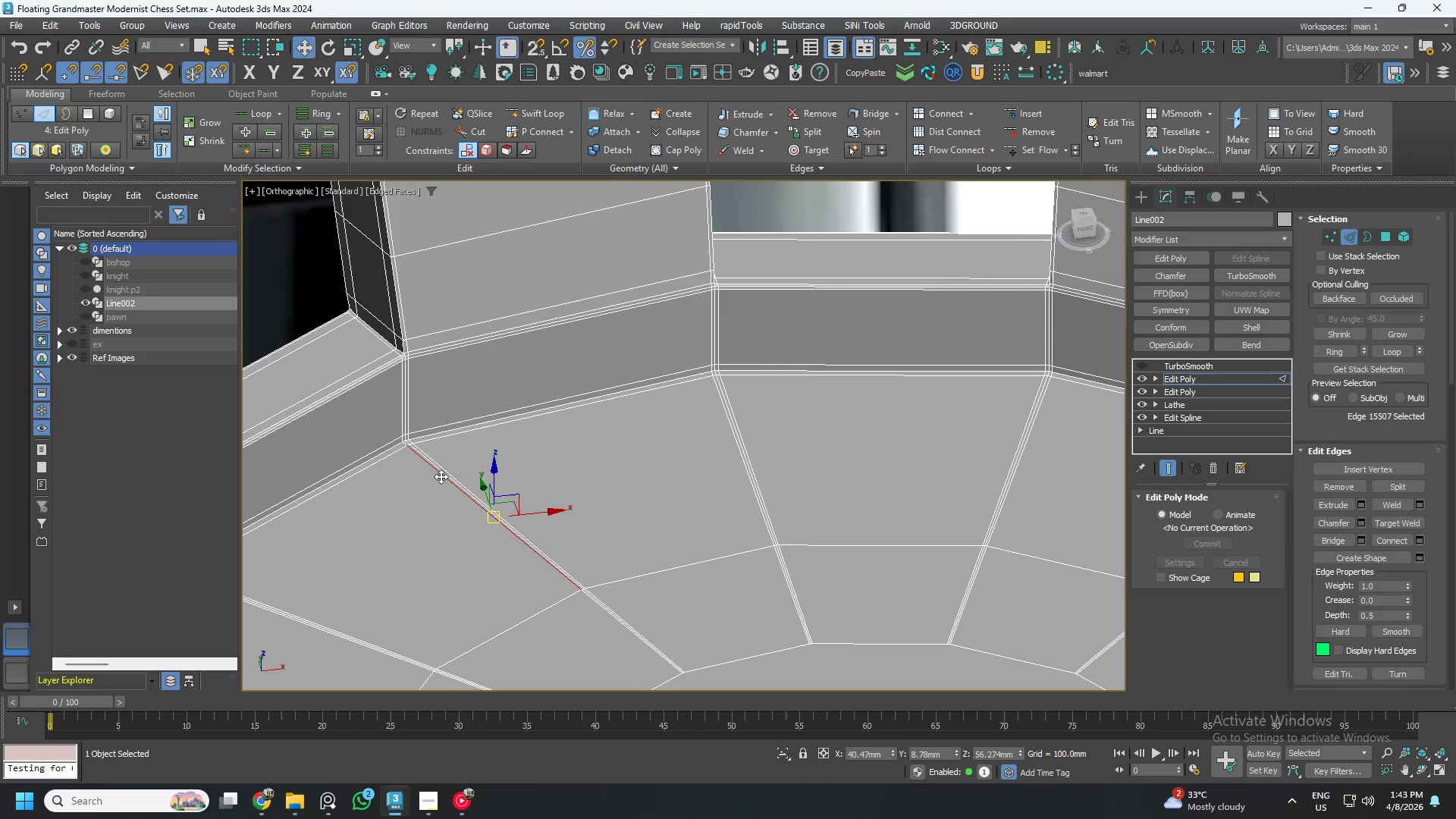 
key(Control+ControlLeft)
 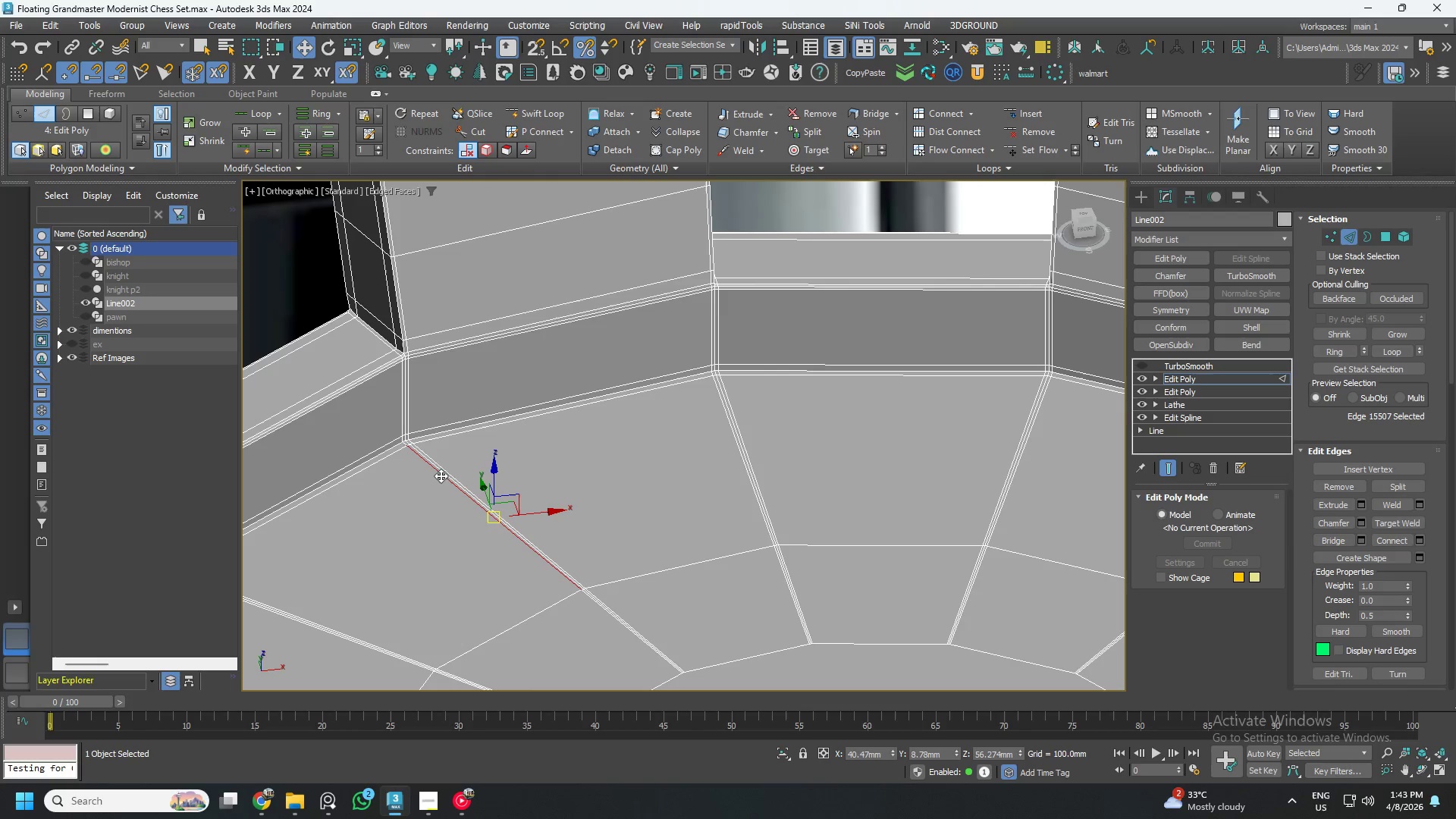 
hold_key(key=ControlLeft, duration=0.98)
double_click([441, 472])
 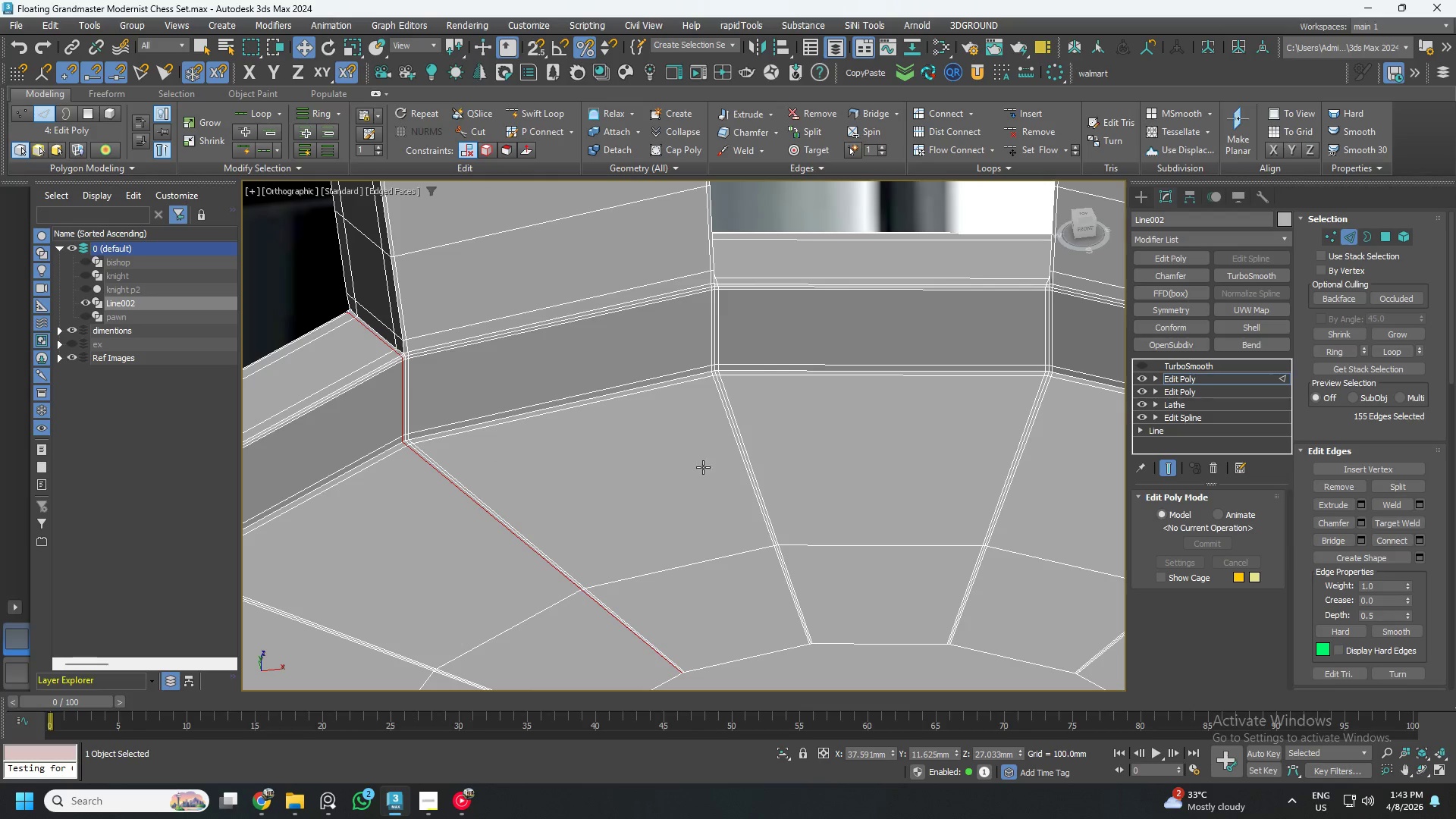 
left_click([735, 446])
 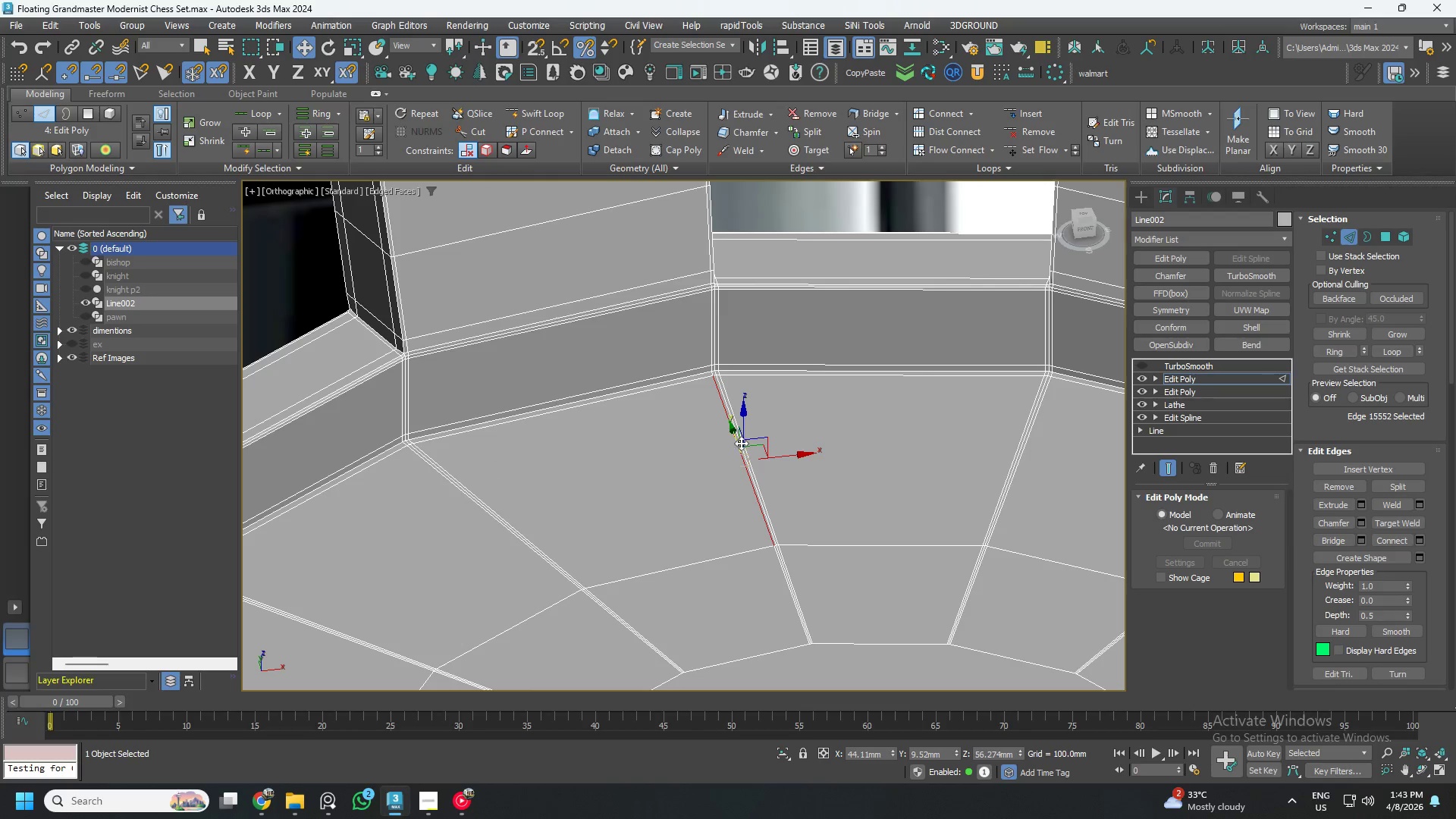 
hold_key(key=ControlLeft, duration=1.09)
 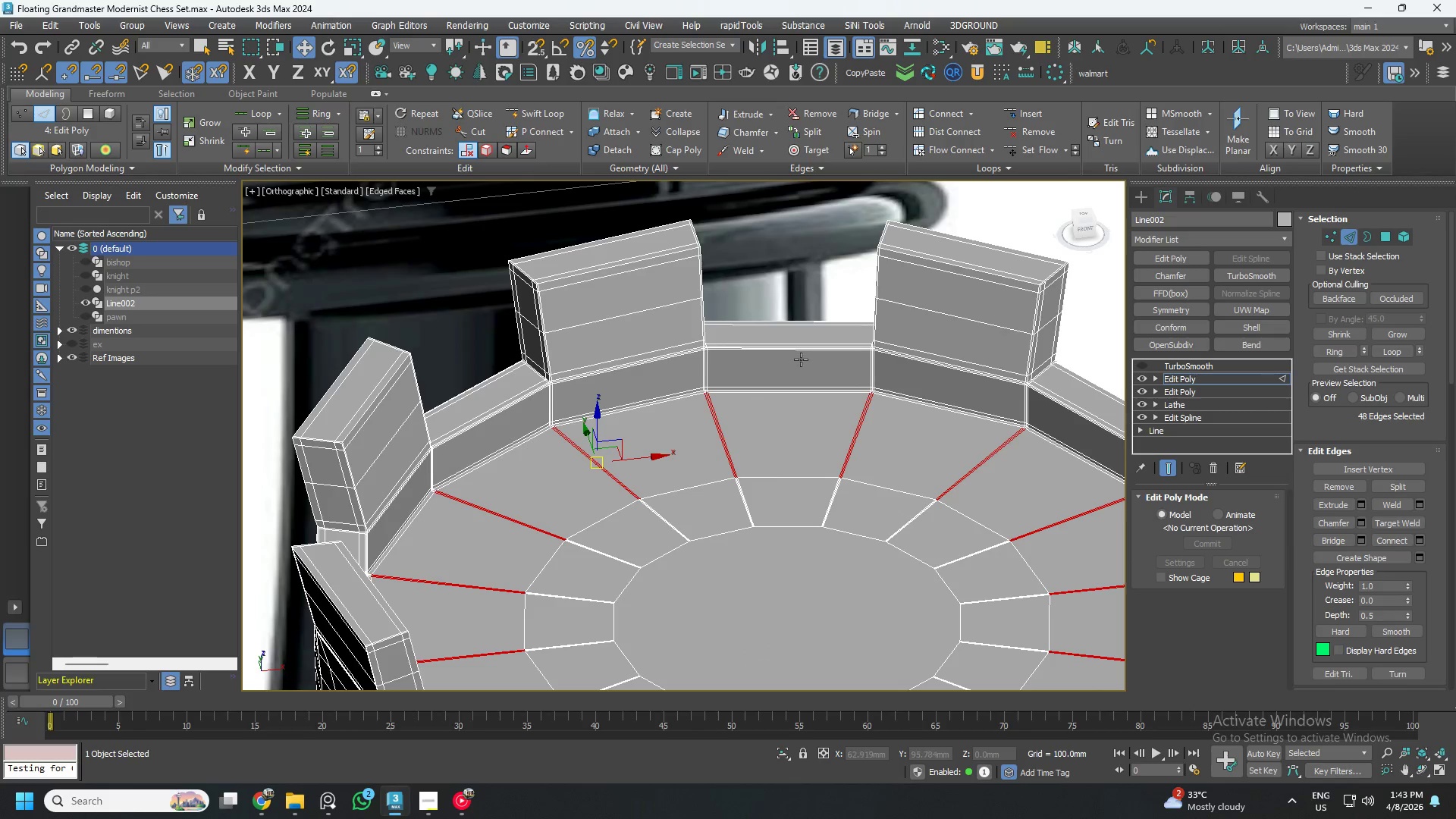 
scroll: coordinate [752, 431], scroll_direction: up, amount: 2.0
 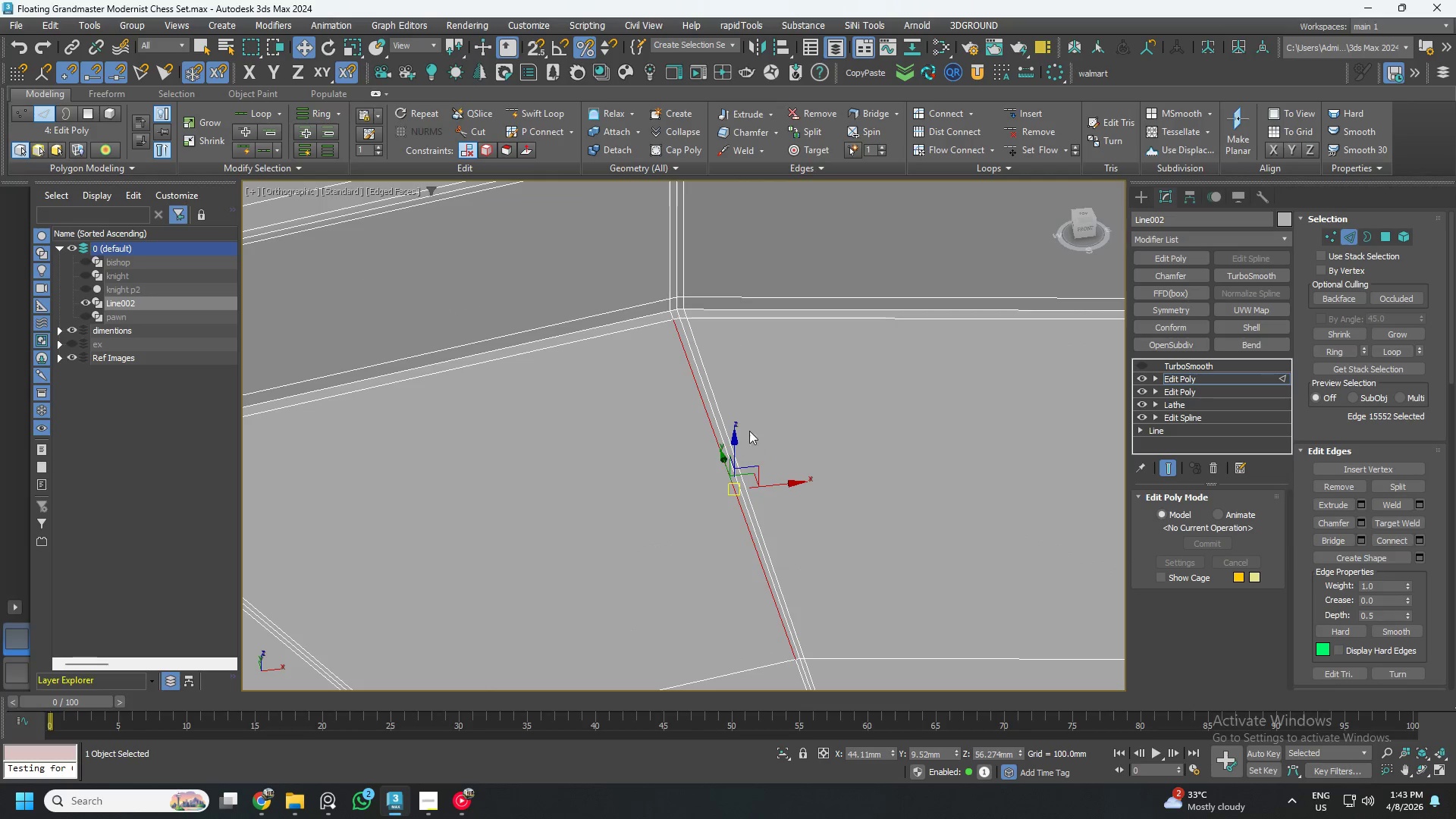 
left_click([714, 415])
 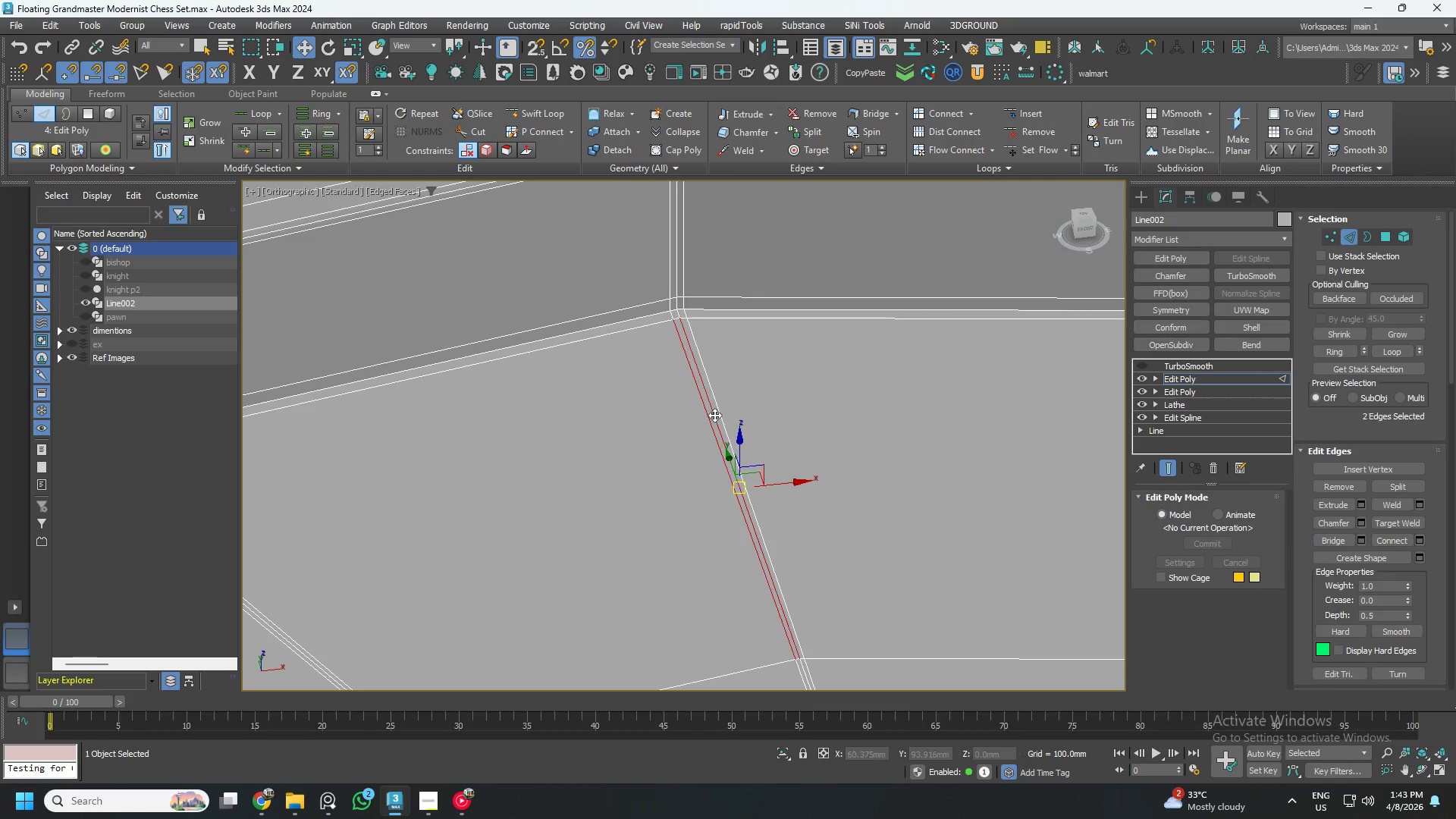 
double_click([714, 415])
 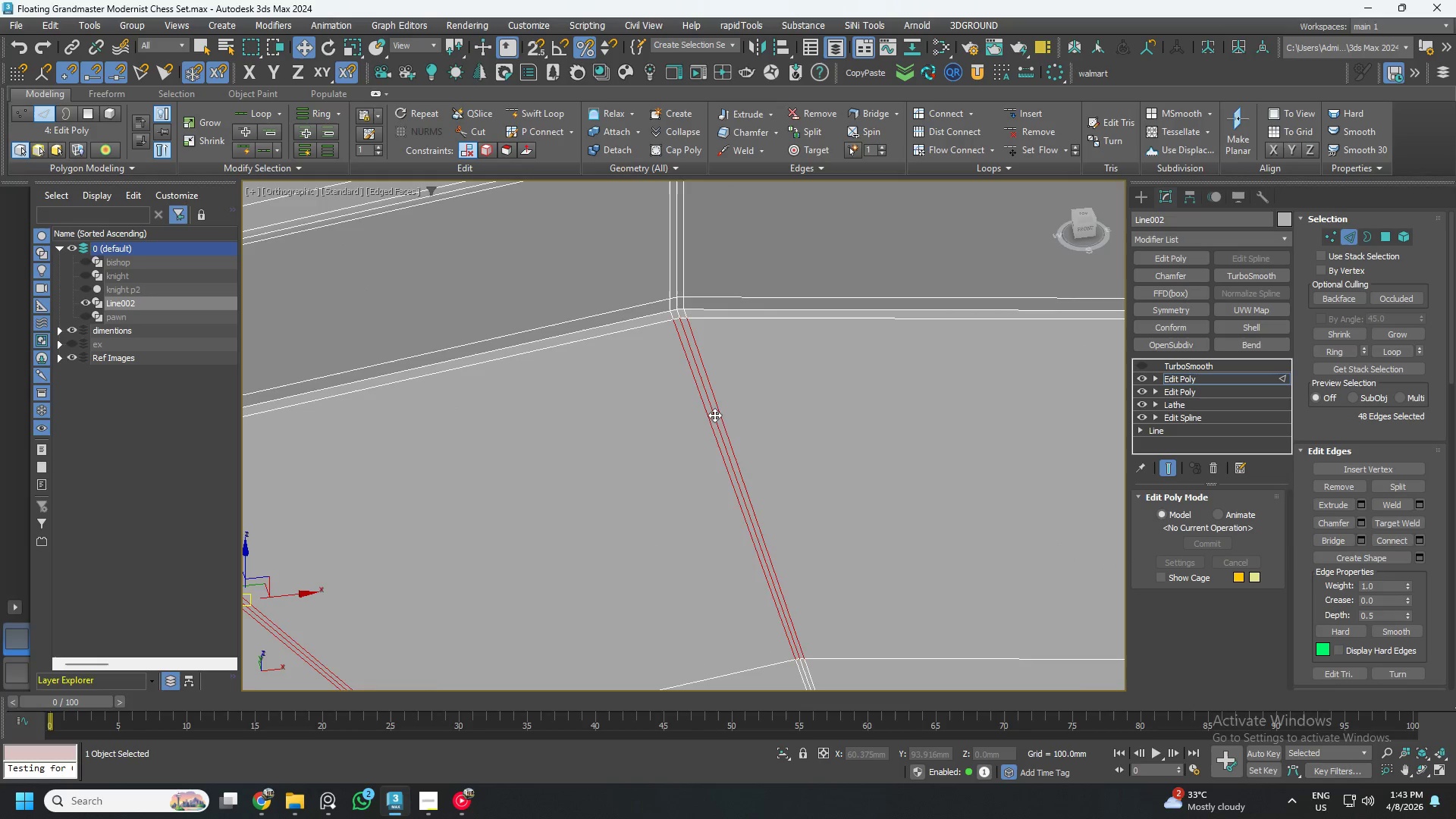 
scroll: coordinate [714, 417], scroll_direction: down, amount: 4.0
 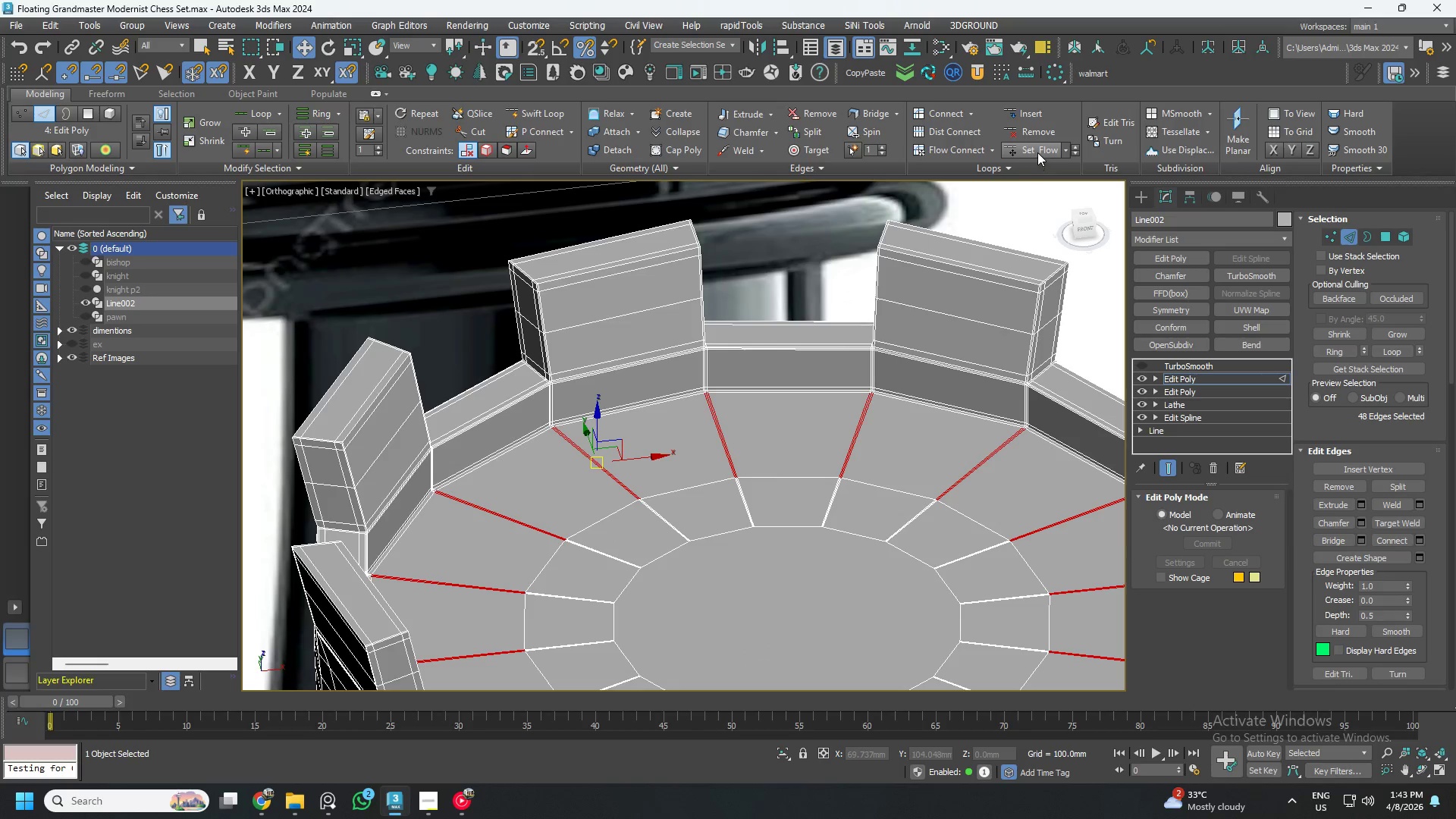 
left_click([1037, 152])
 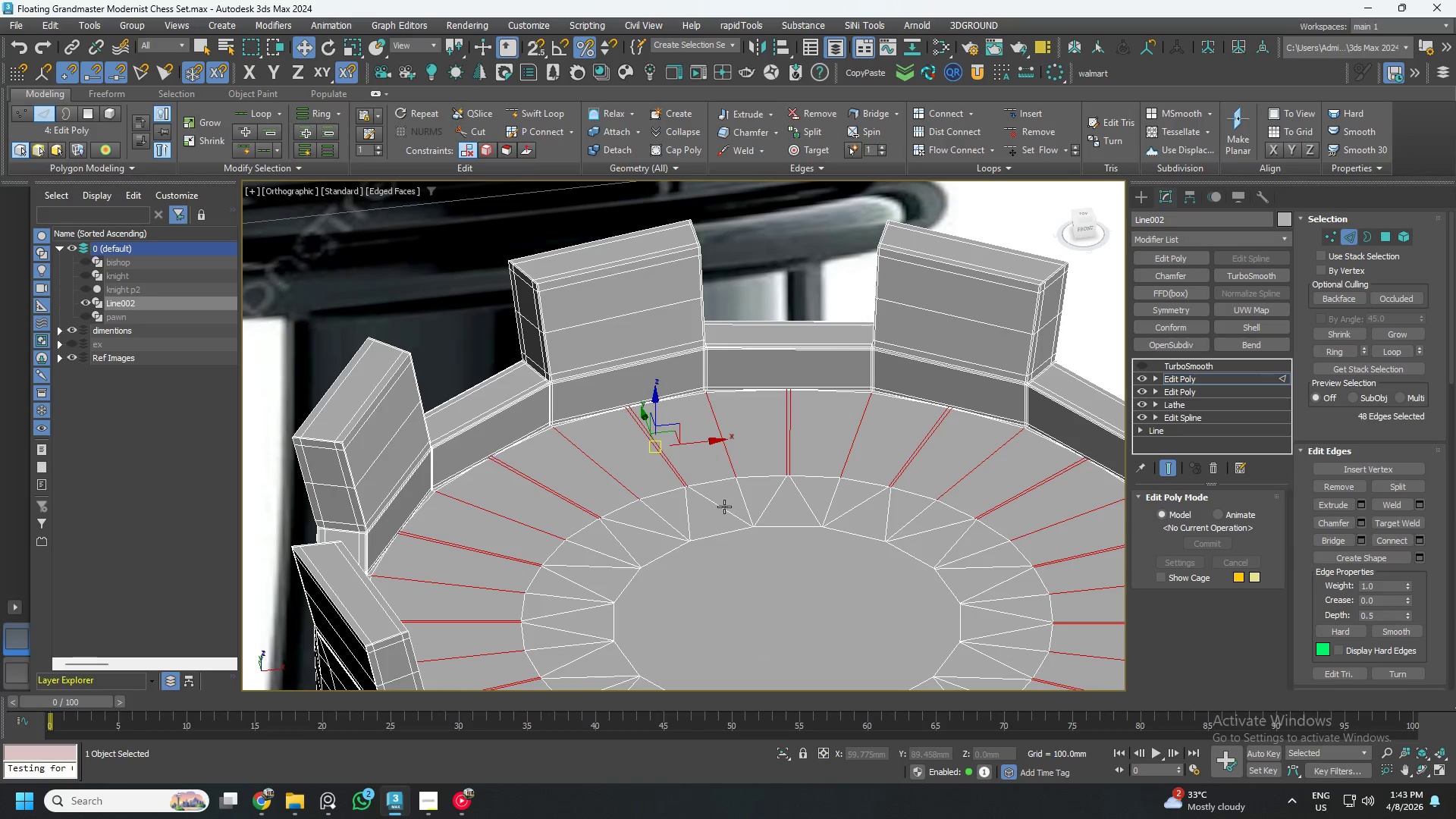 
scroll: coordinate [639, 407], scroll_direction: up, amount: 4.0
 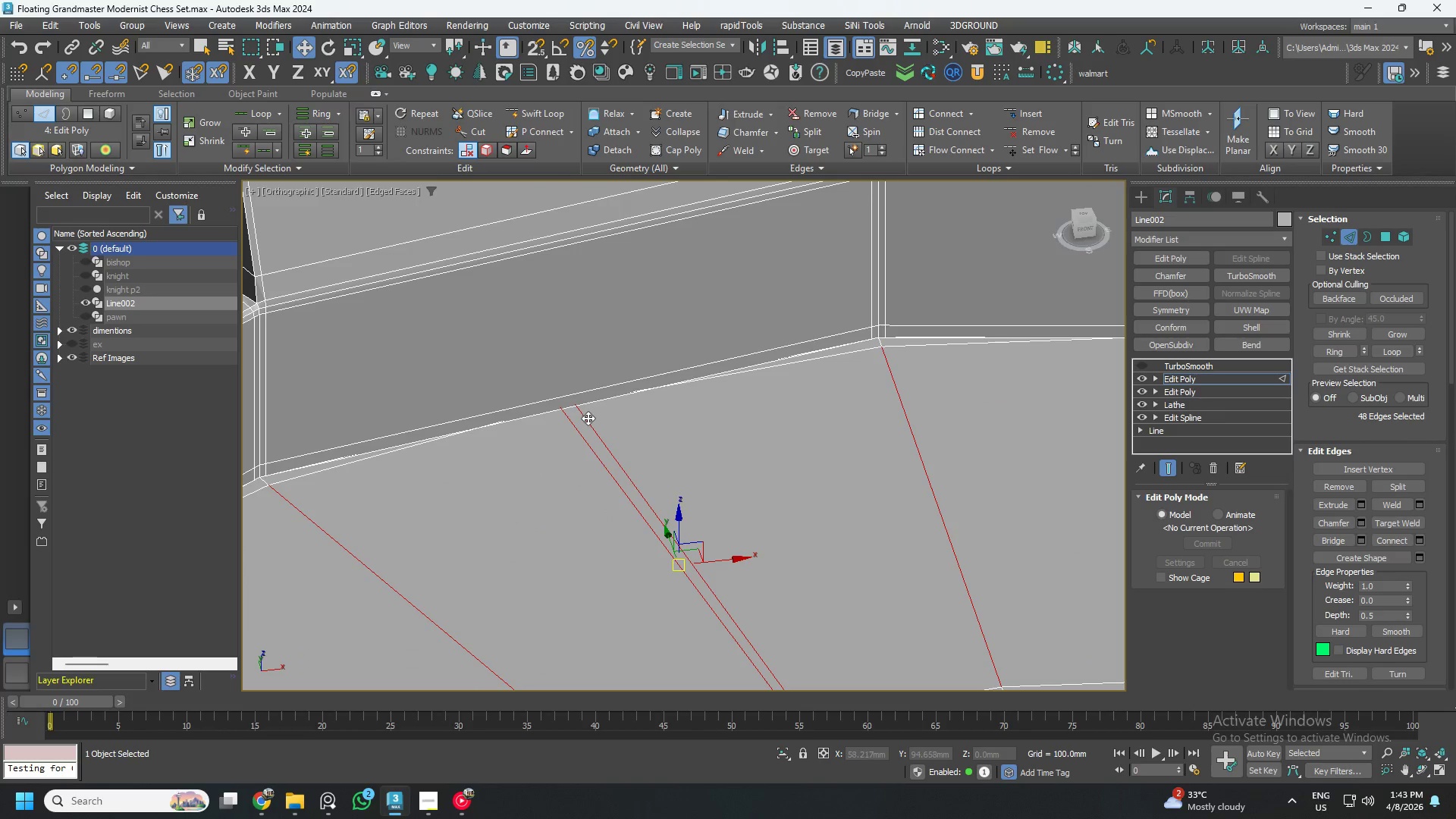 
key(Control+ControlLeft)
 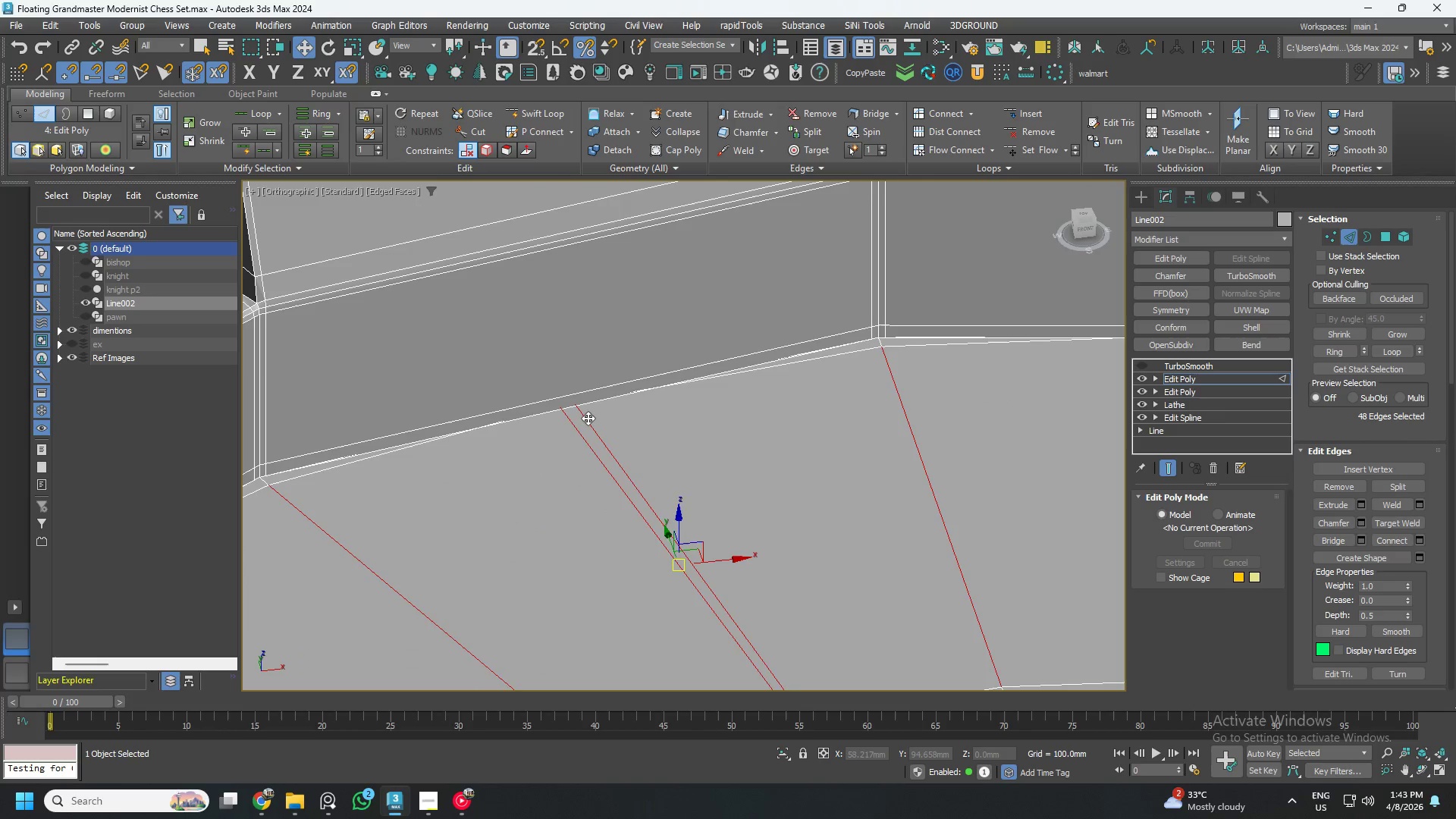 
key(Control+Z)
 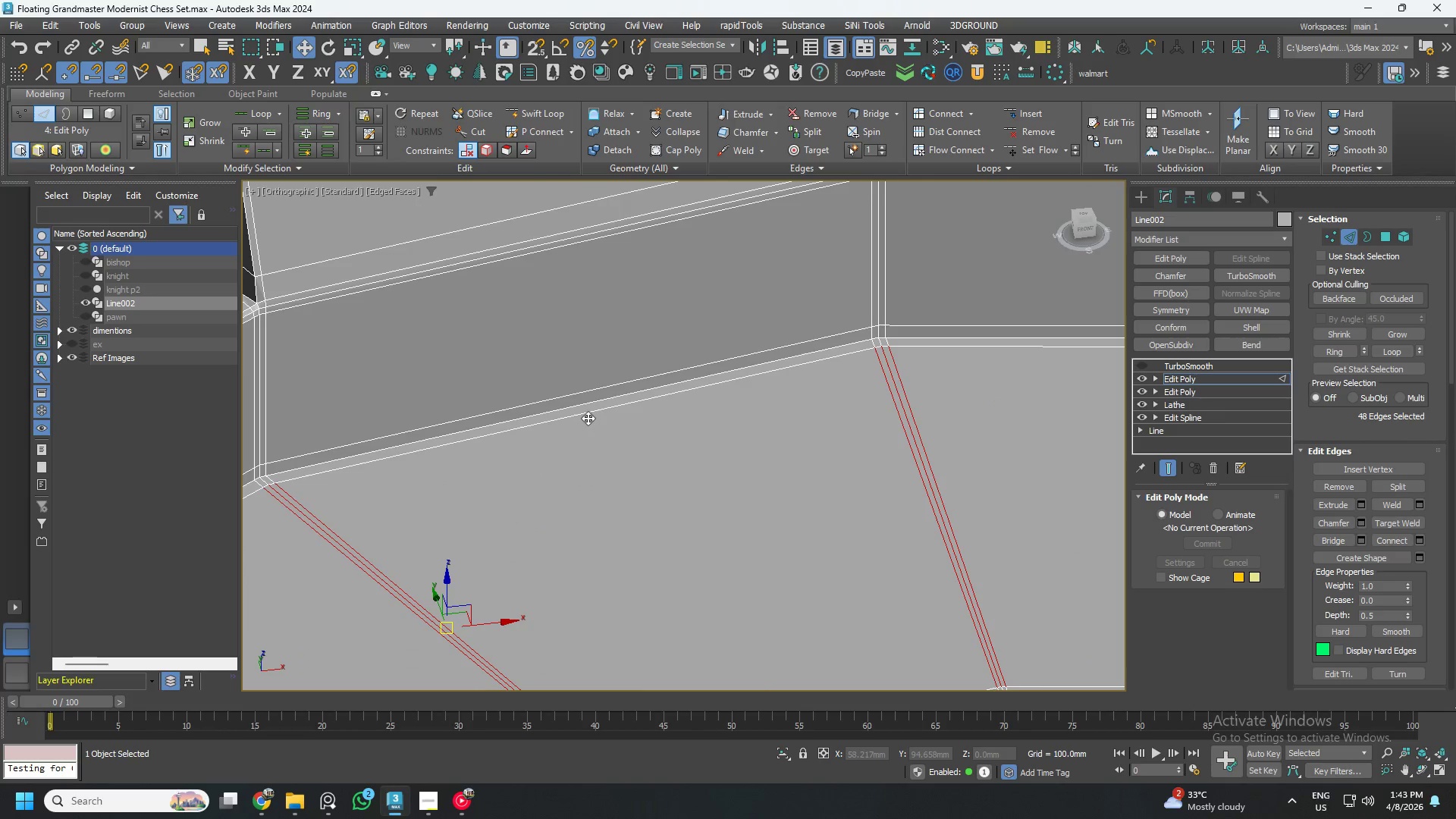 
scroll: coordinate [619, 448], scroll_direction: down, amount: 2.0
 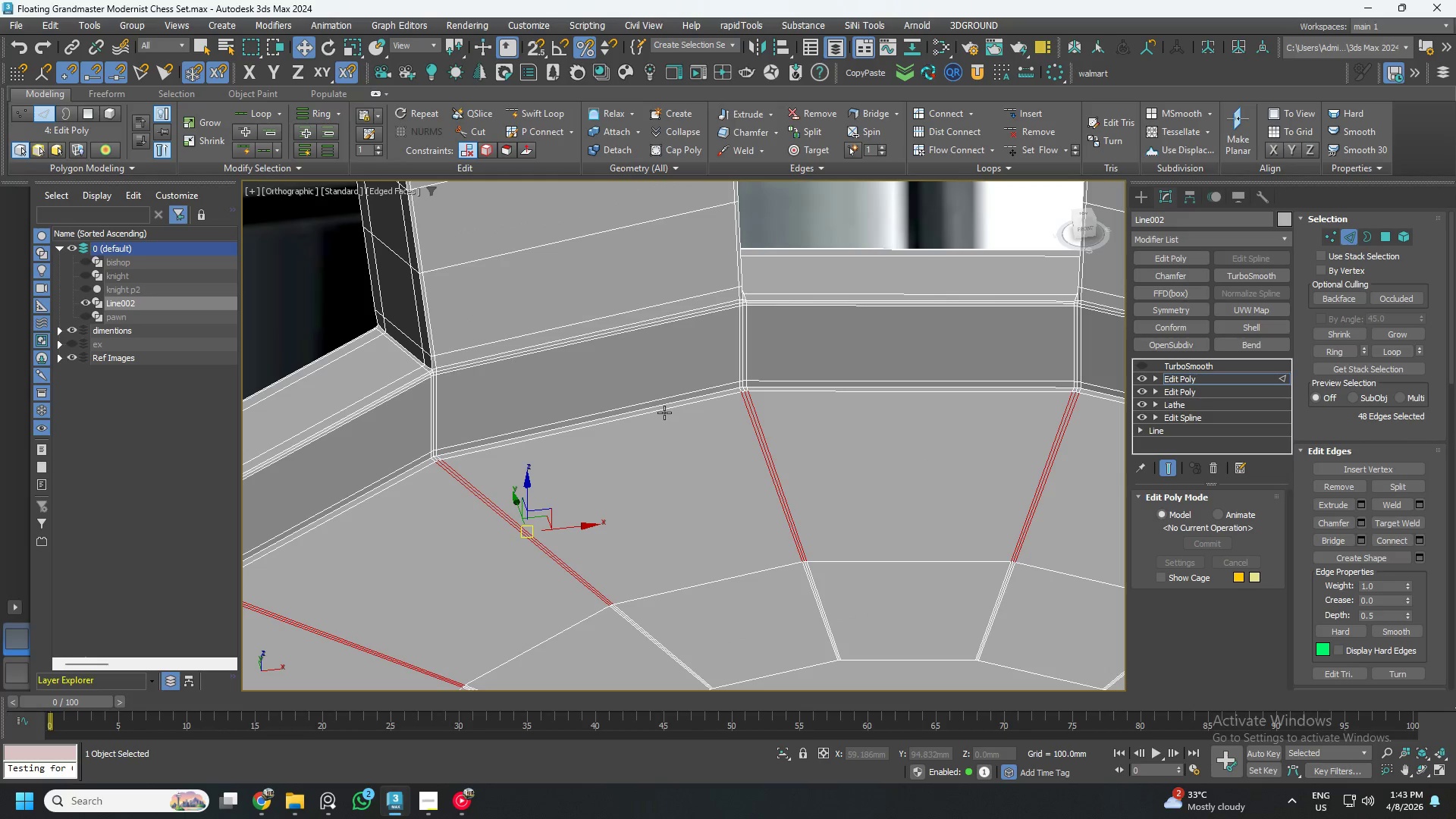 
double_click([663, 413])
 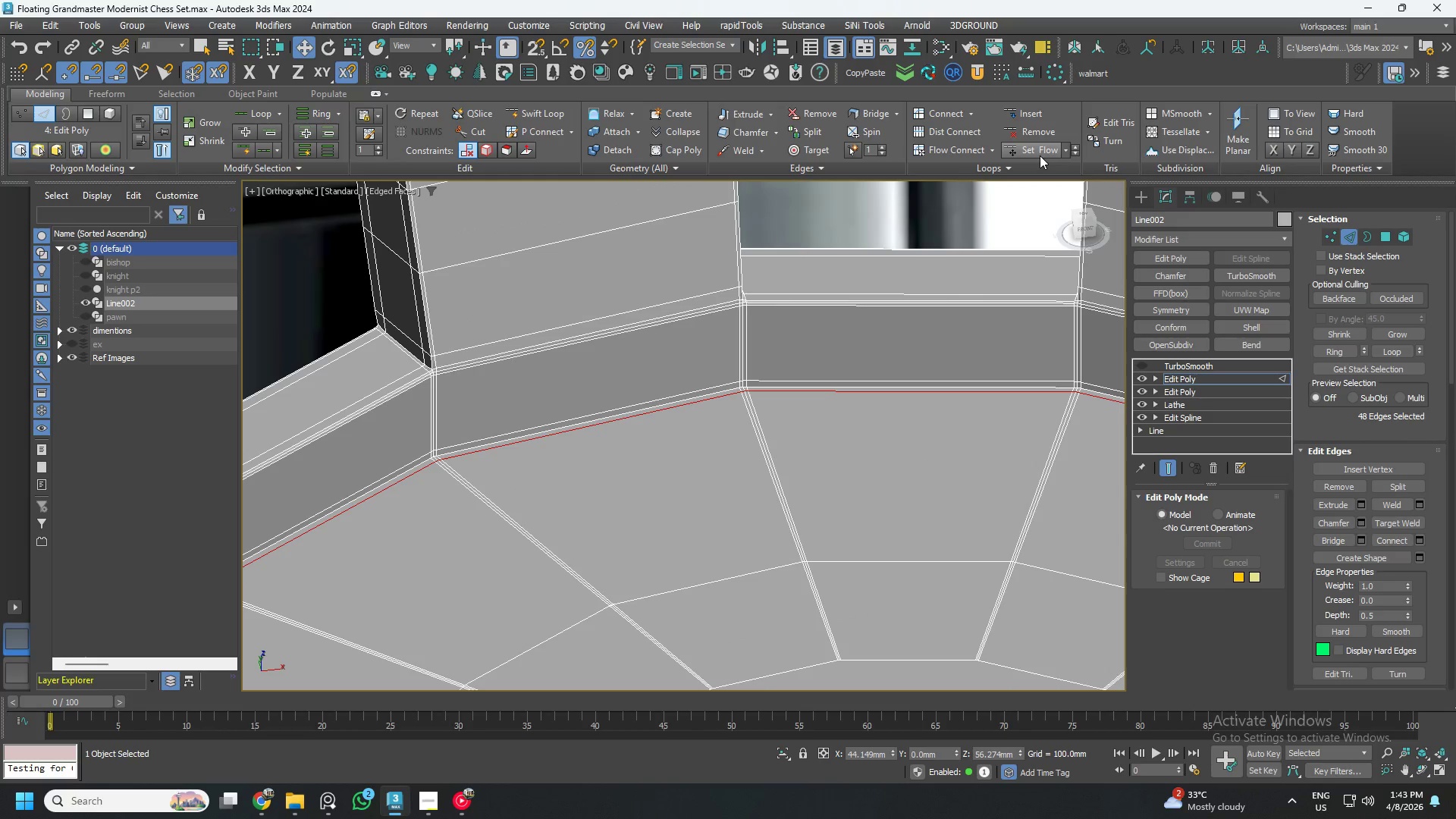 
left_click([1040, 155])
 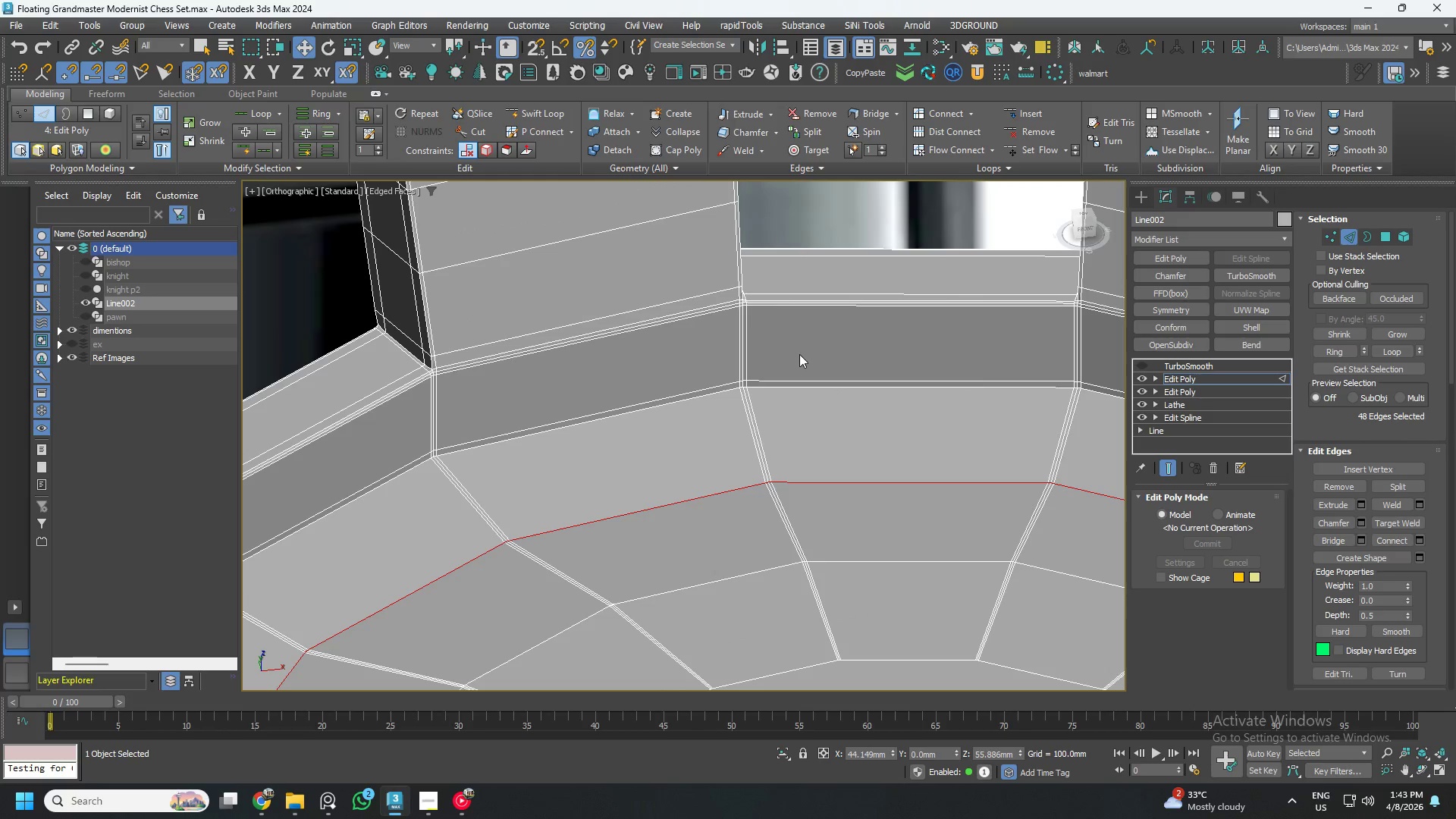 
key(Control+ControlLeft)
 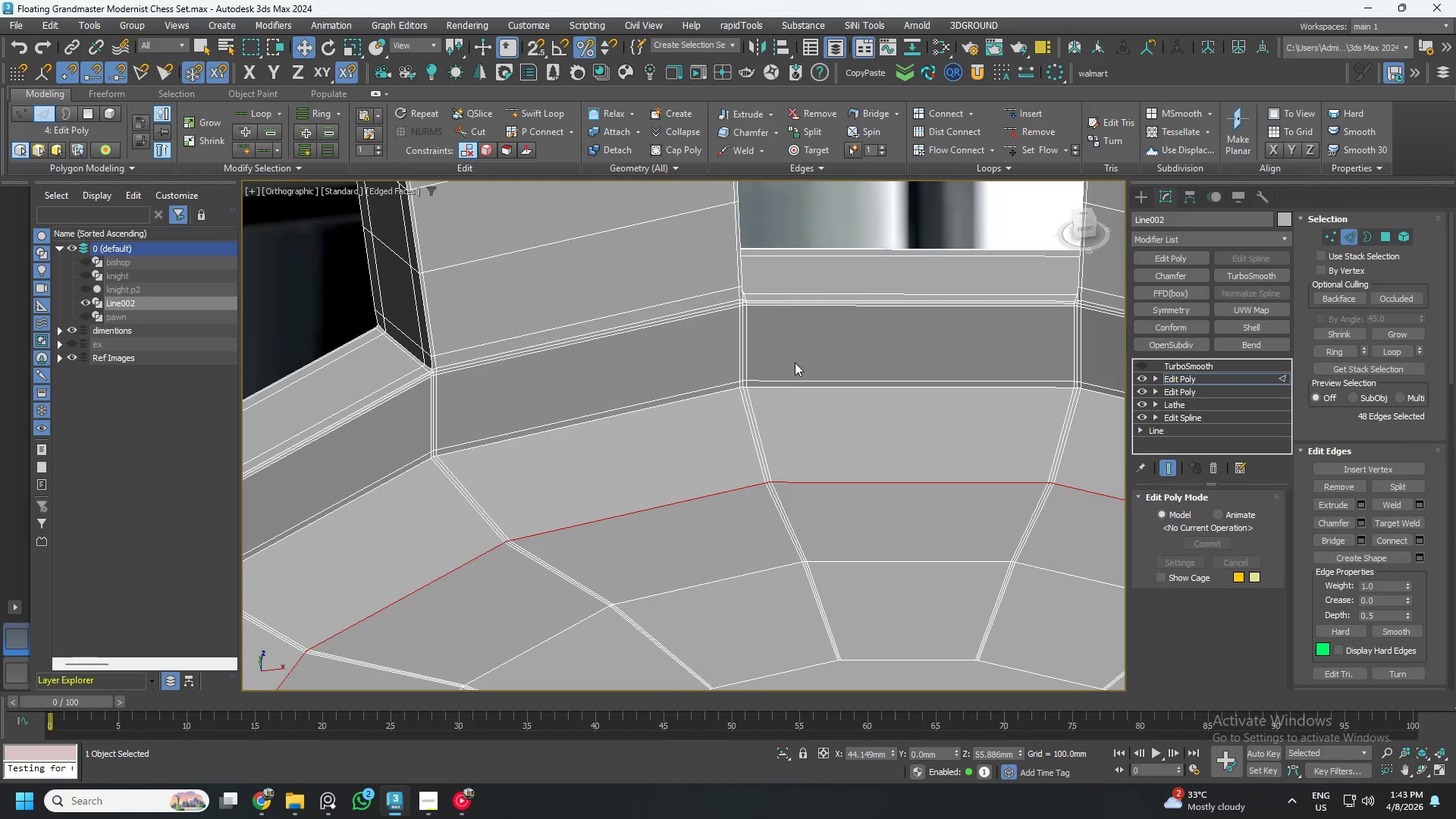 
key(Control+Z)
 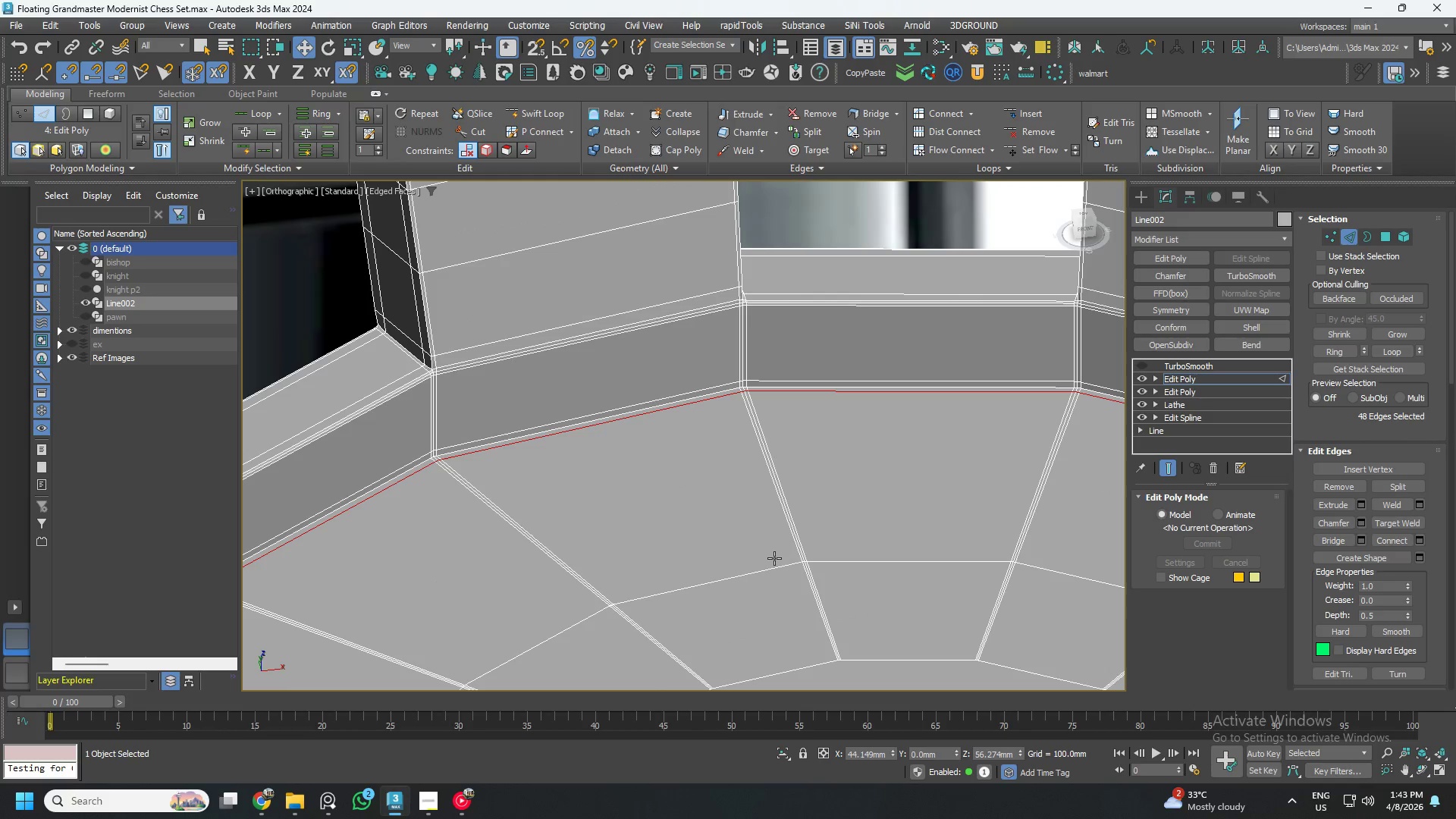 
double_click([772, 567])
 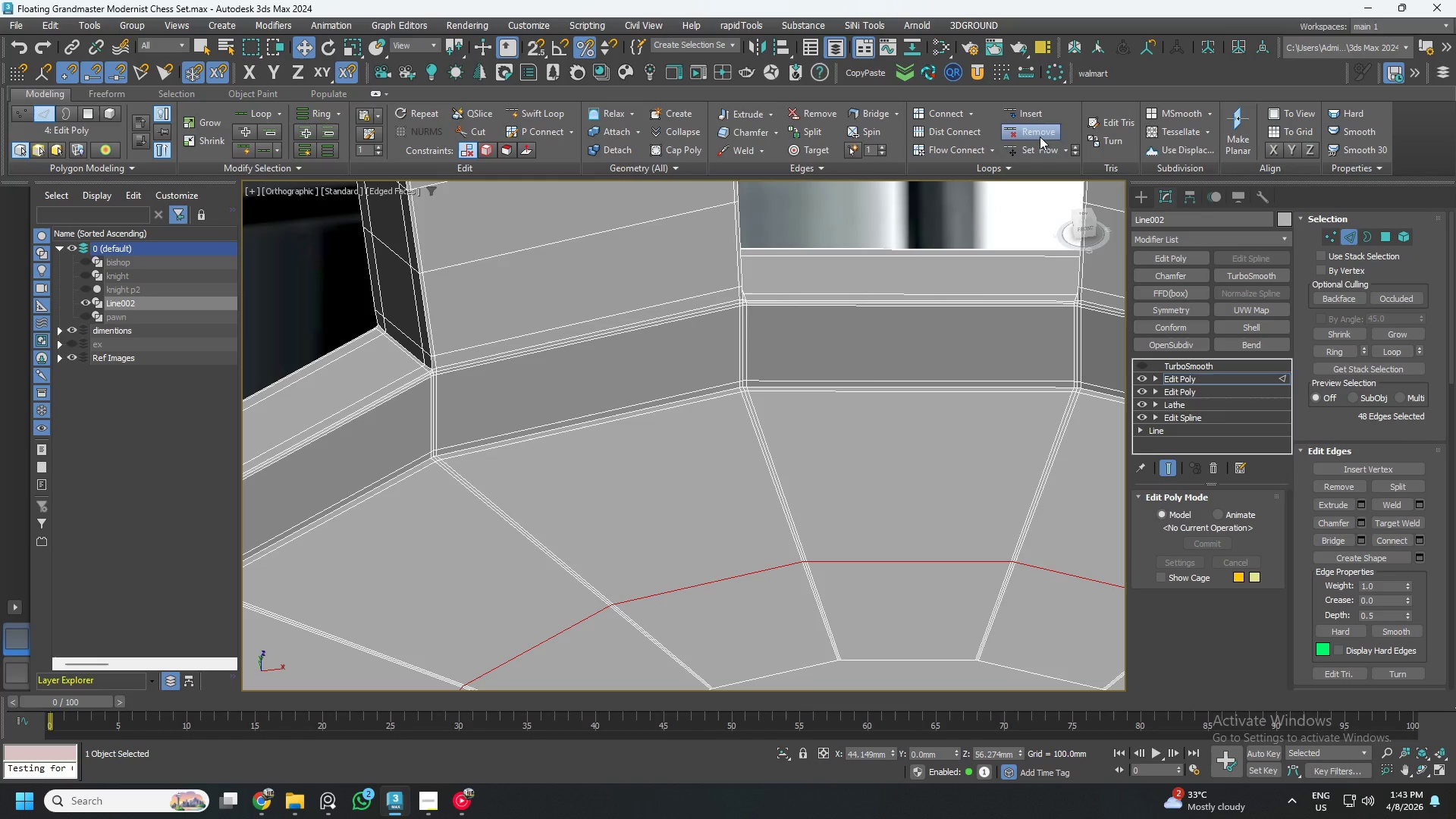 
left_click([1040, 149])
 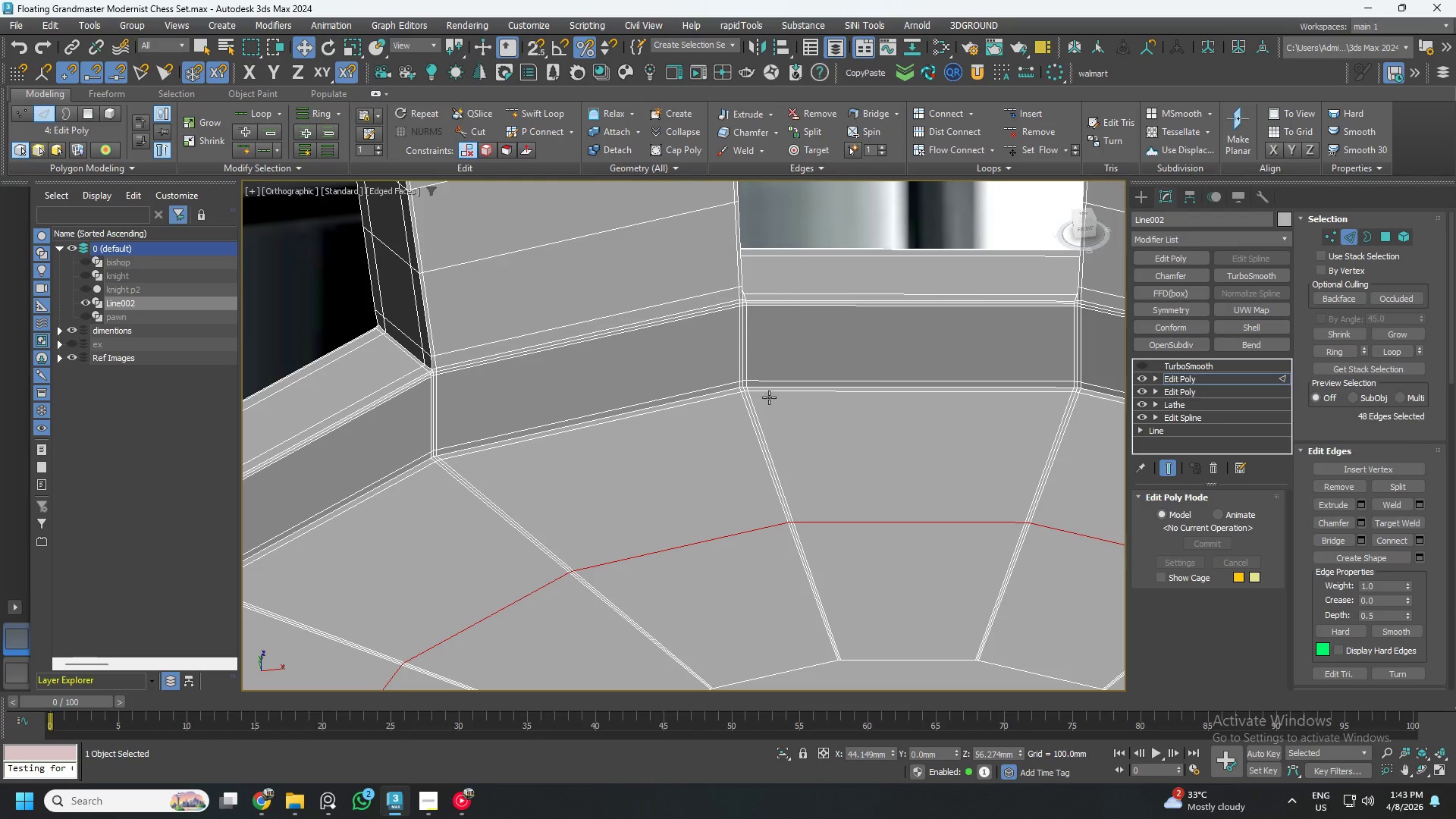 
key(Control+ControlLeft)
 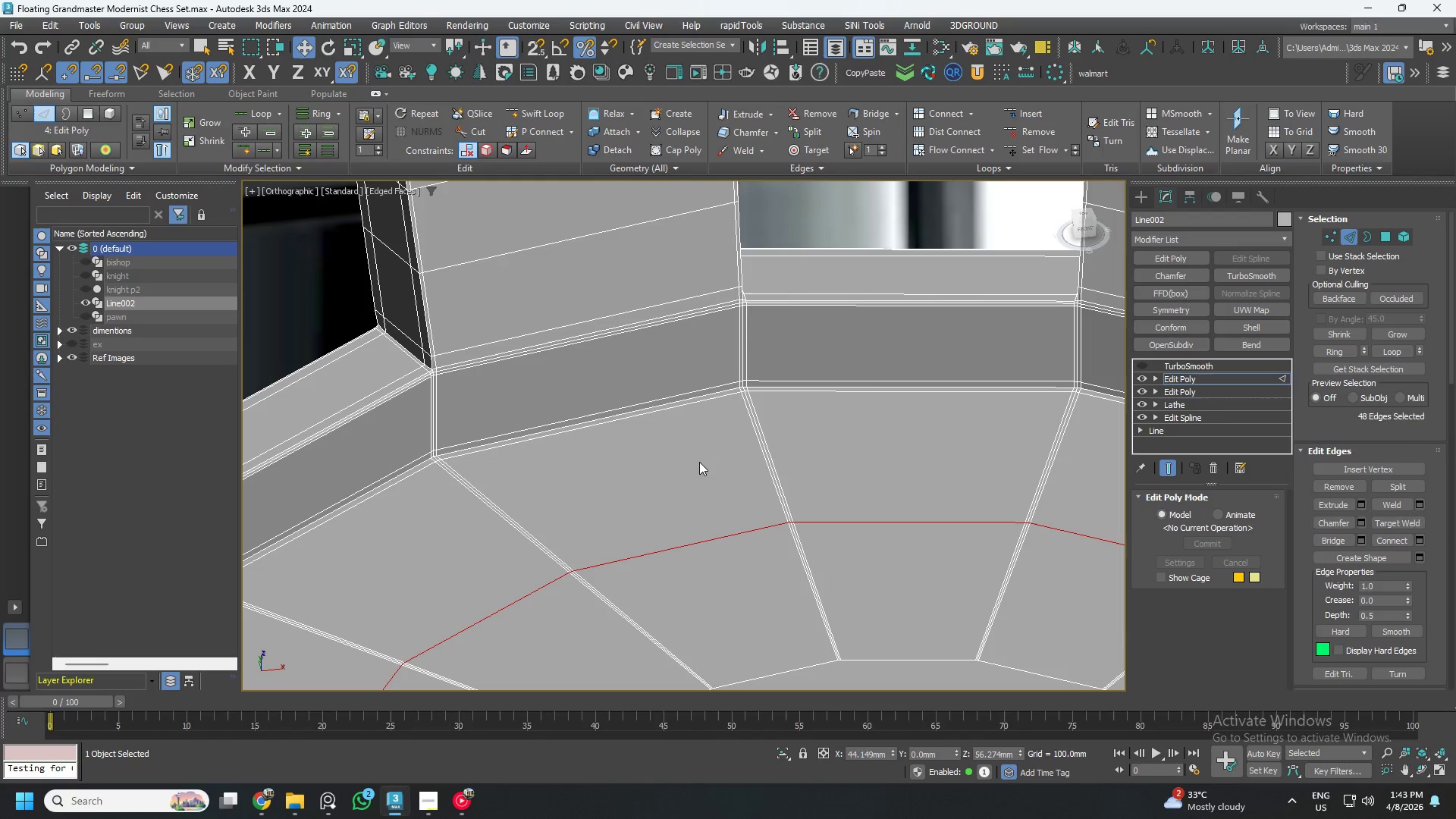 
key(Control+ControlLeft)
 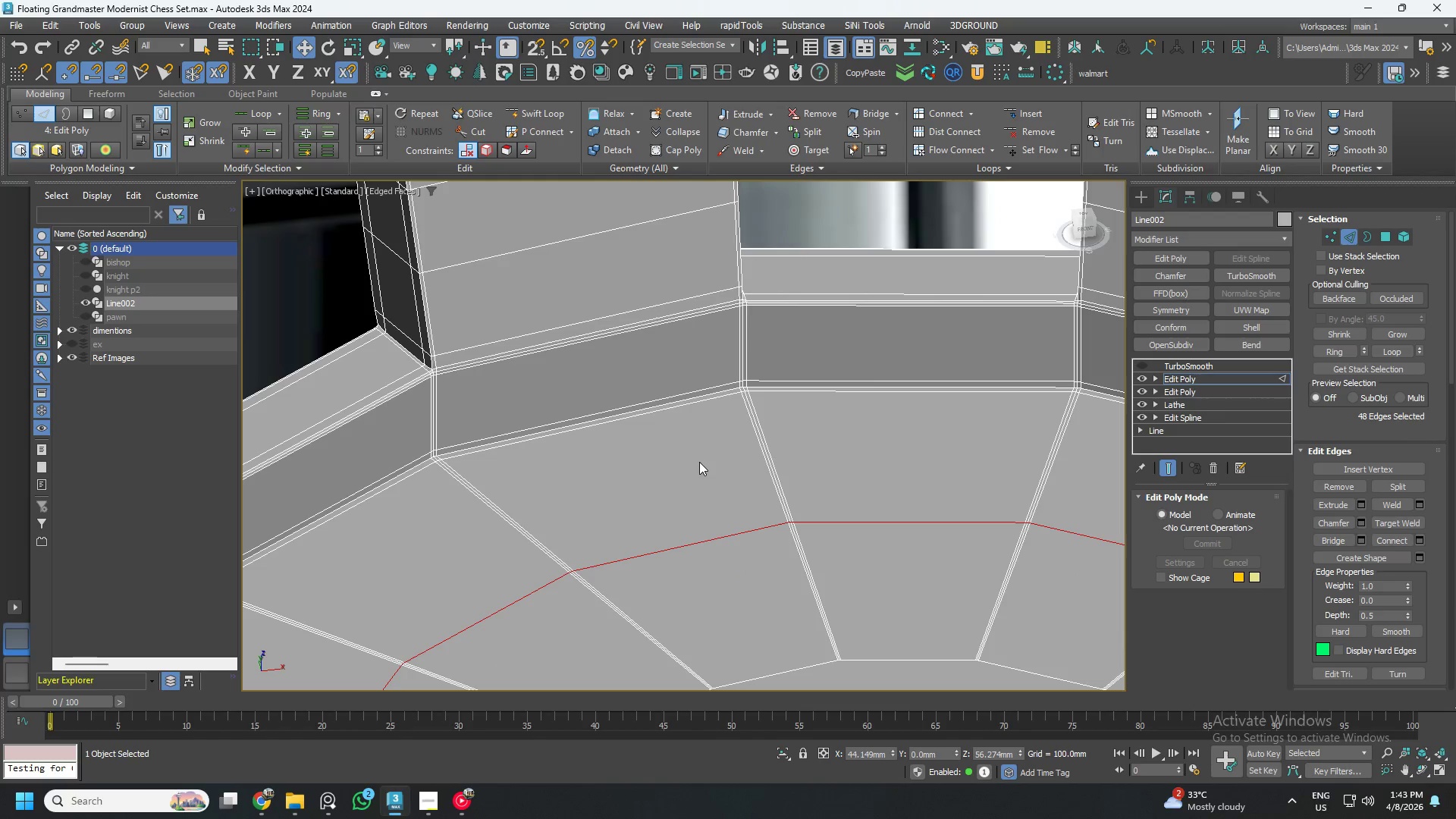 
key(Control+Z)
 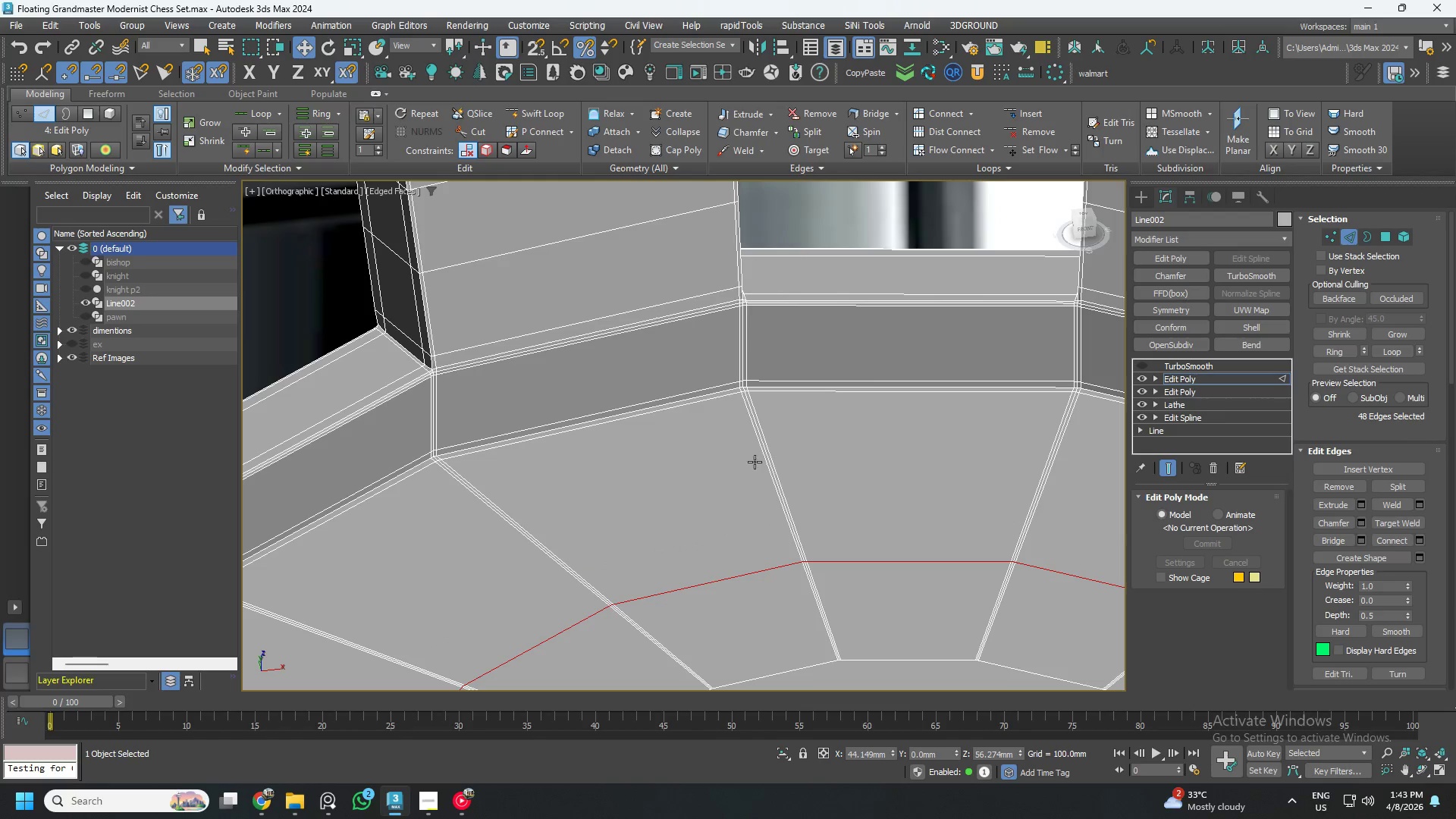 
scroll: coordinate [786, 514], scroll_direction: none, amount: 0.0
 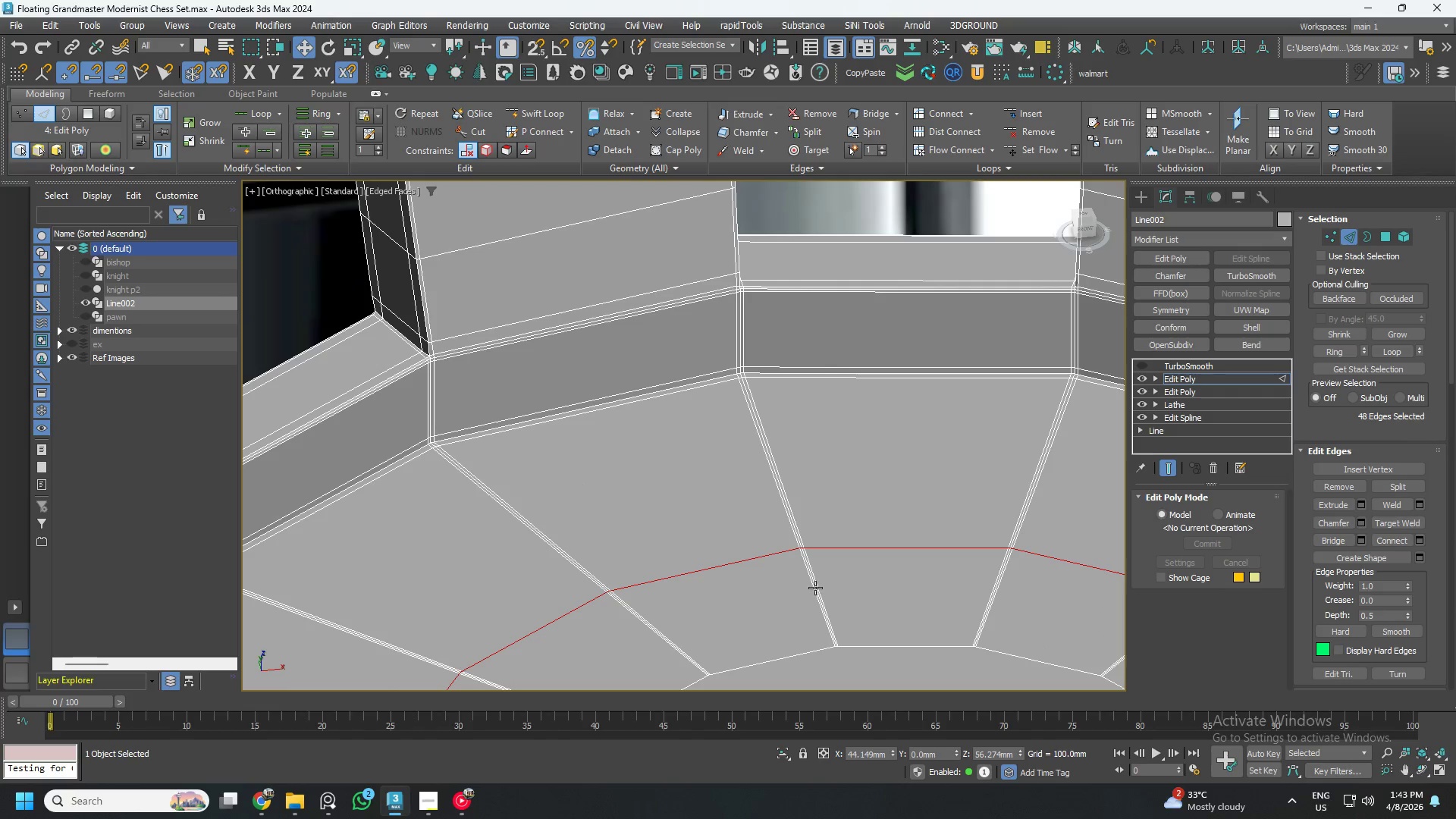 
left_click([811, 587])
 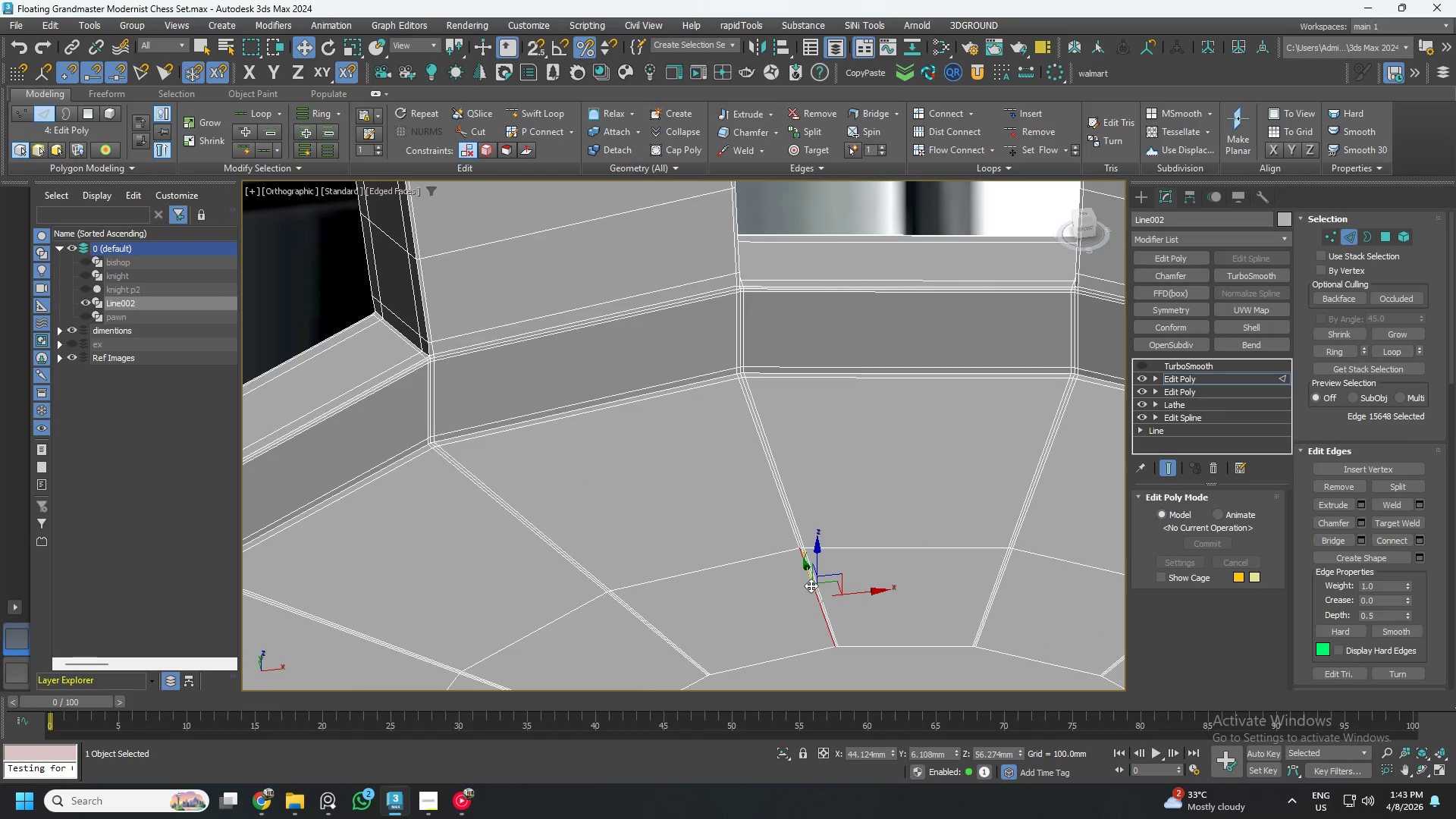 
key(Control+ControlLeft)
 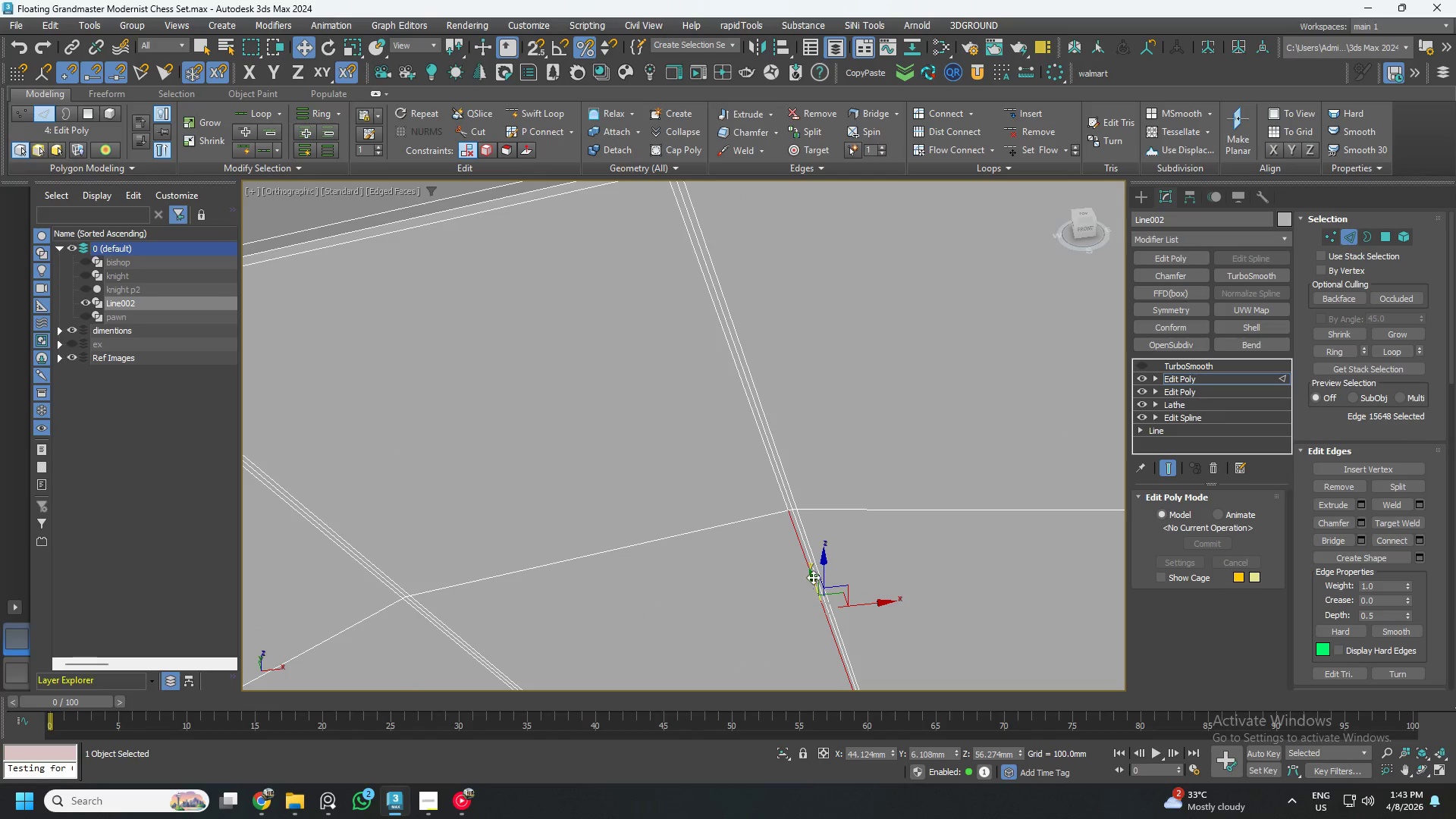 
hold_key(key=ControlLeft, duration=0.7)
 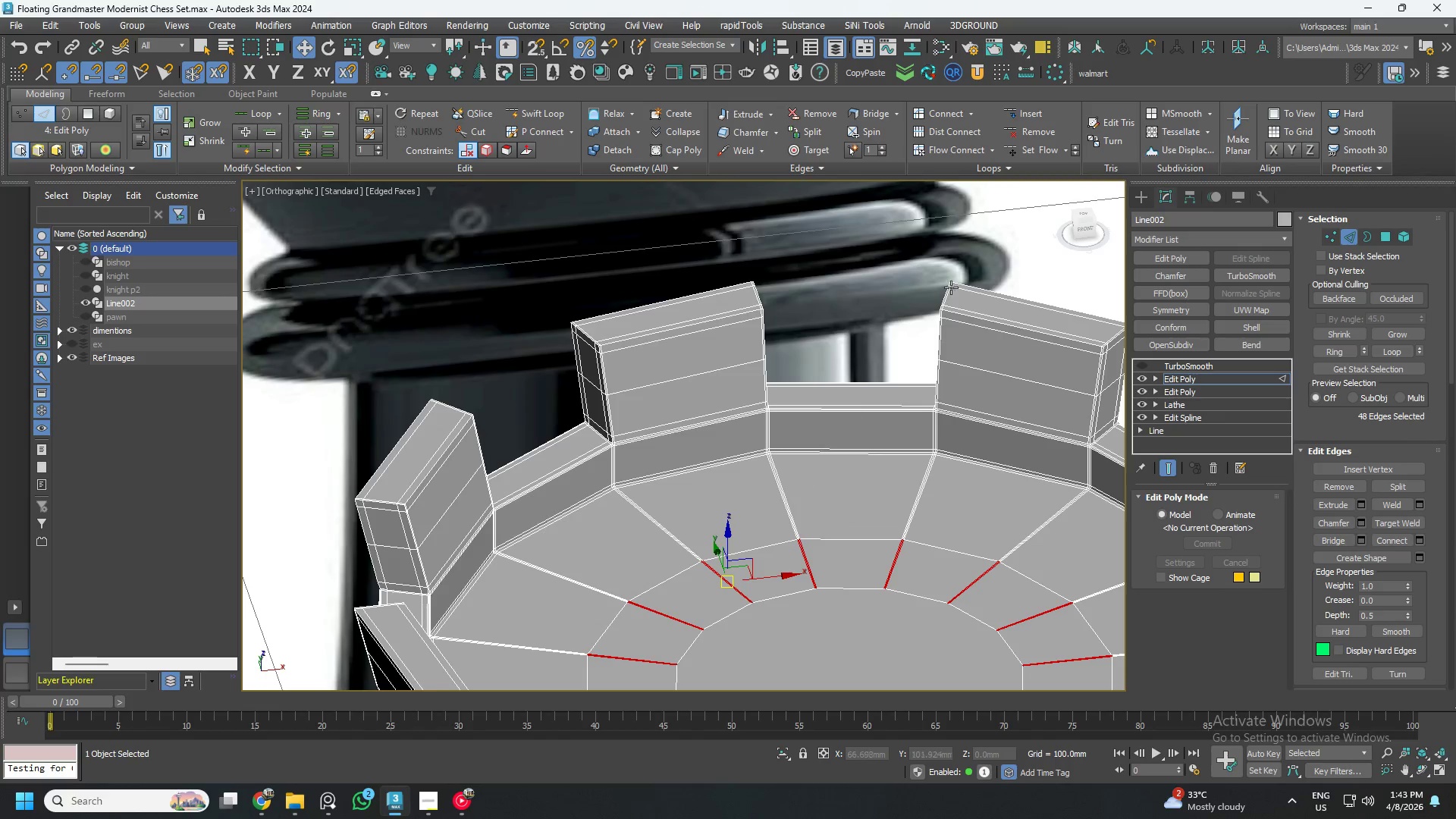 
scroll: coordinate [811, 585], scroll_direction: up, amount: 2.0
 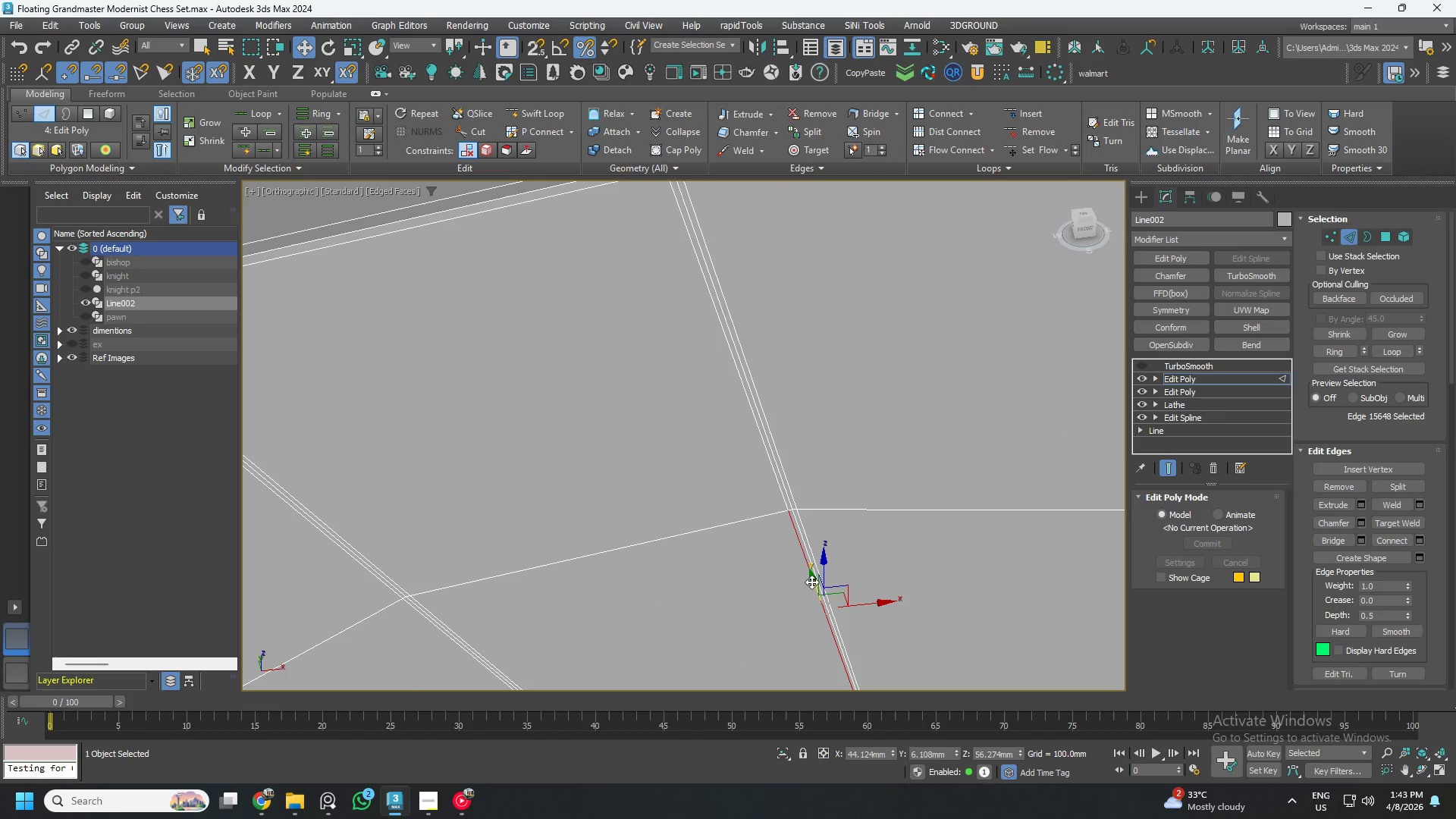 
double_click([814, 566])
 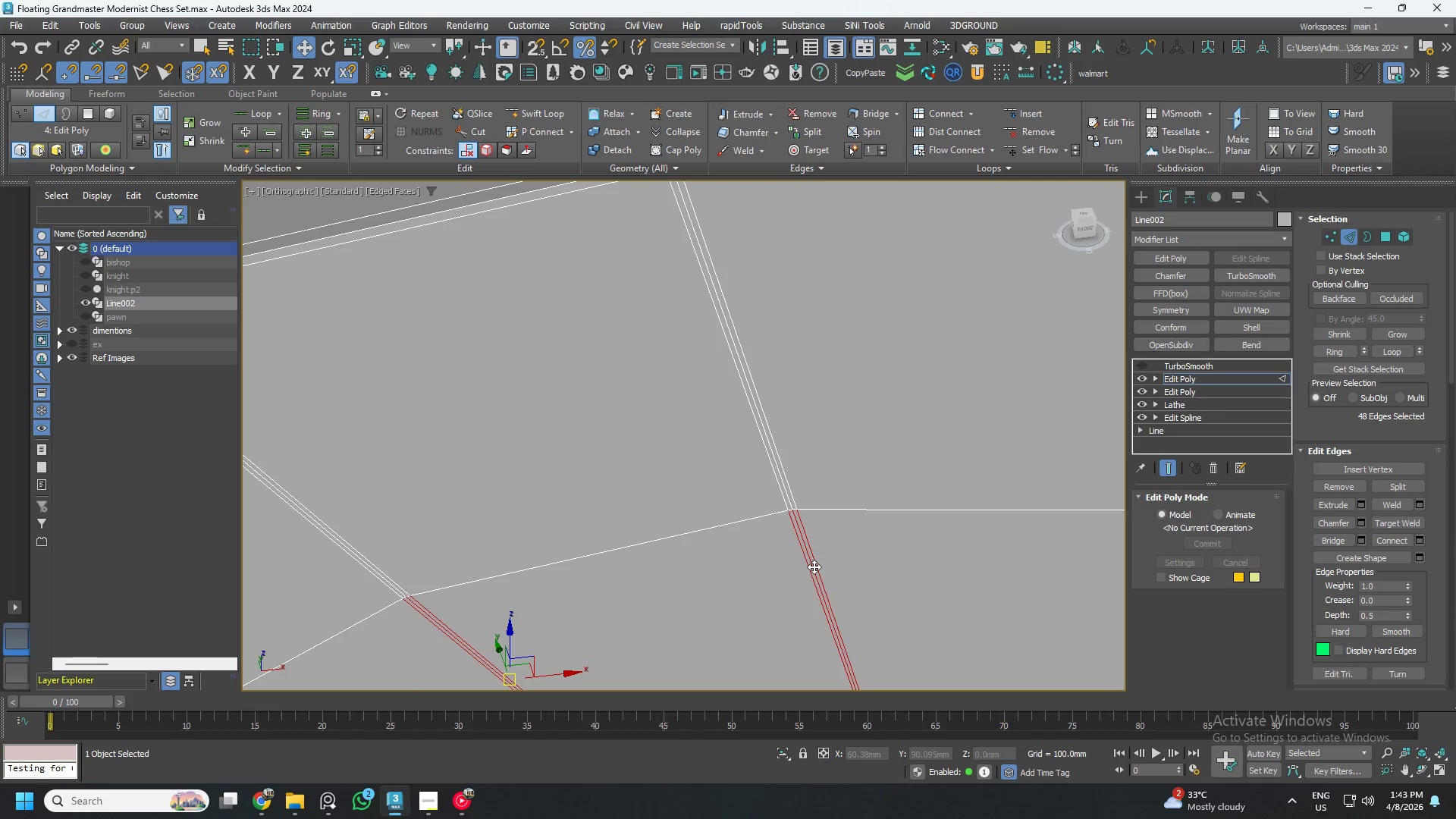 
hold_key(key=ControlLeft, duration=10.09)
scroll: coordinate [796, 544], scroll_direction: down, amount: 4.0
 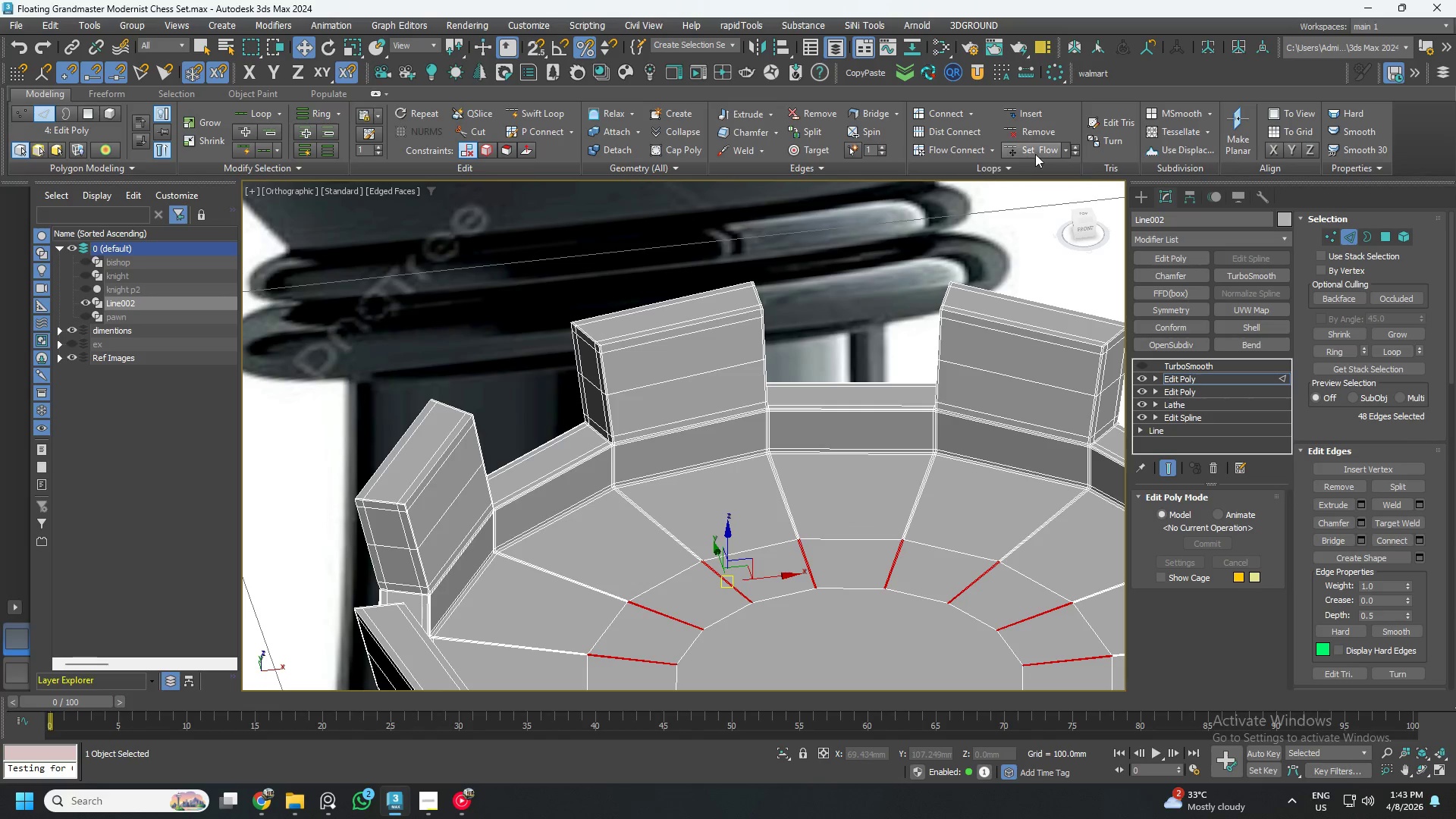 
left_click([1037, 150])
 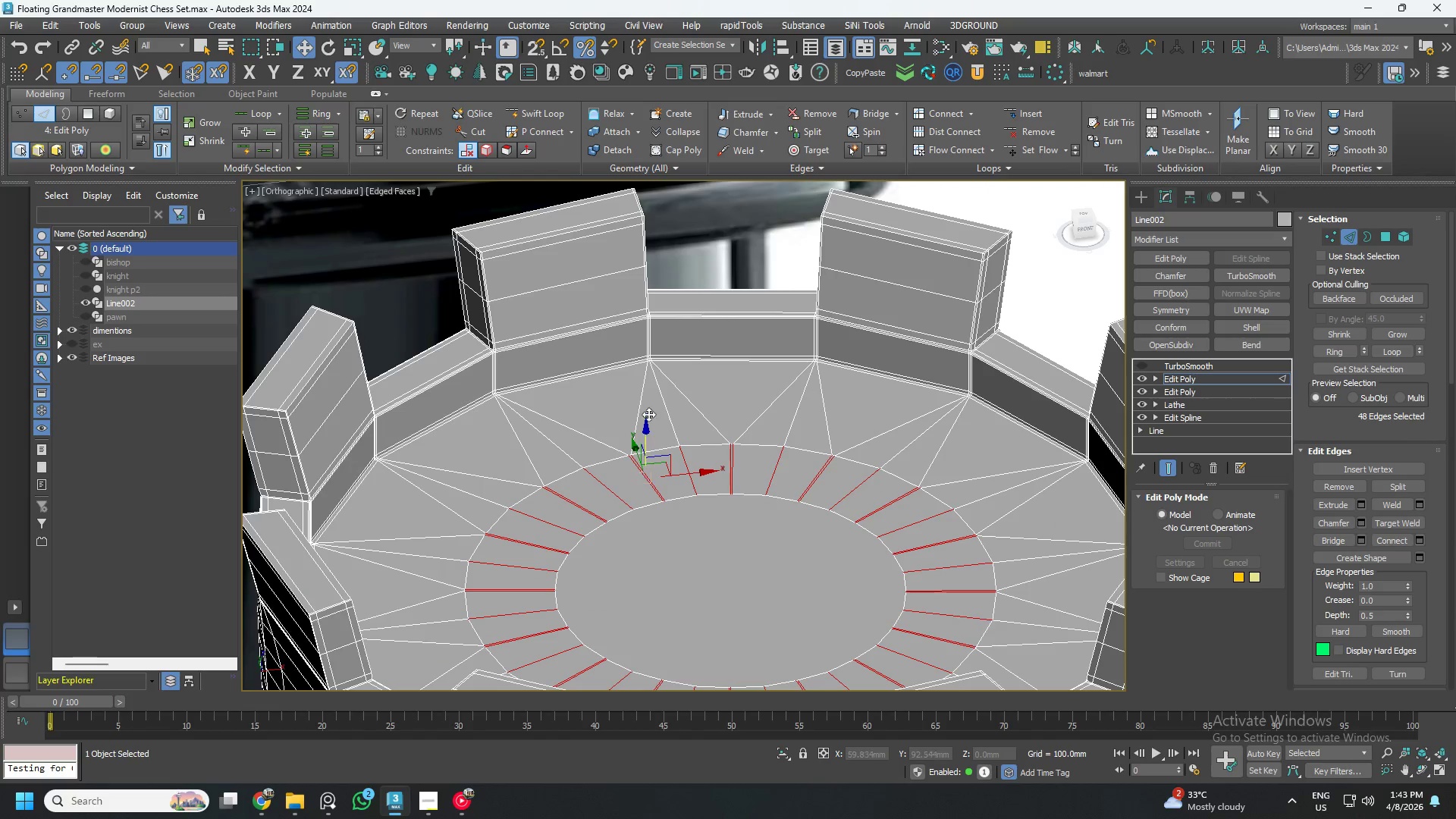 
scroll: coordinate [714, 457], scroll_direction: up, amount: 1.0
 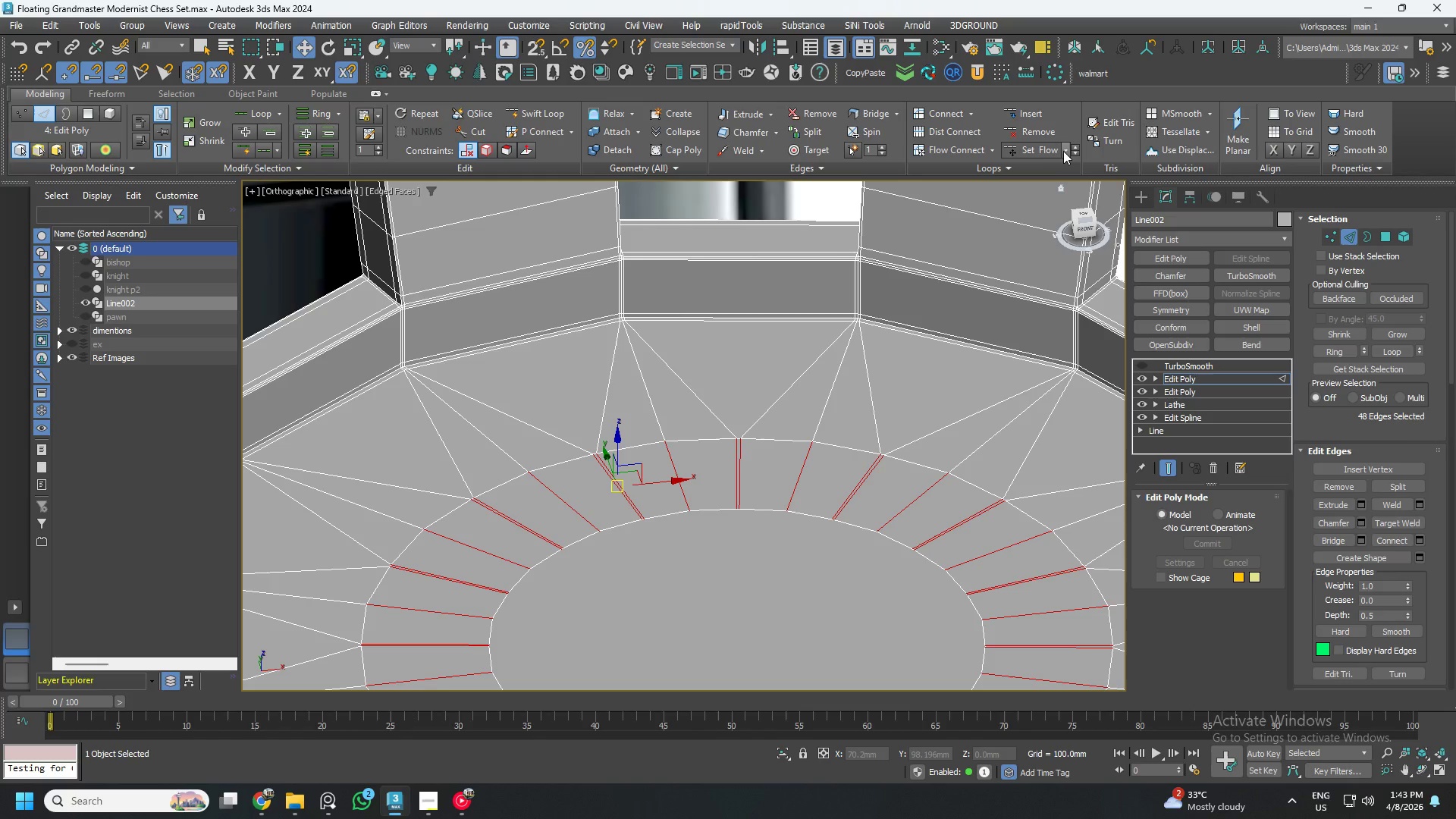 
left_click_drag(start_coordinate=[1071, 149], to_coordinate=[1081, 138])
 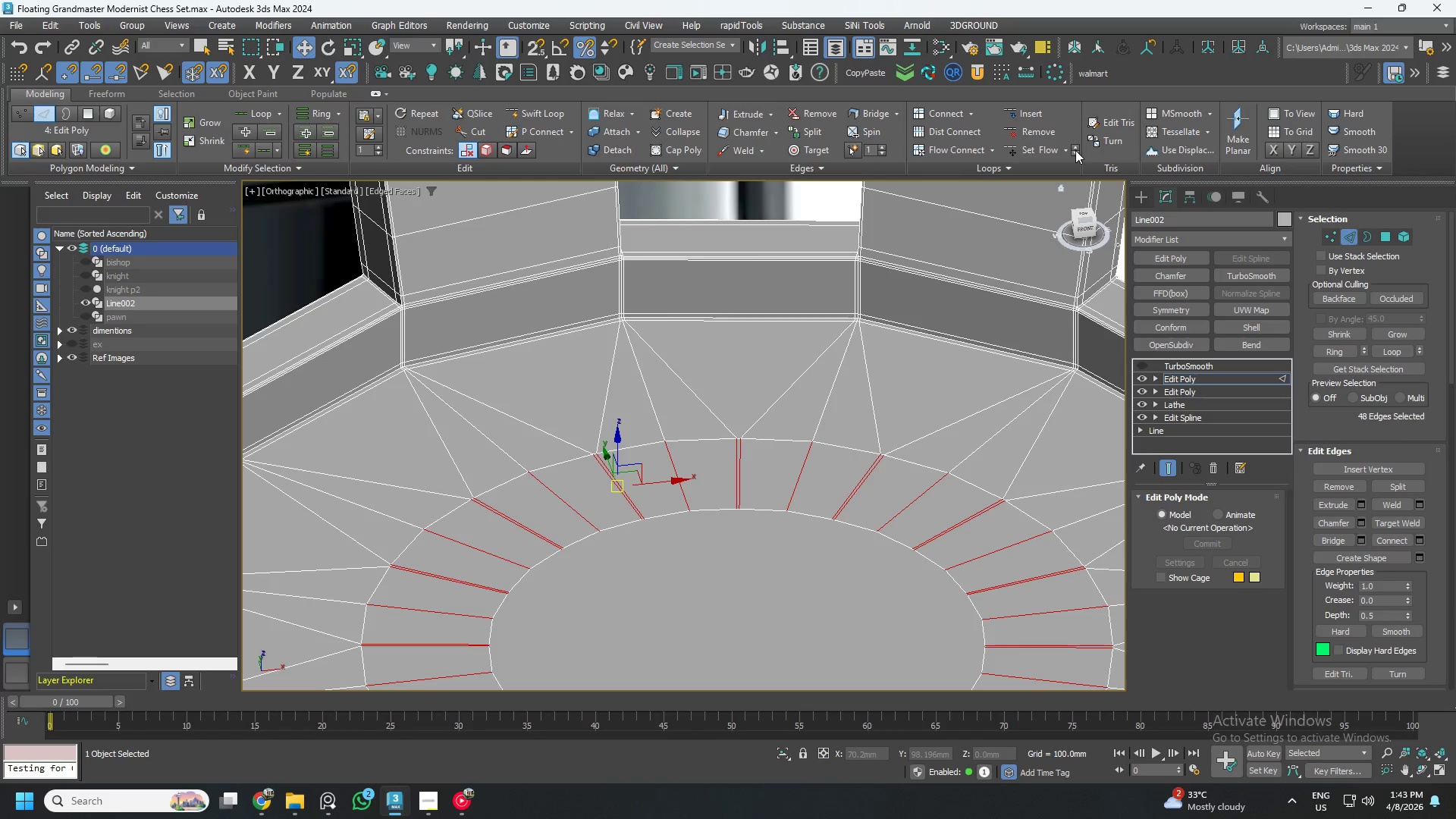 
left_click_drag(start_coordinate=[1075, 150], to_coordinate=[1039, 515])
 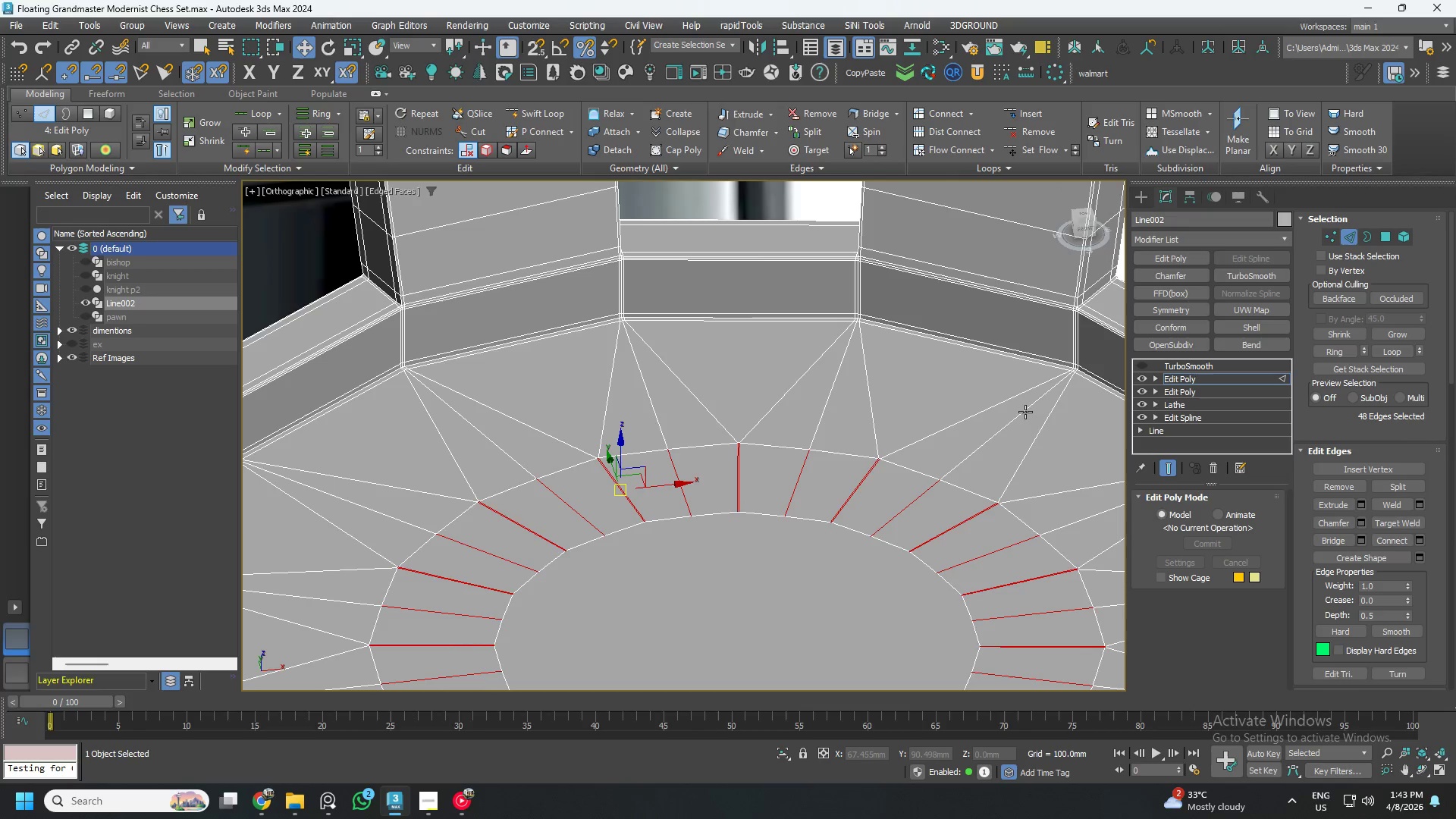 
left_click([1039, 515])
 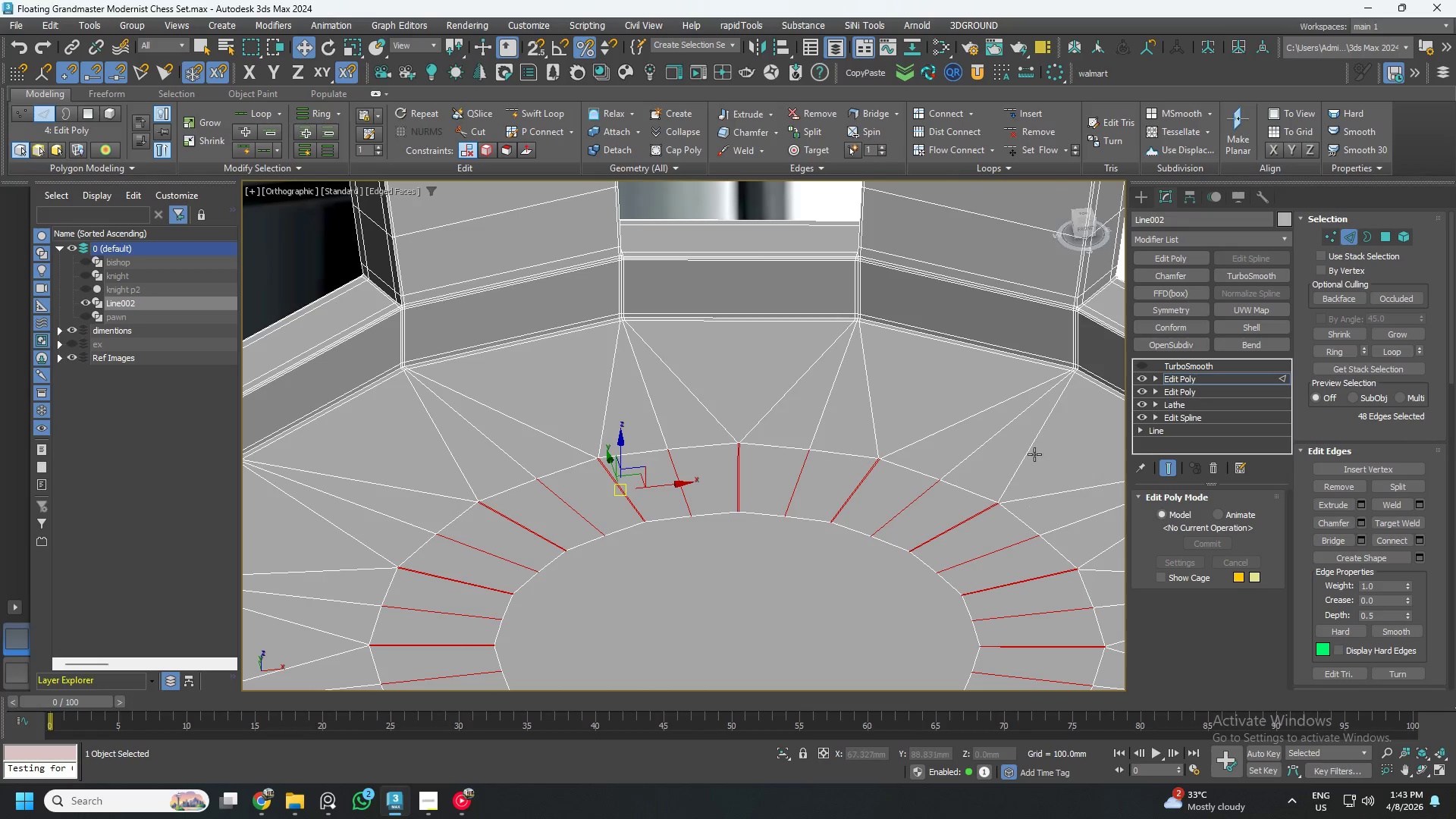 
right_click([1039, 515])
 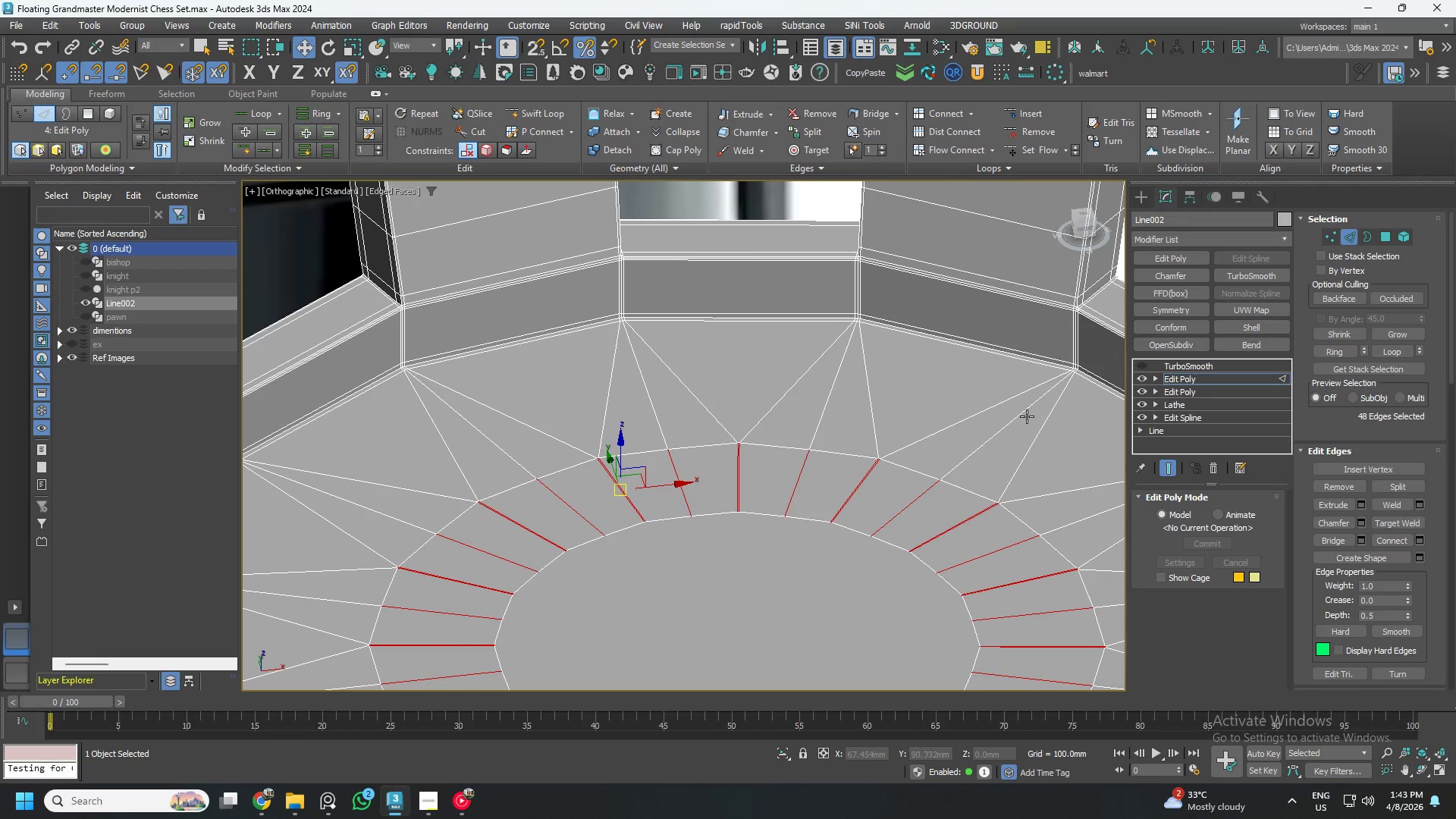 
key(Control+Z)
 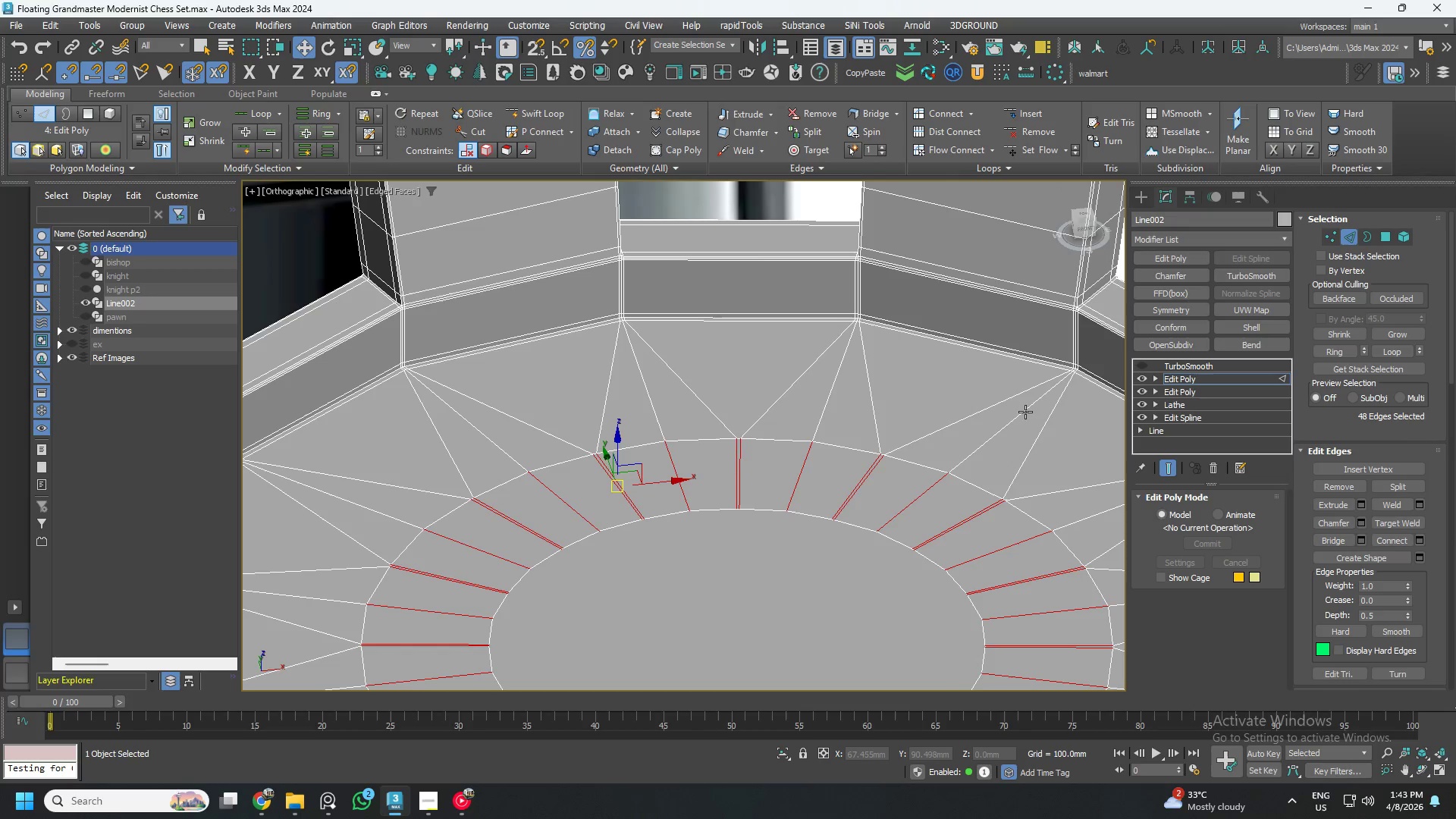 
key(Control+Z)
 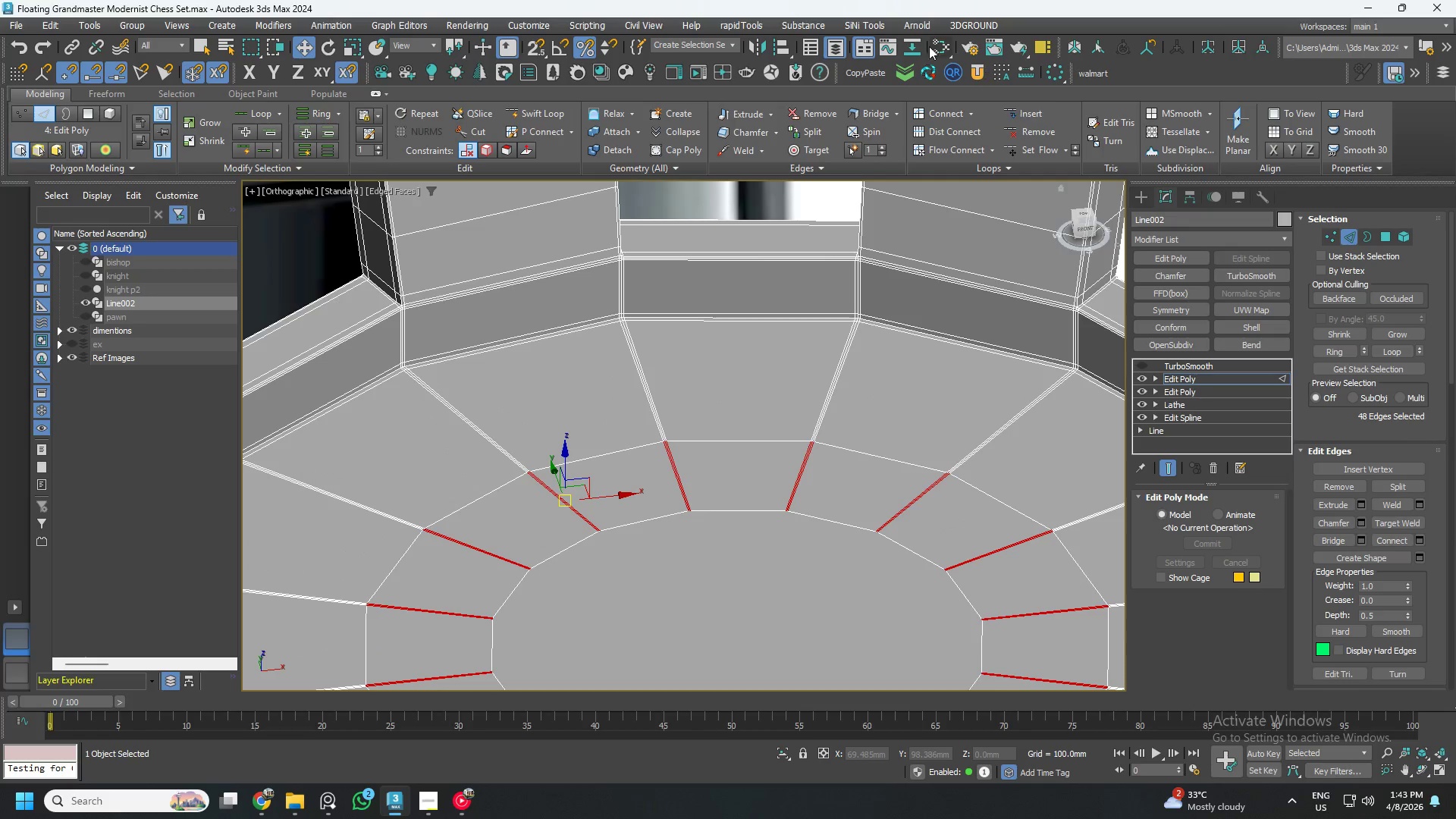 
left_click([739, 23])
 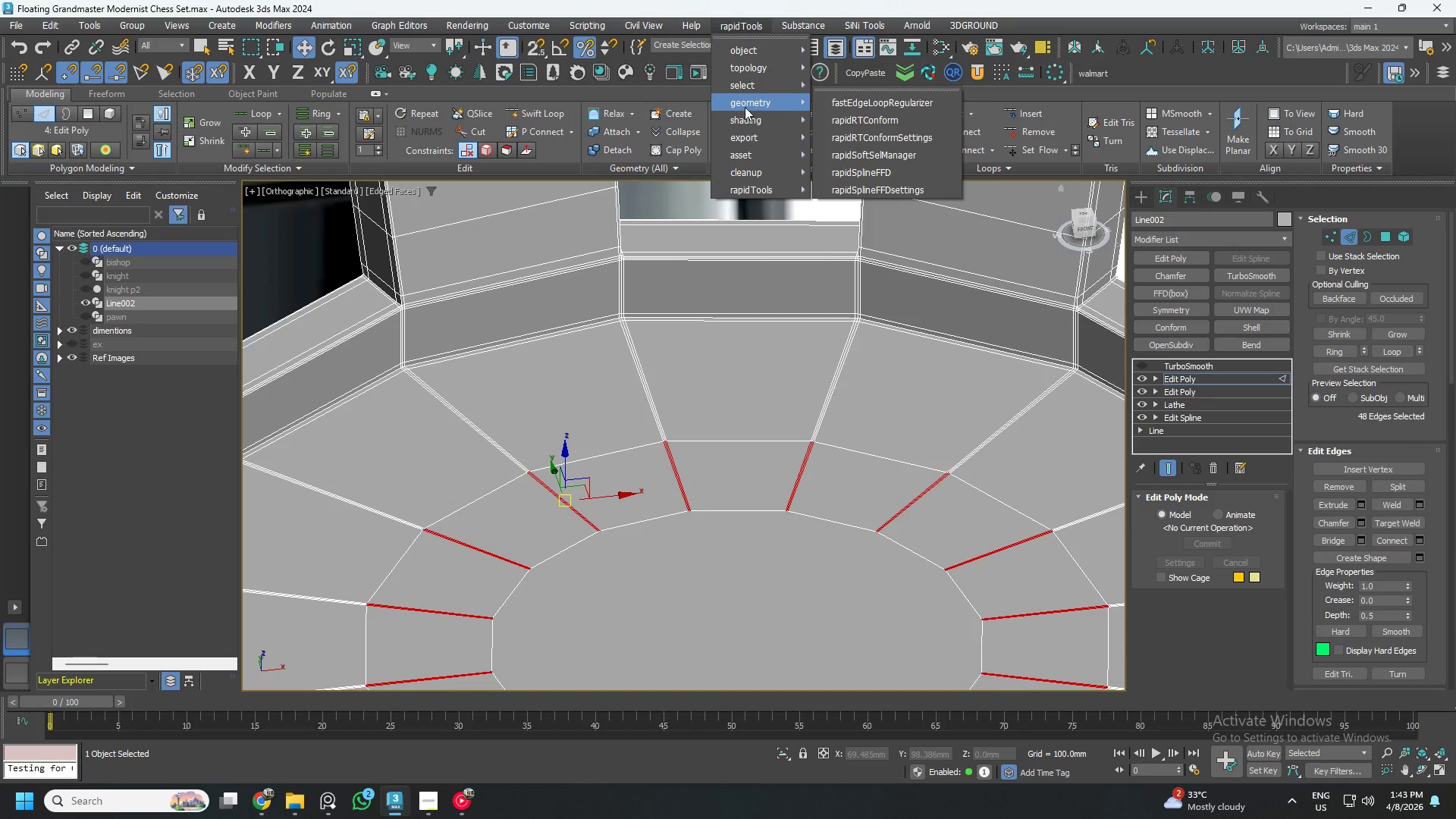 
left_click([854, 99])
 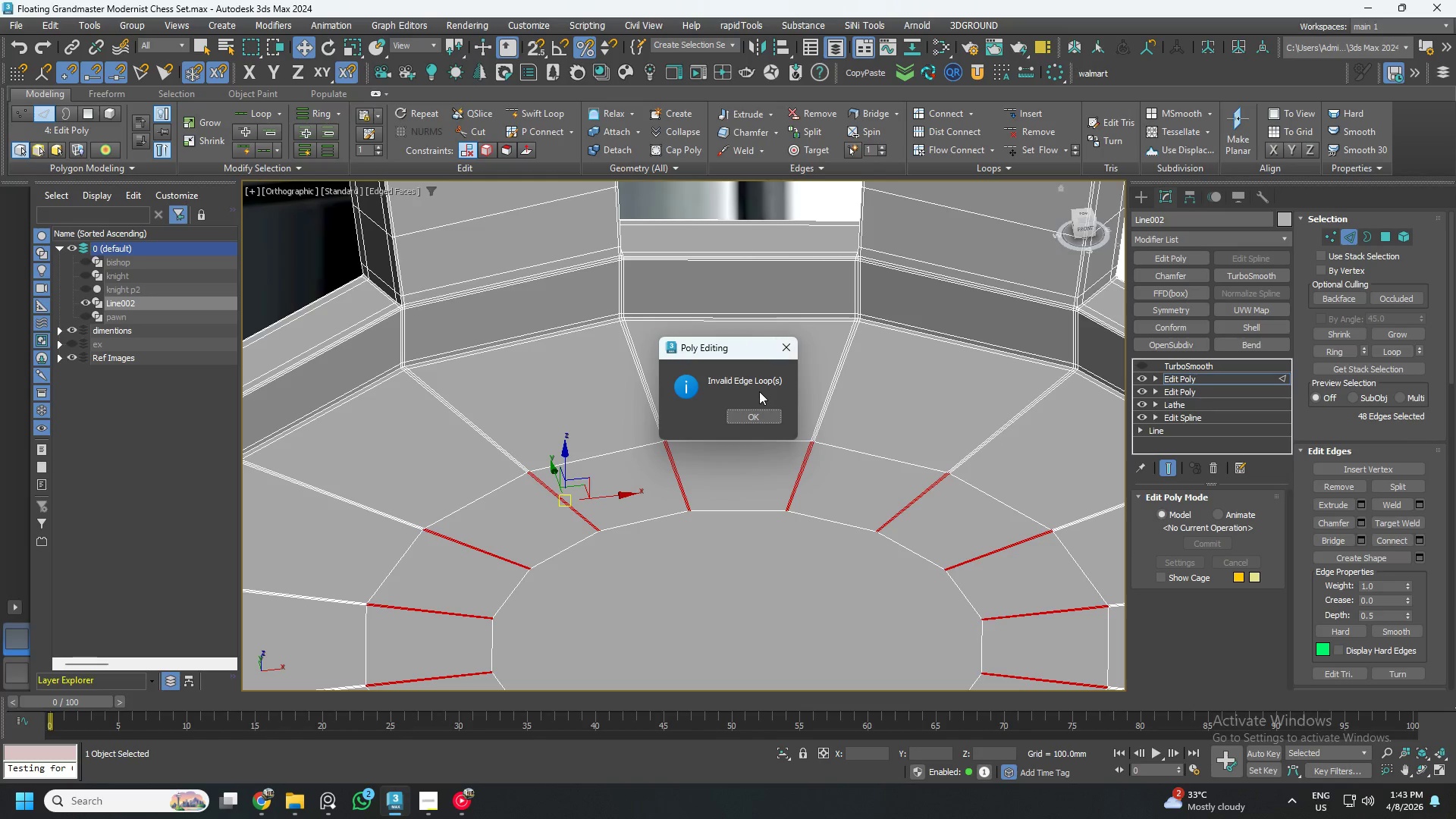 
left_click([752, 416])
 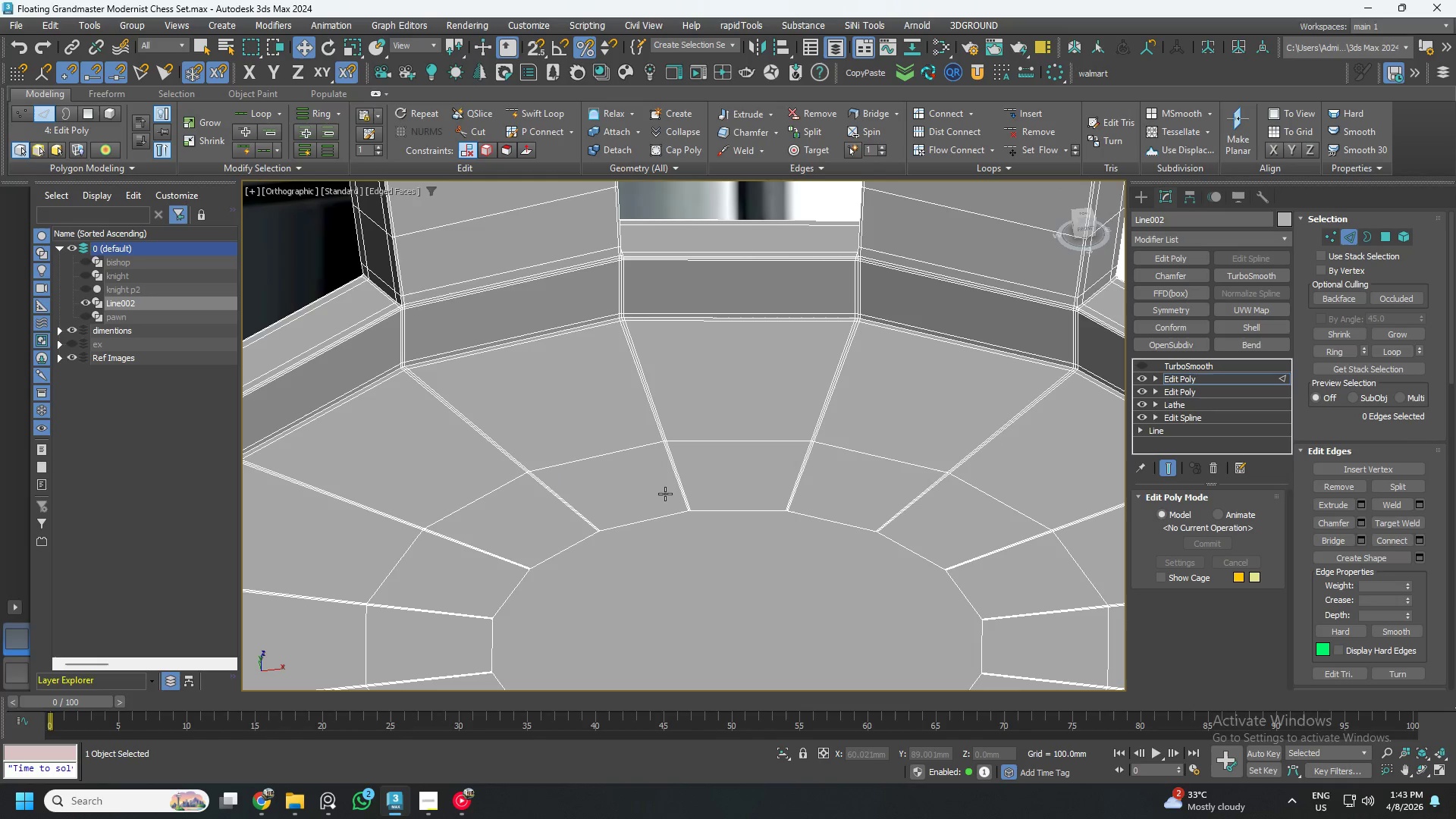 
scroll: coordinate [678, 484], scroll_direction: up, amount: 1.0
 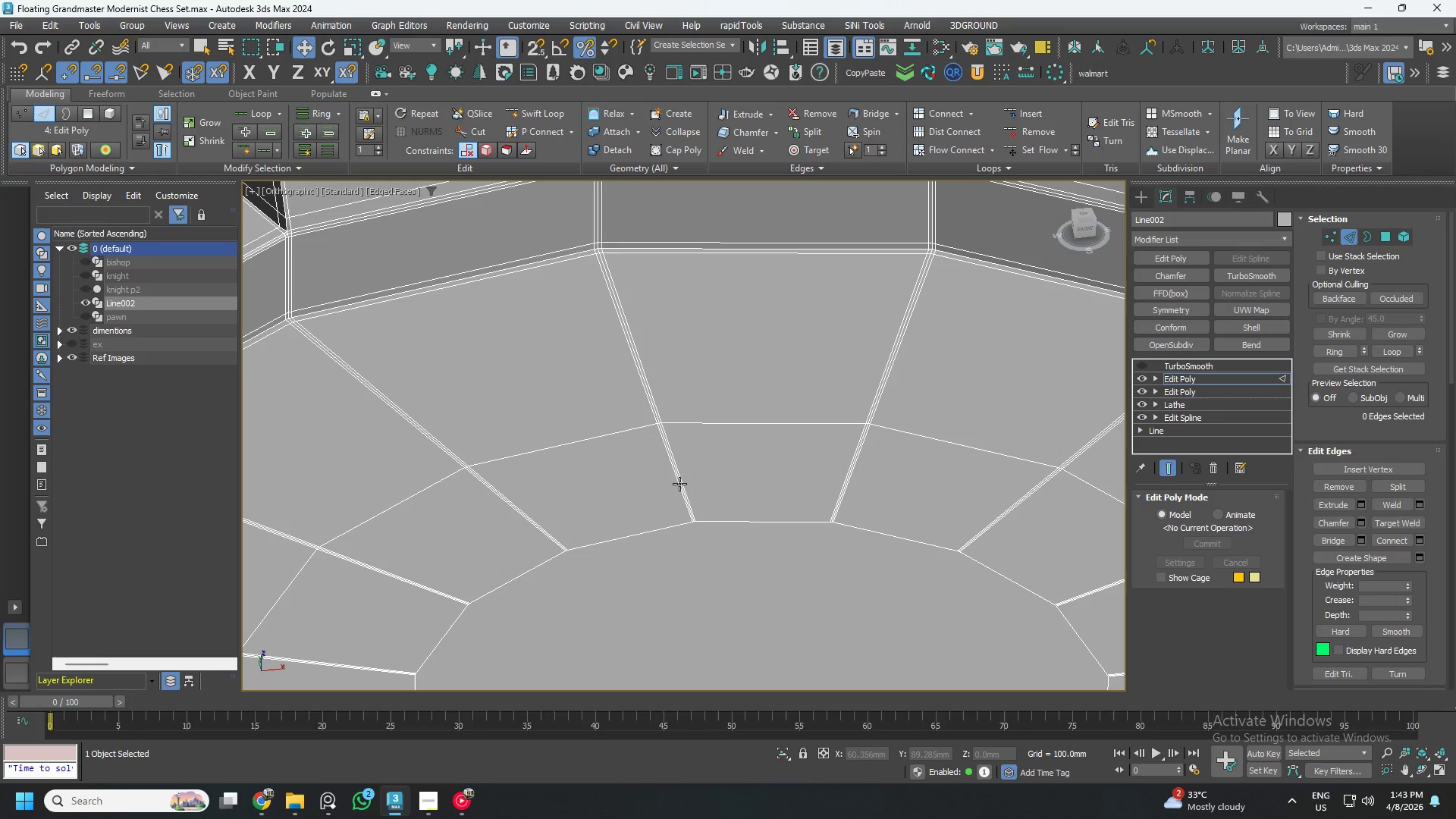 
scroll: coordinate [635, 444], scroll_direction: down, amount: 4.0
 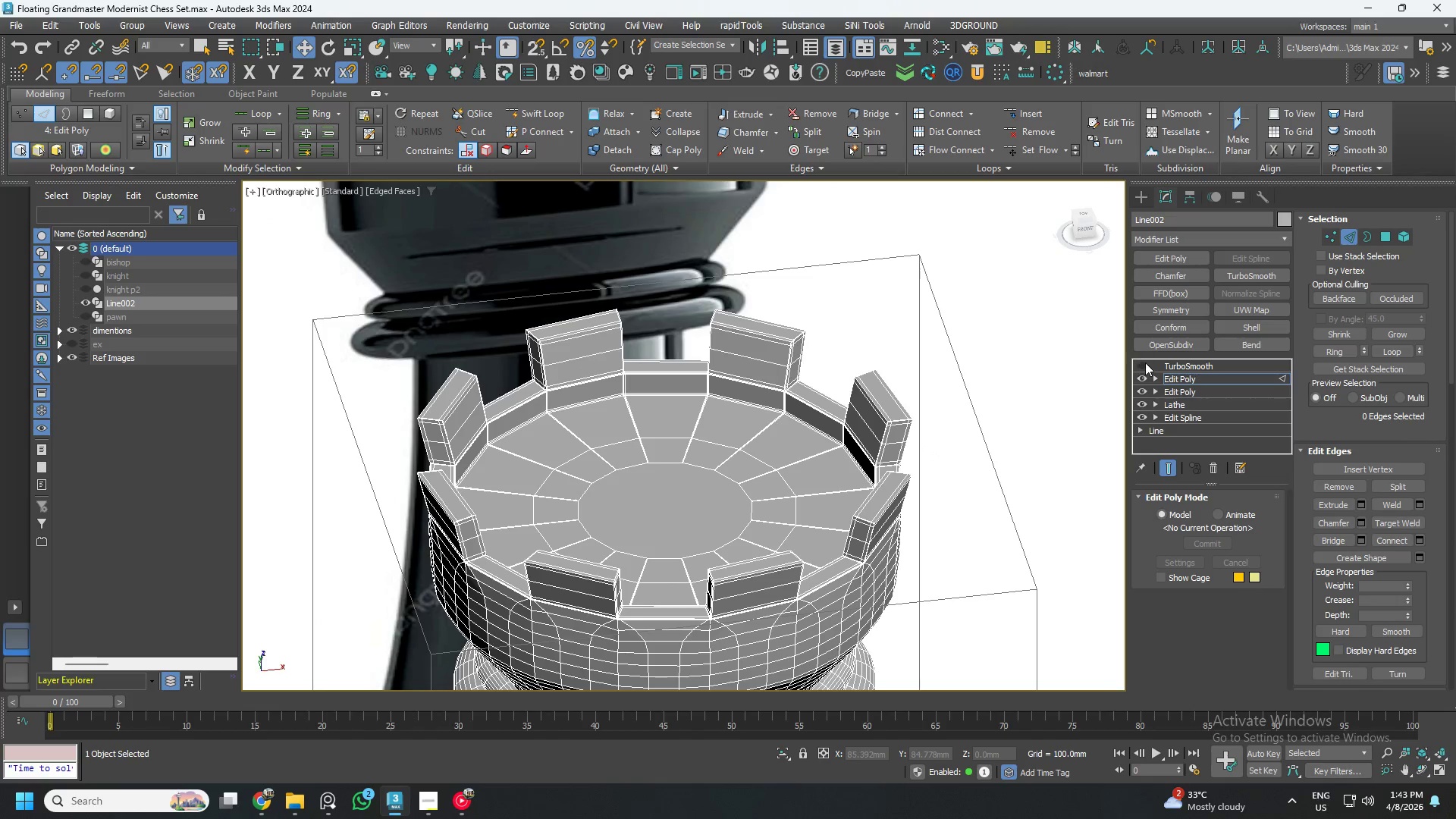 
left_click([1145, 364])
 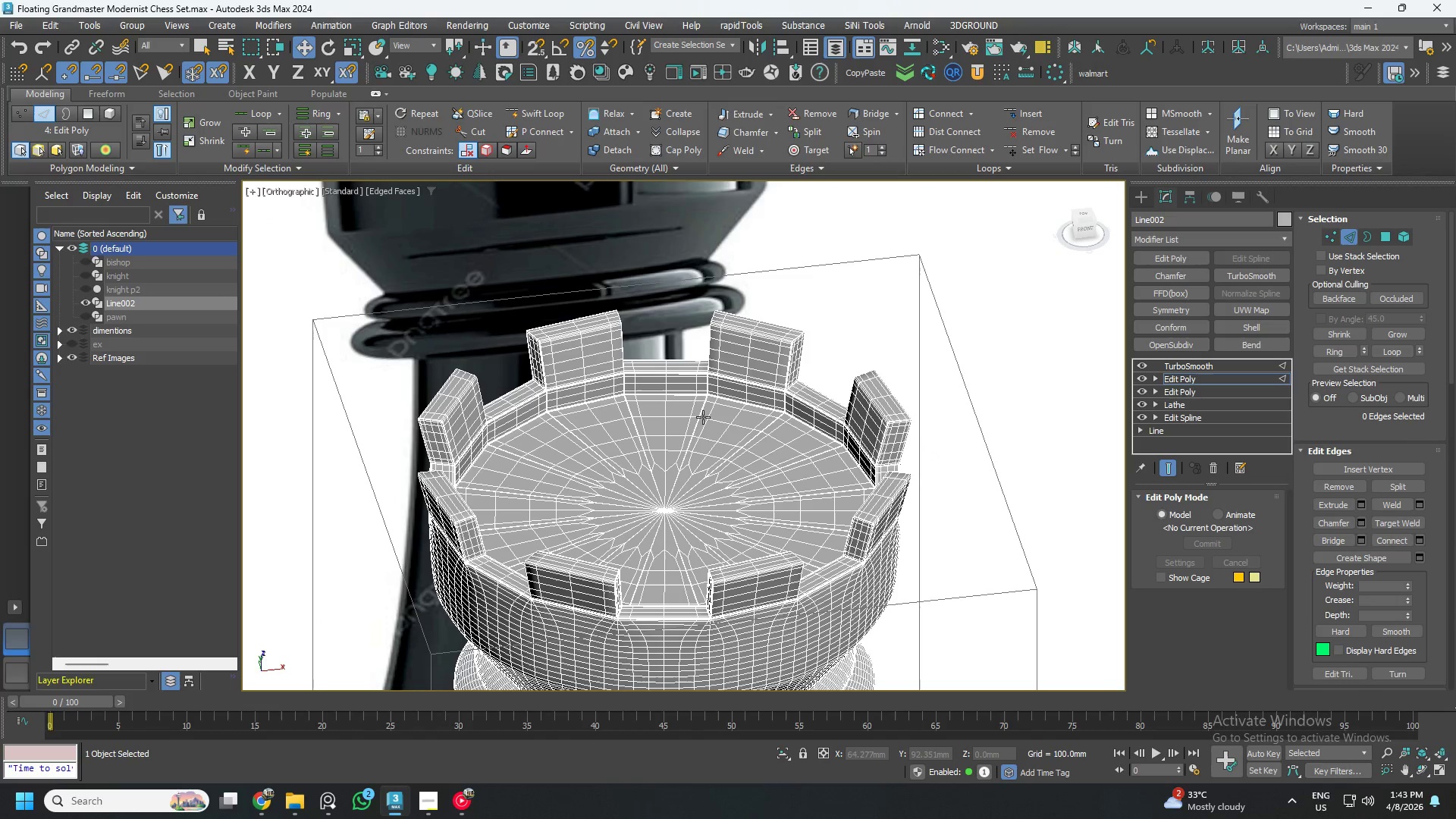 
hold_key(key=AltLeft, duration=0.72)
 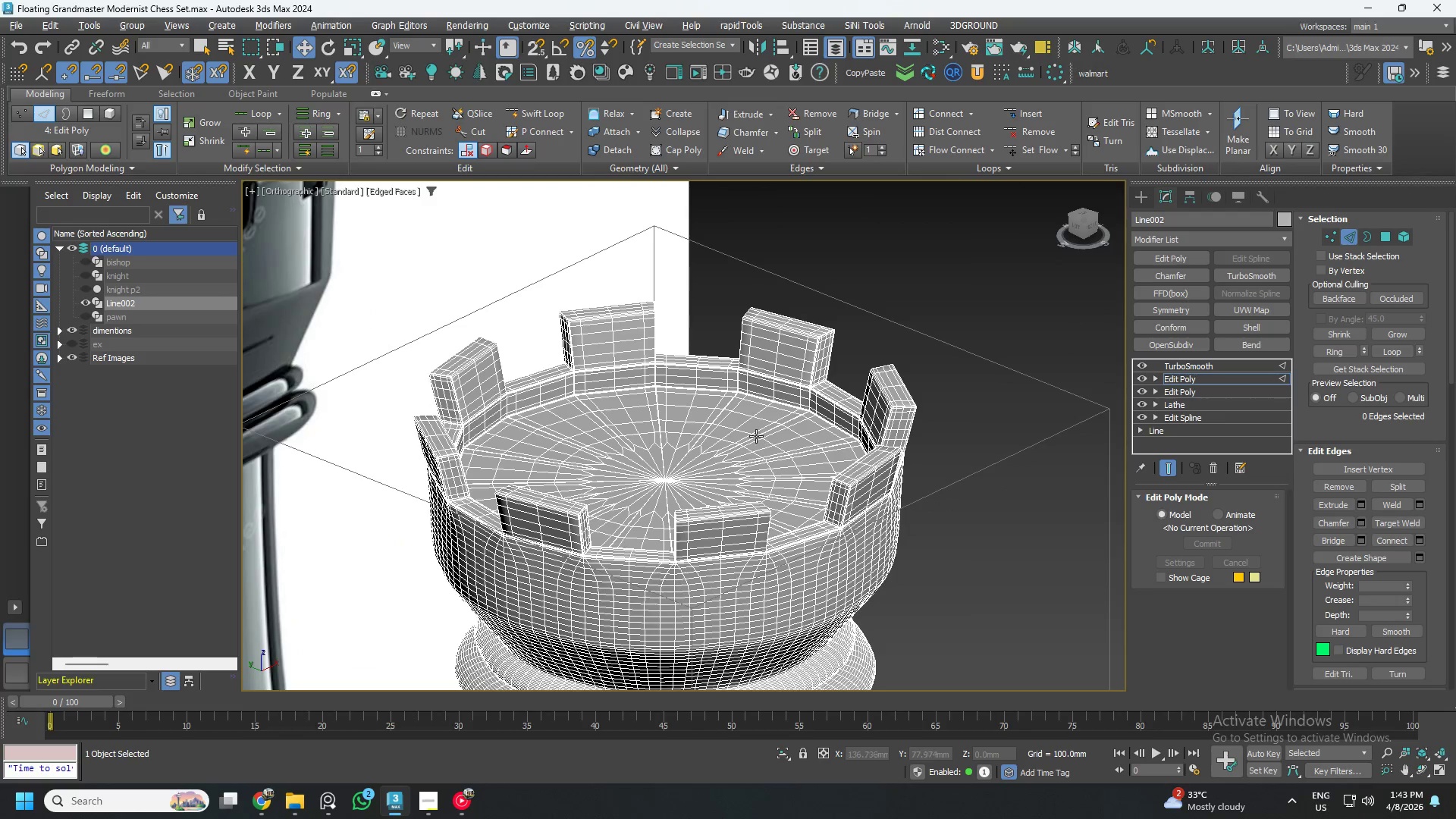 
key(F4)
 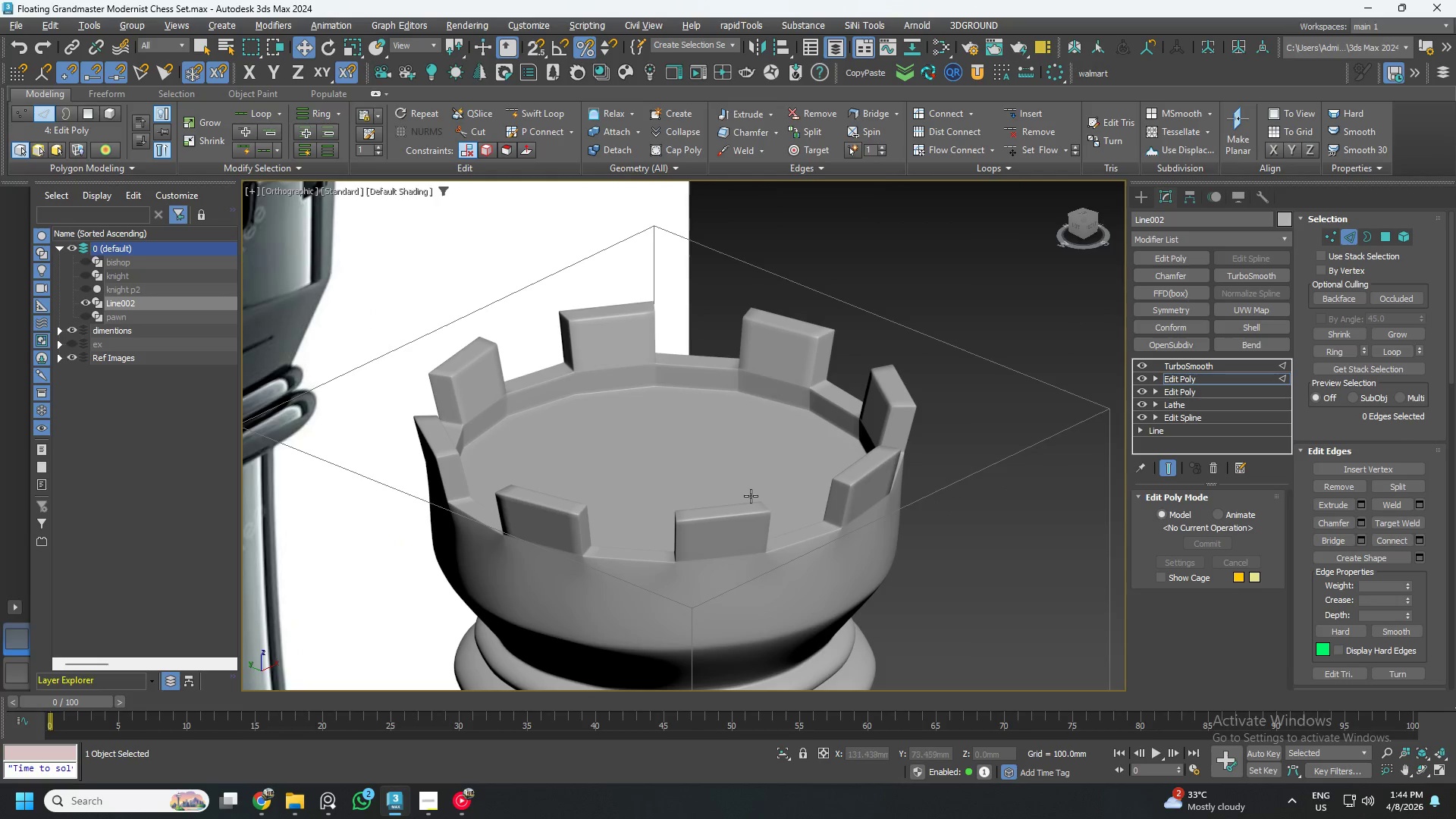 
hold_key(key=AltLeft, duration=1.39)
 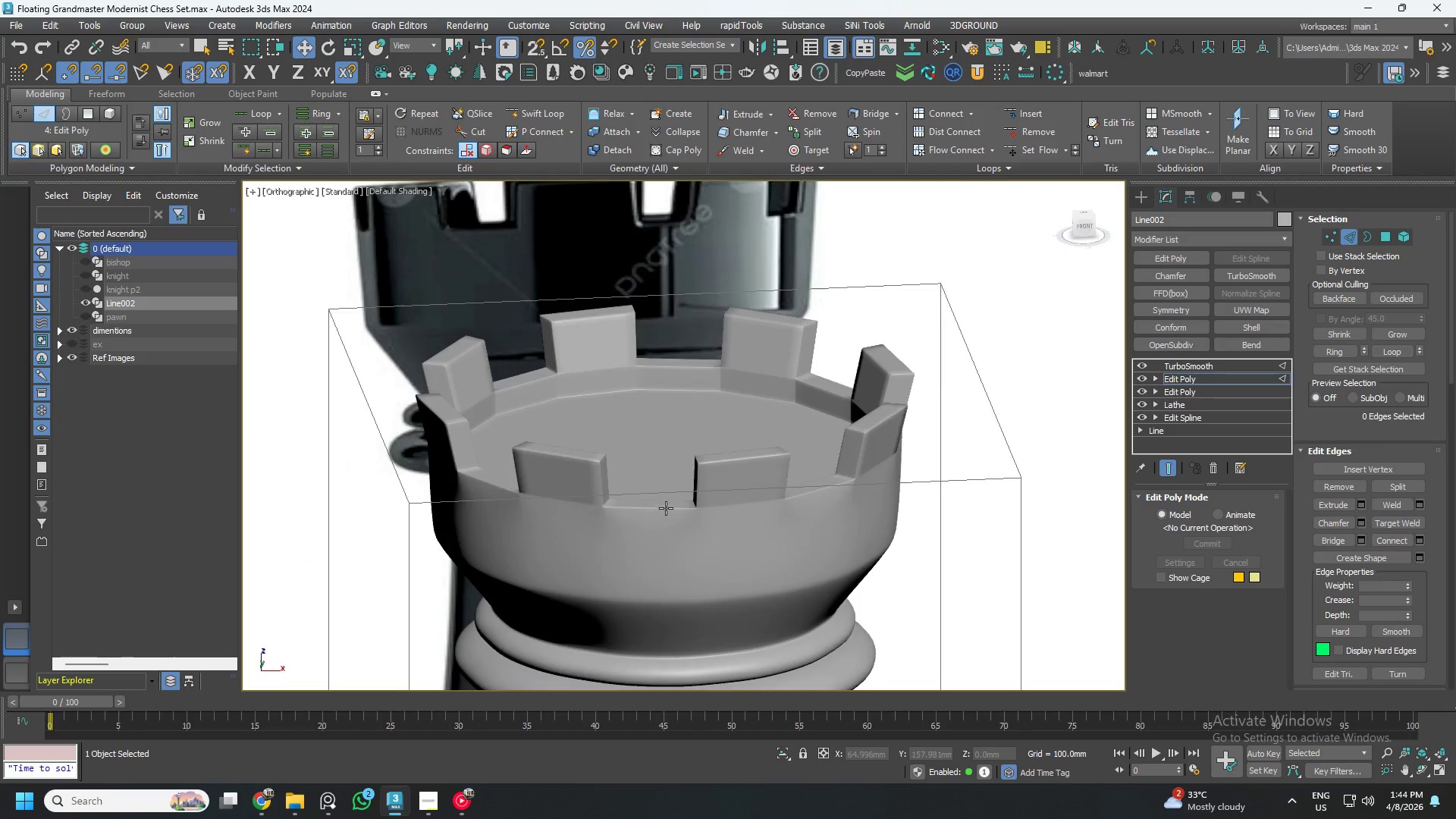 
scroll: coordinate [666, 508], scroll_direction: down, amount: 2.0
 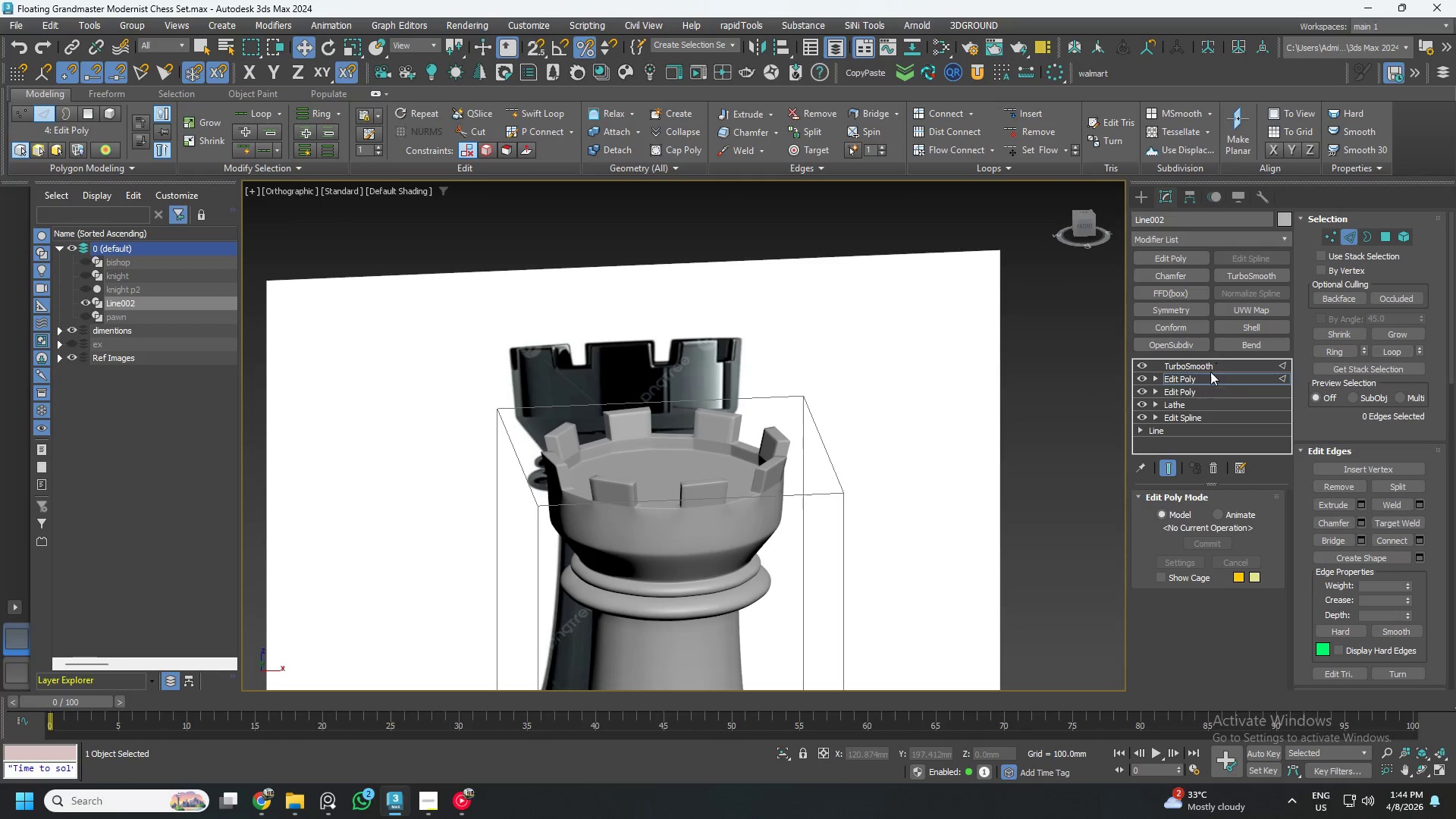 
left_click([1204, 378])
 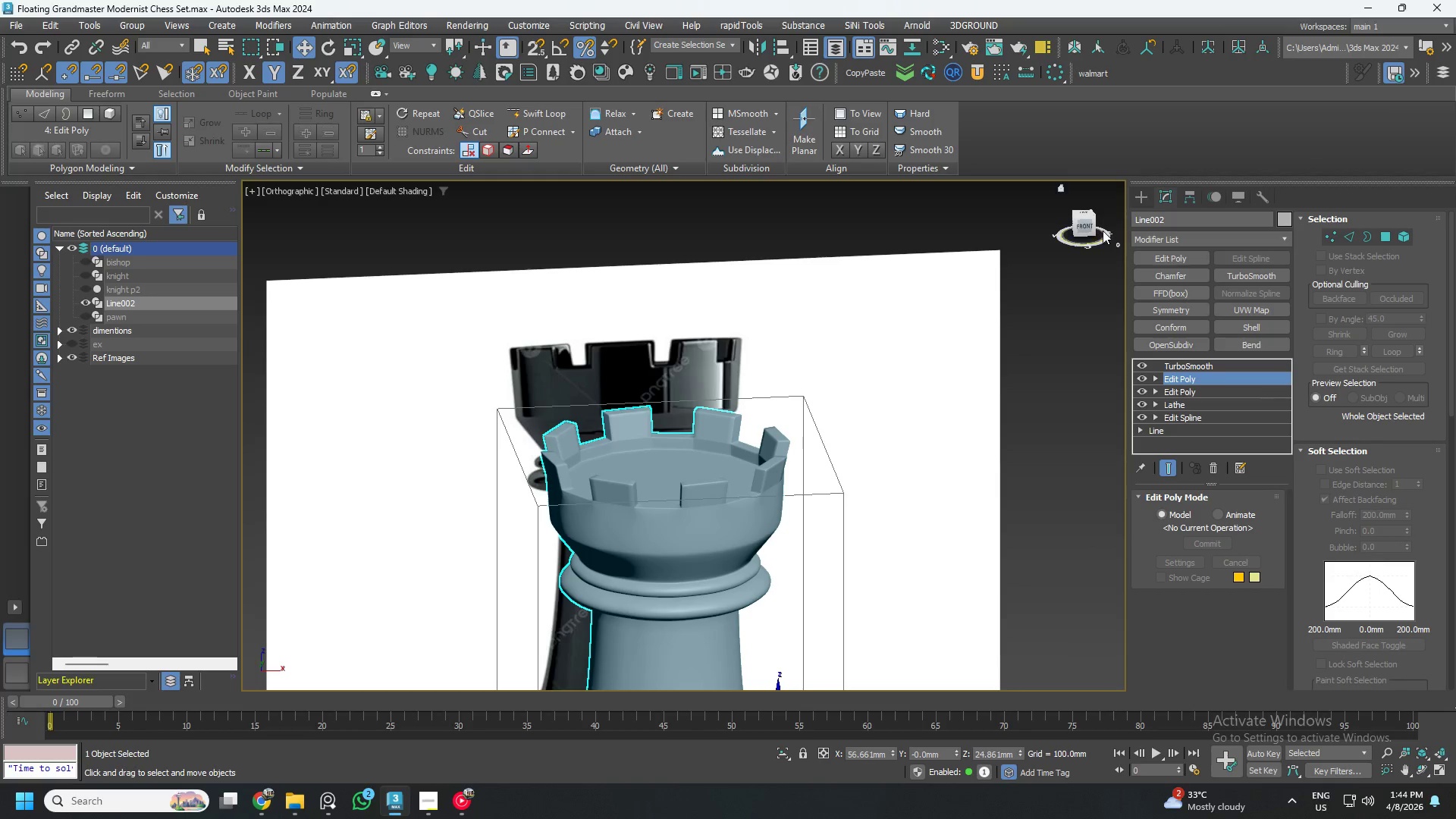 
left_click([1090, 227])
 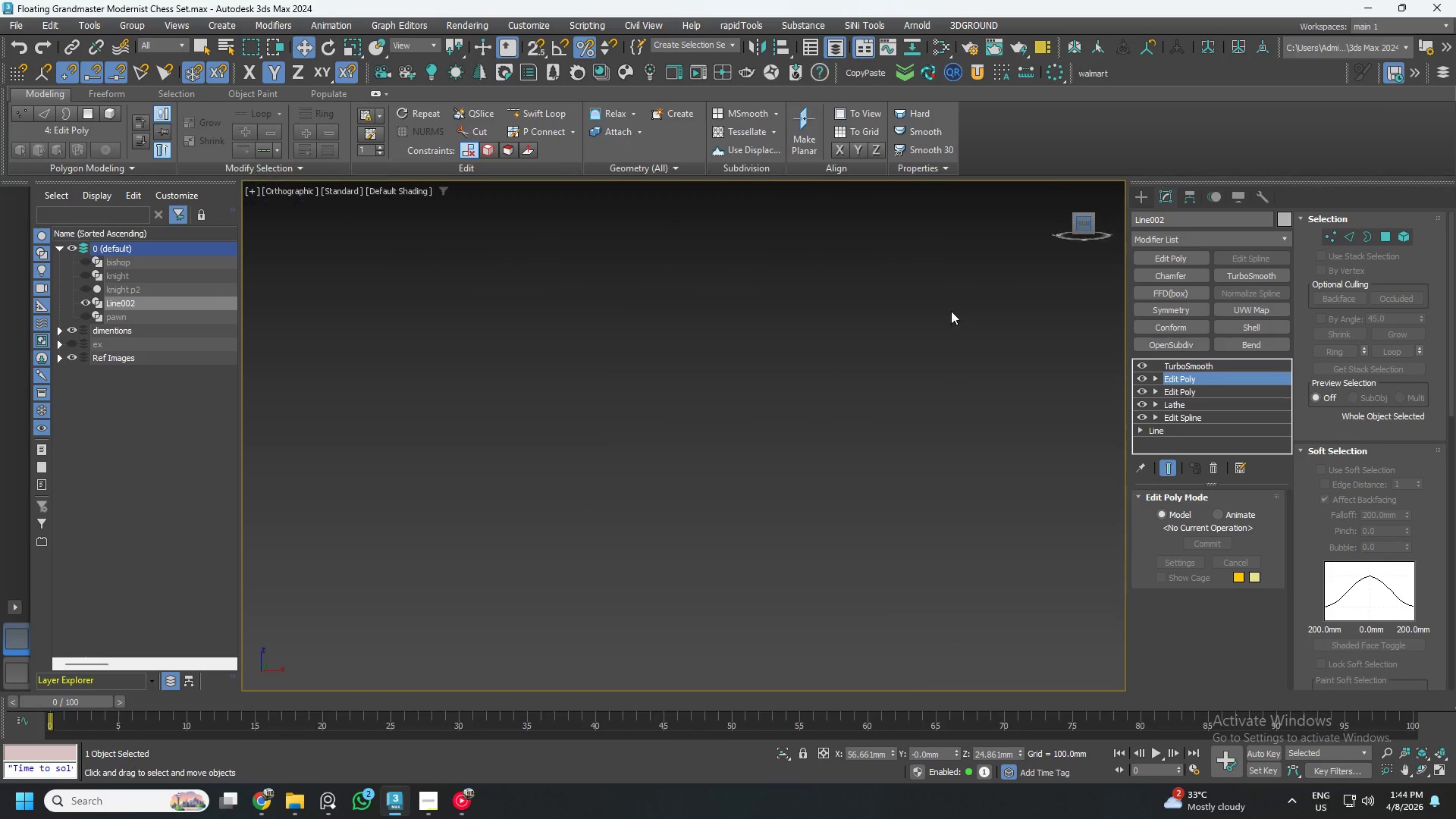 
scroll: coordinate [714, 425], scroll_direction: down, amount: 5.0
 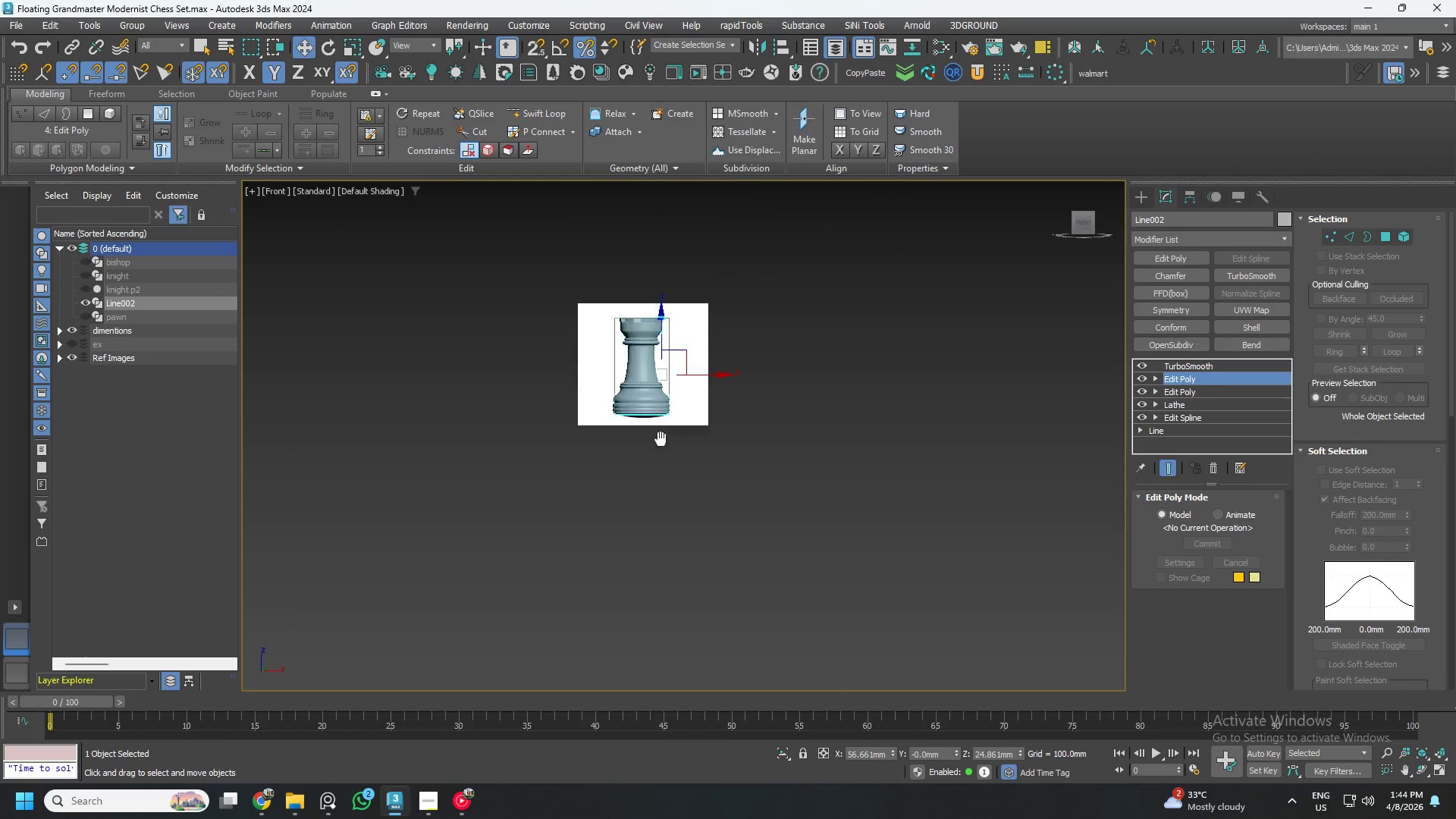 
key(Control+S)
 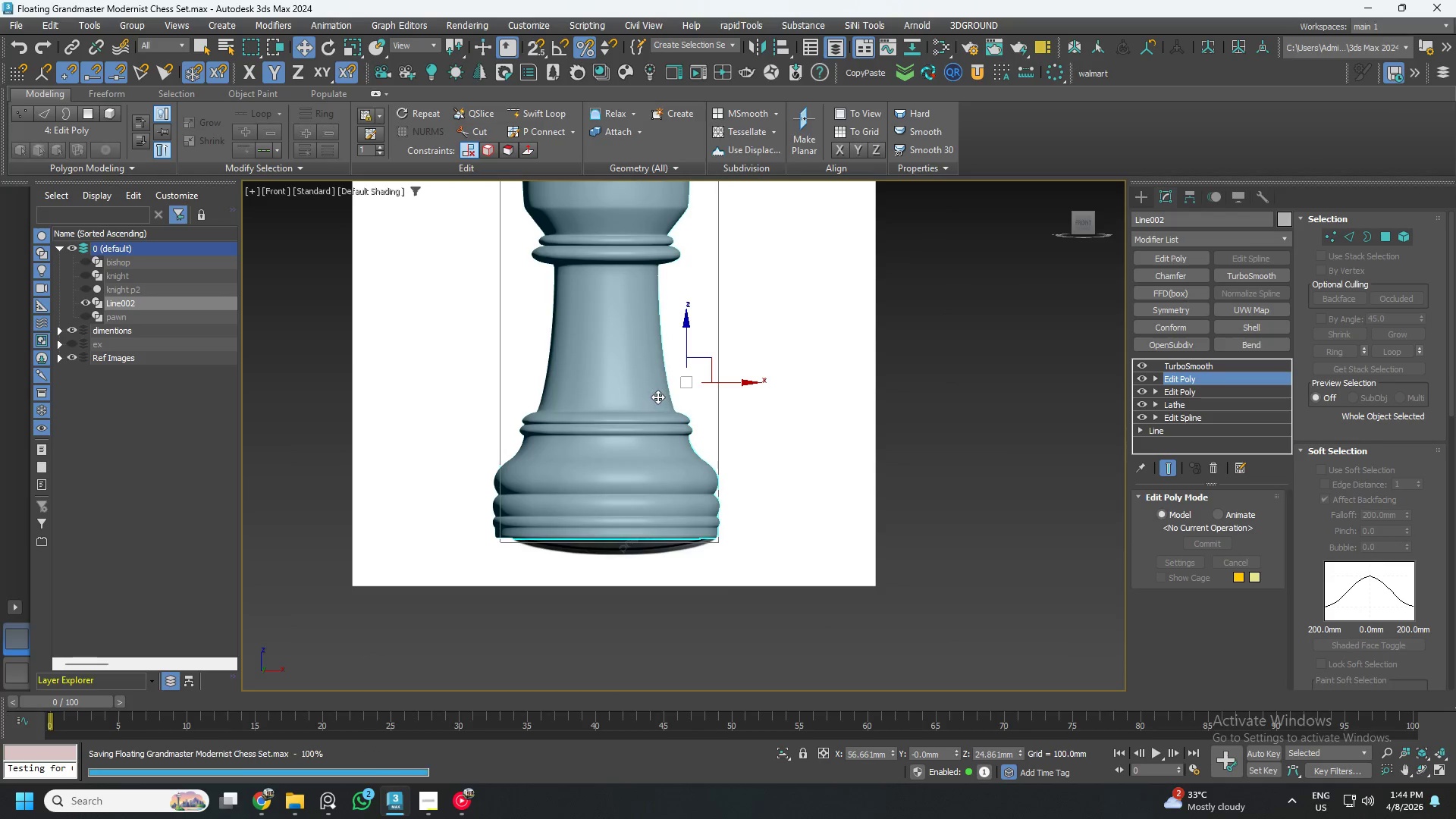 
scroll: coordinate [654, 400], scroll_direction: up, amount: 4.0
 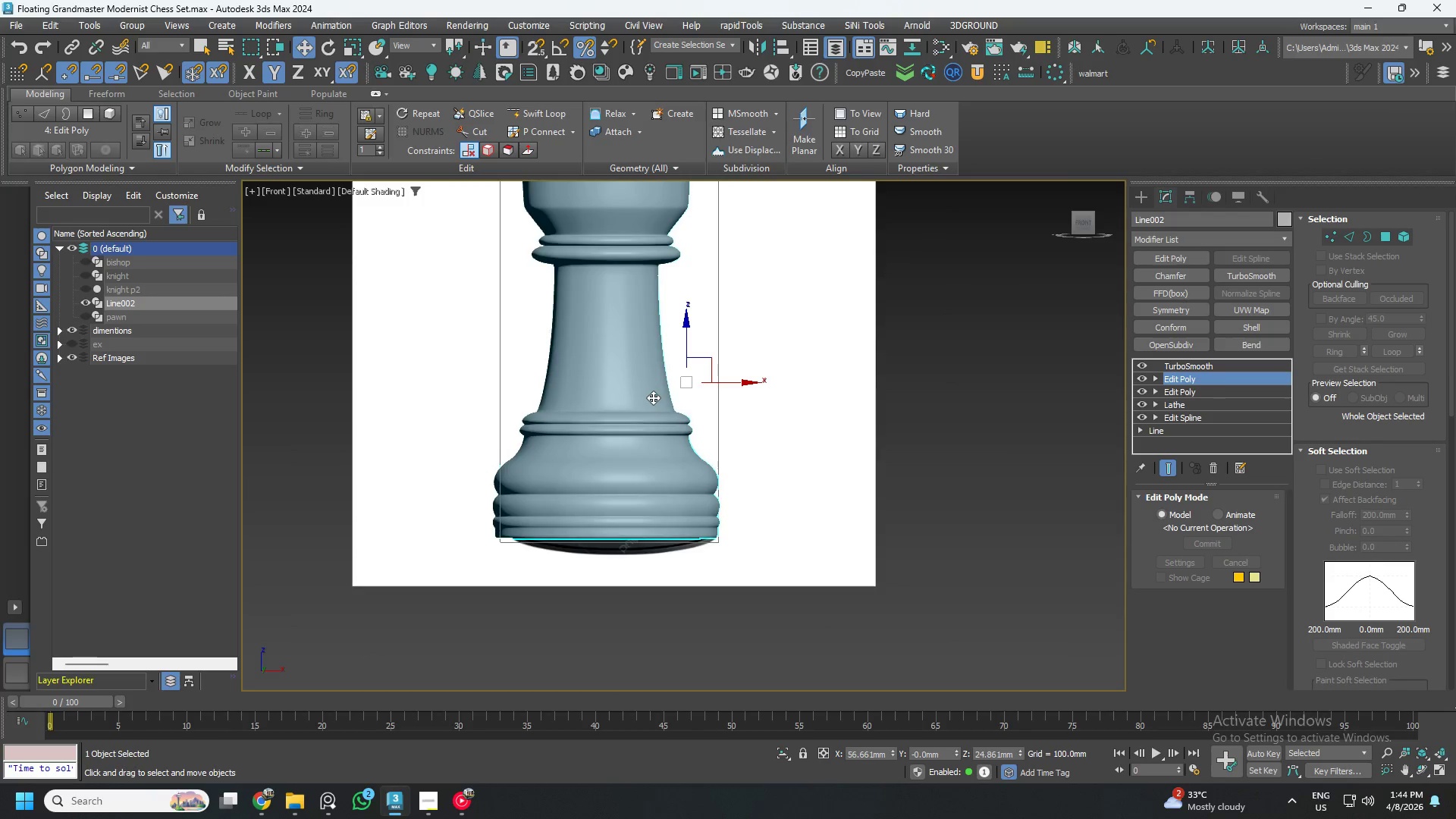 
scroll: coordinate [707, 427], scroll_direction: down, amount: 4.0
 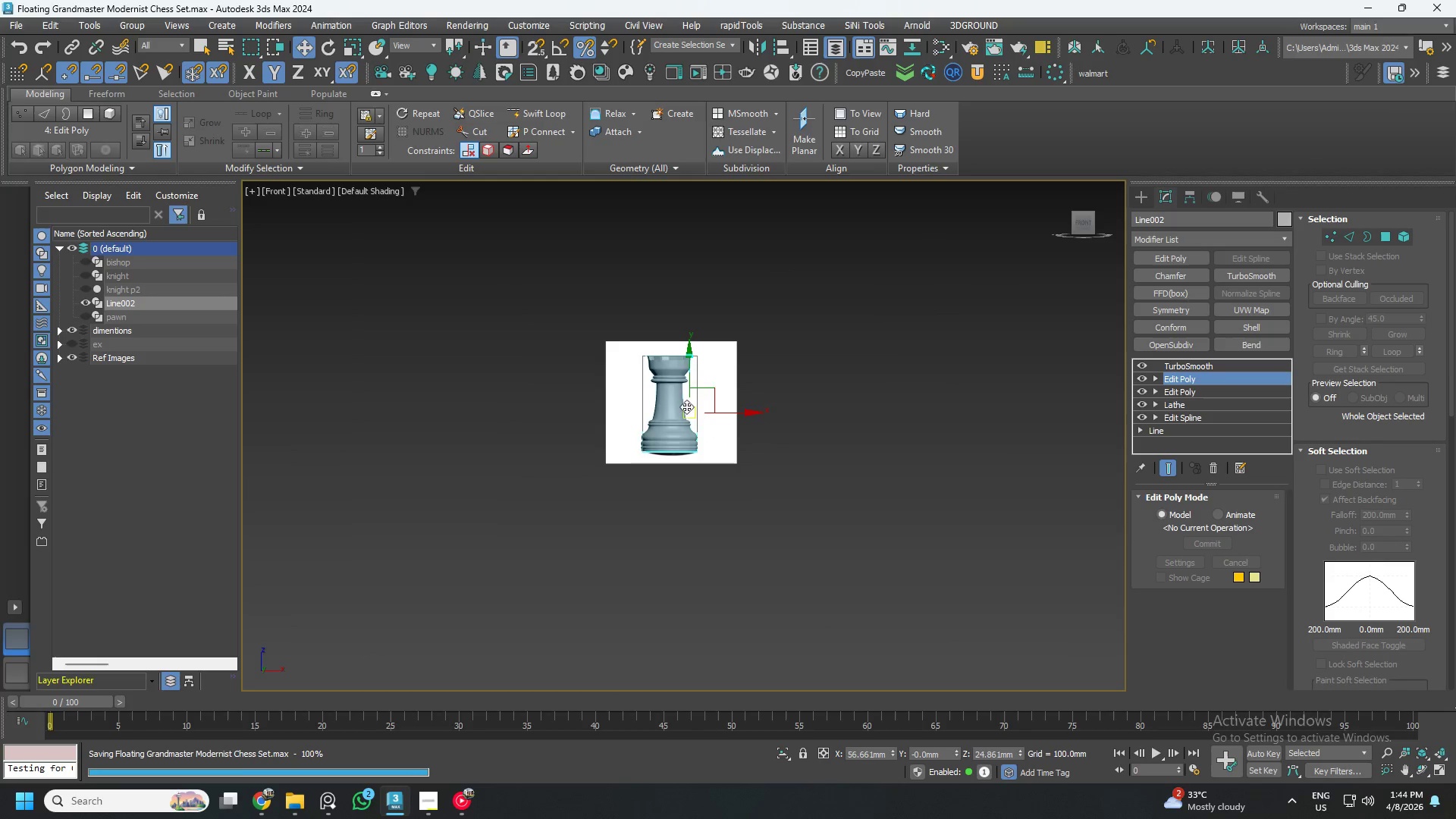 
scroll: coordinate [632, 375], scroll_direction: up, amount: 3.0
 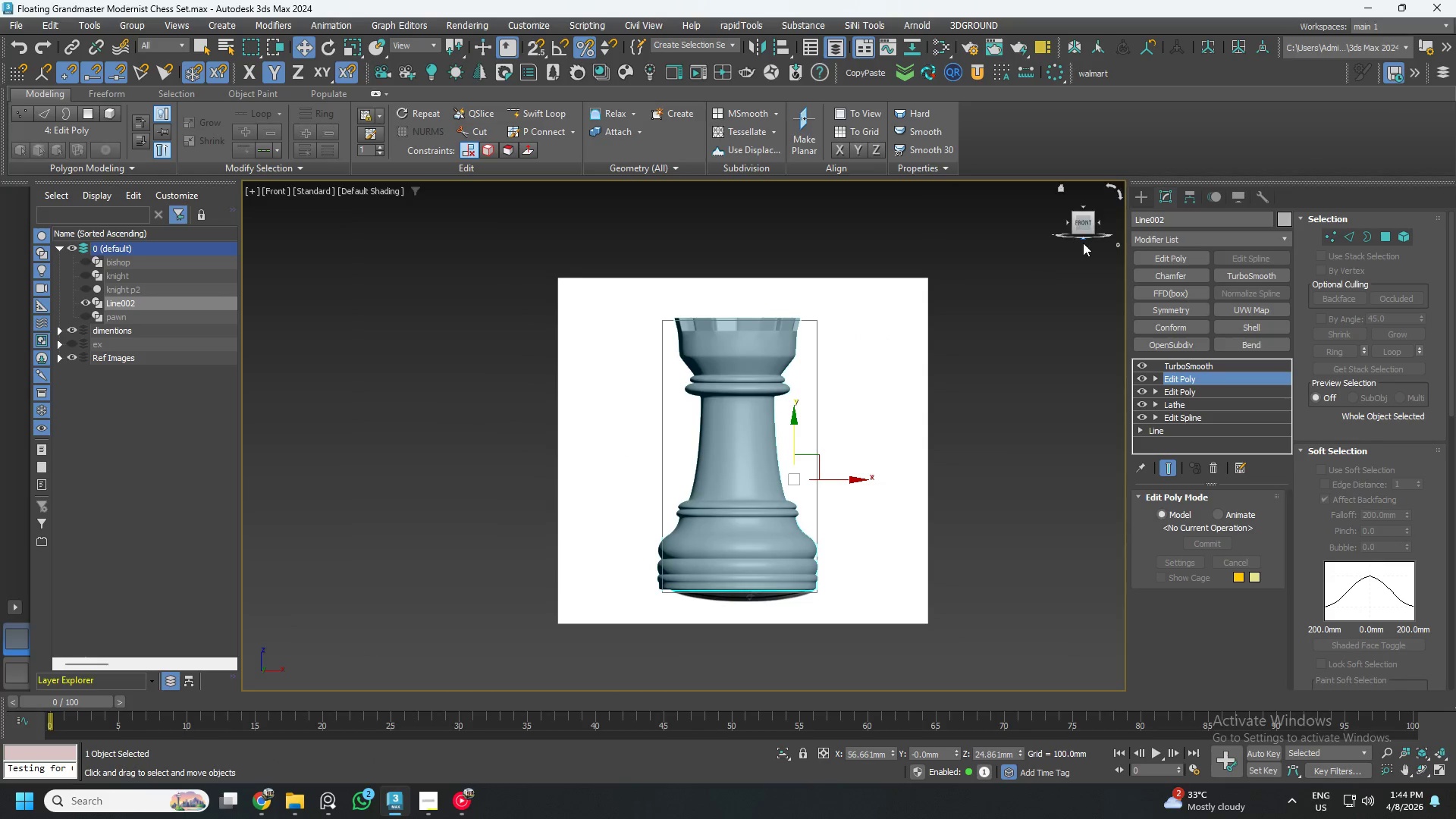 
double_click([1172, 220])
 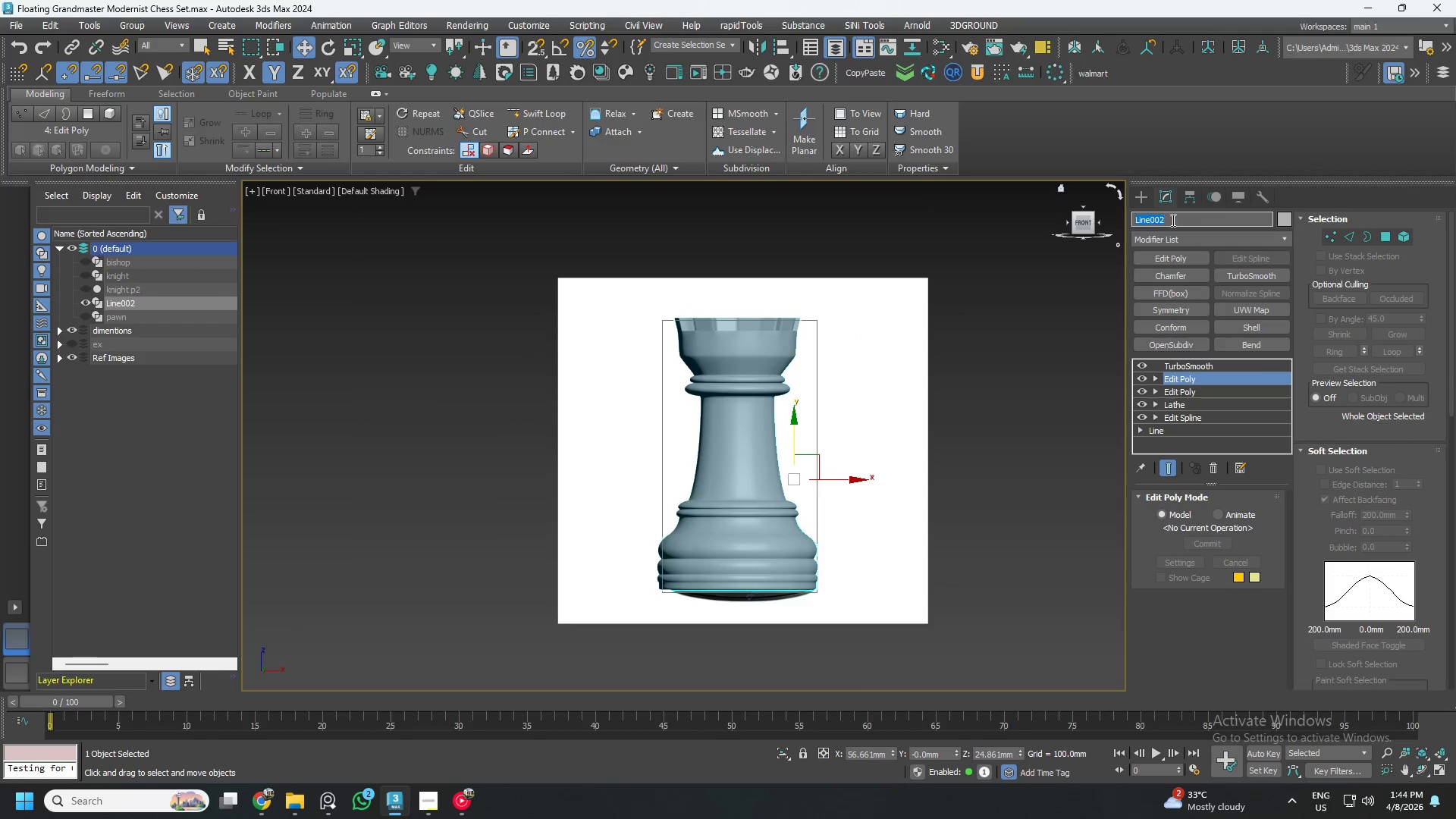 
type(Rook)
 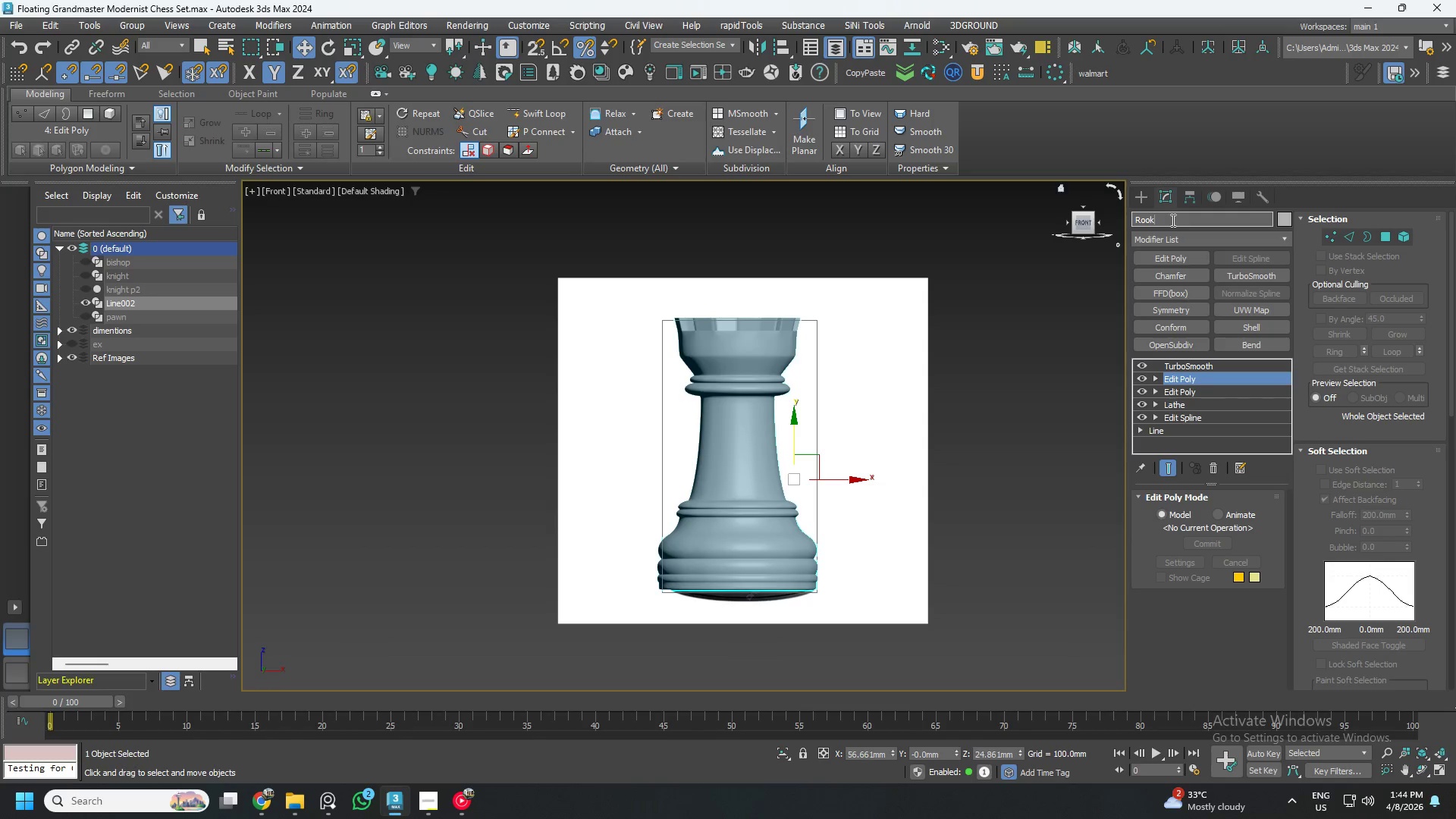 
key(Enter)
 